 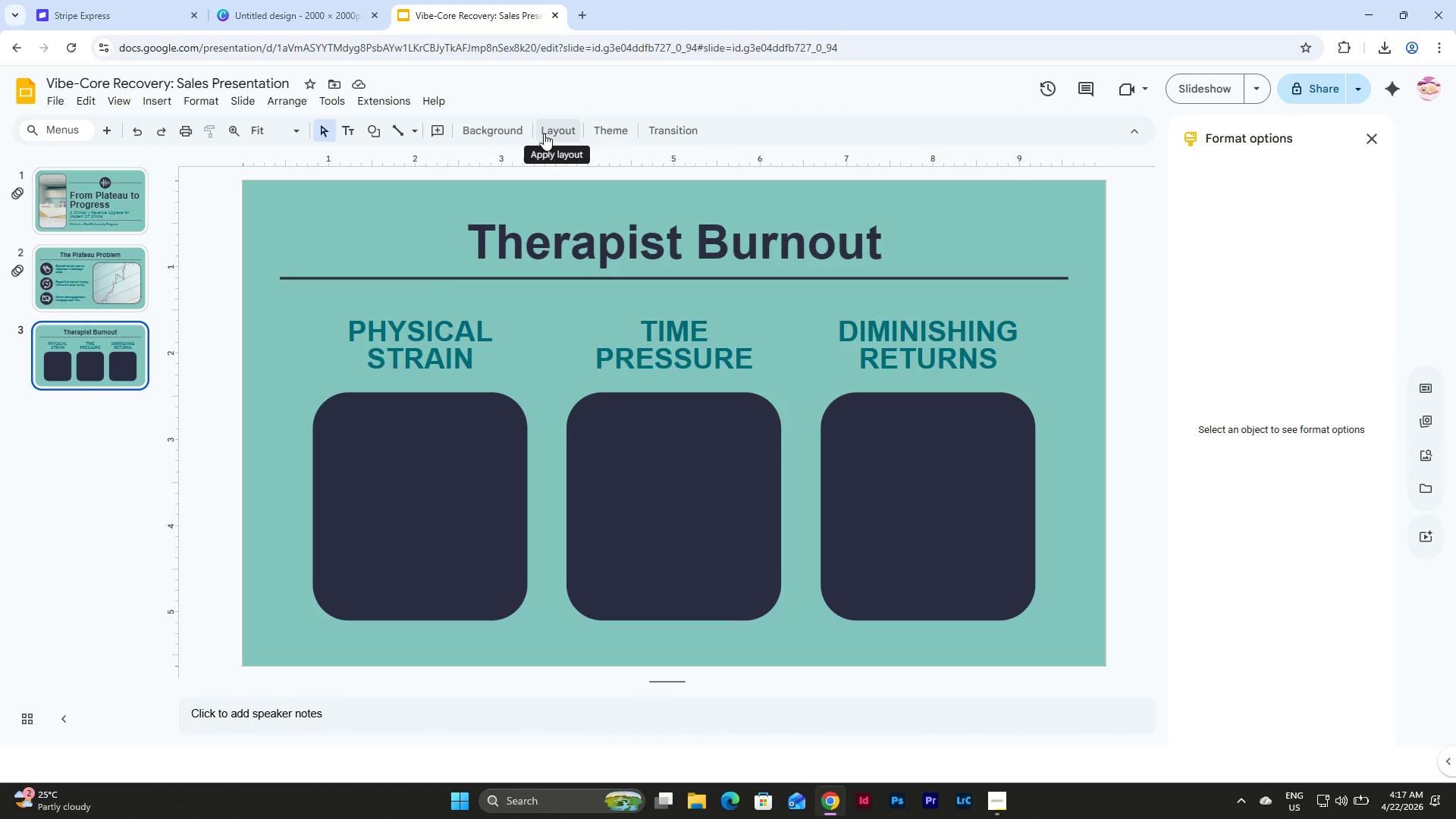 
left_click([239, 99])
 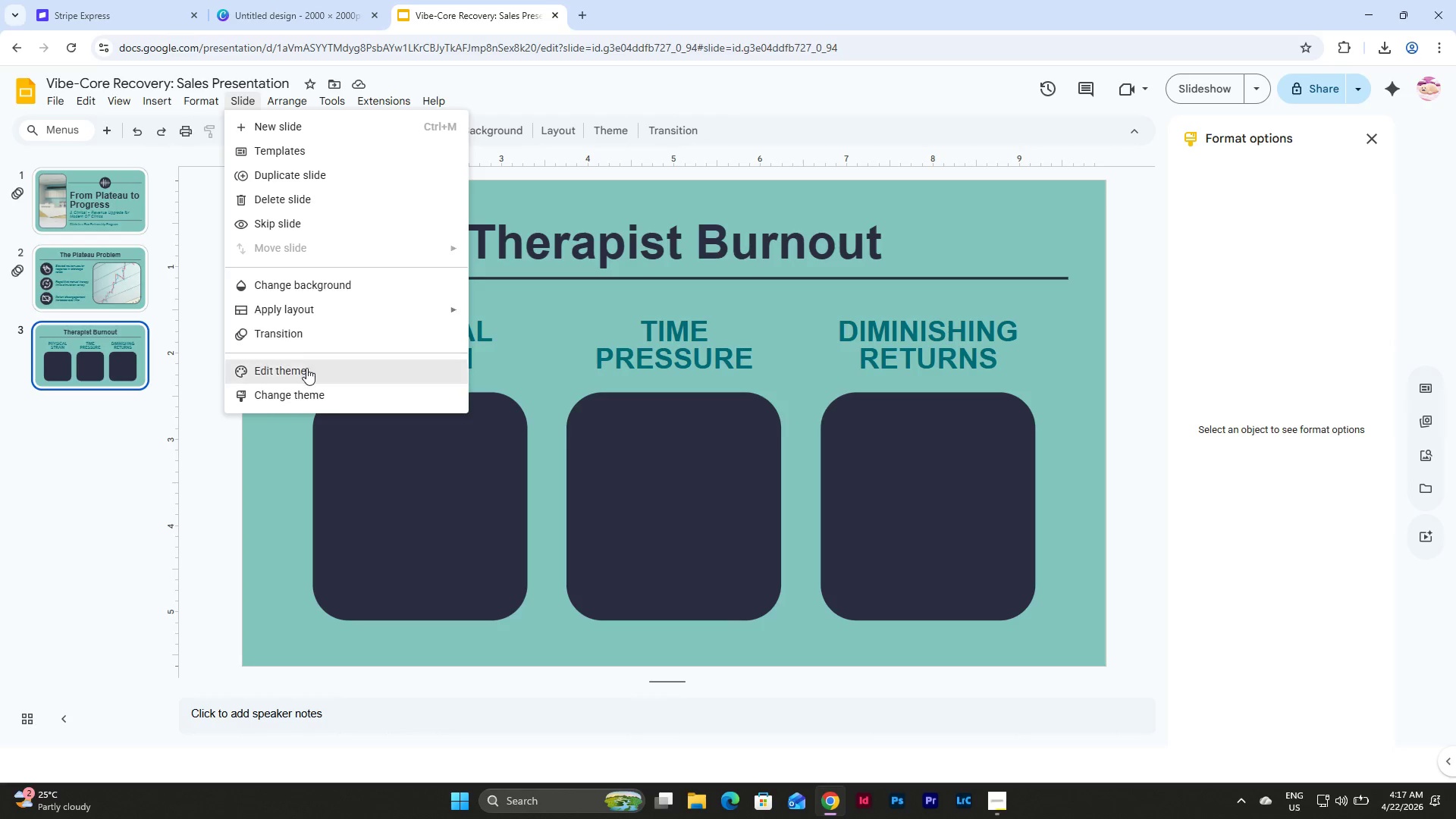 
left_click([306, 368])
 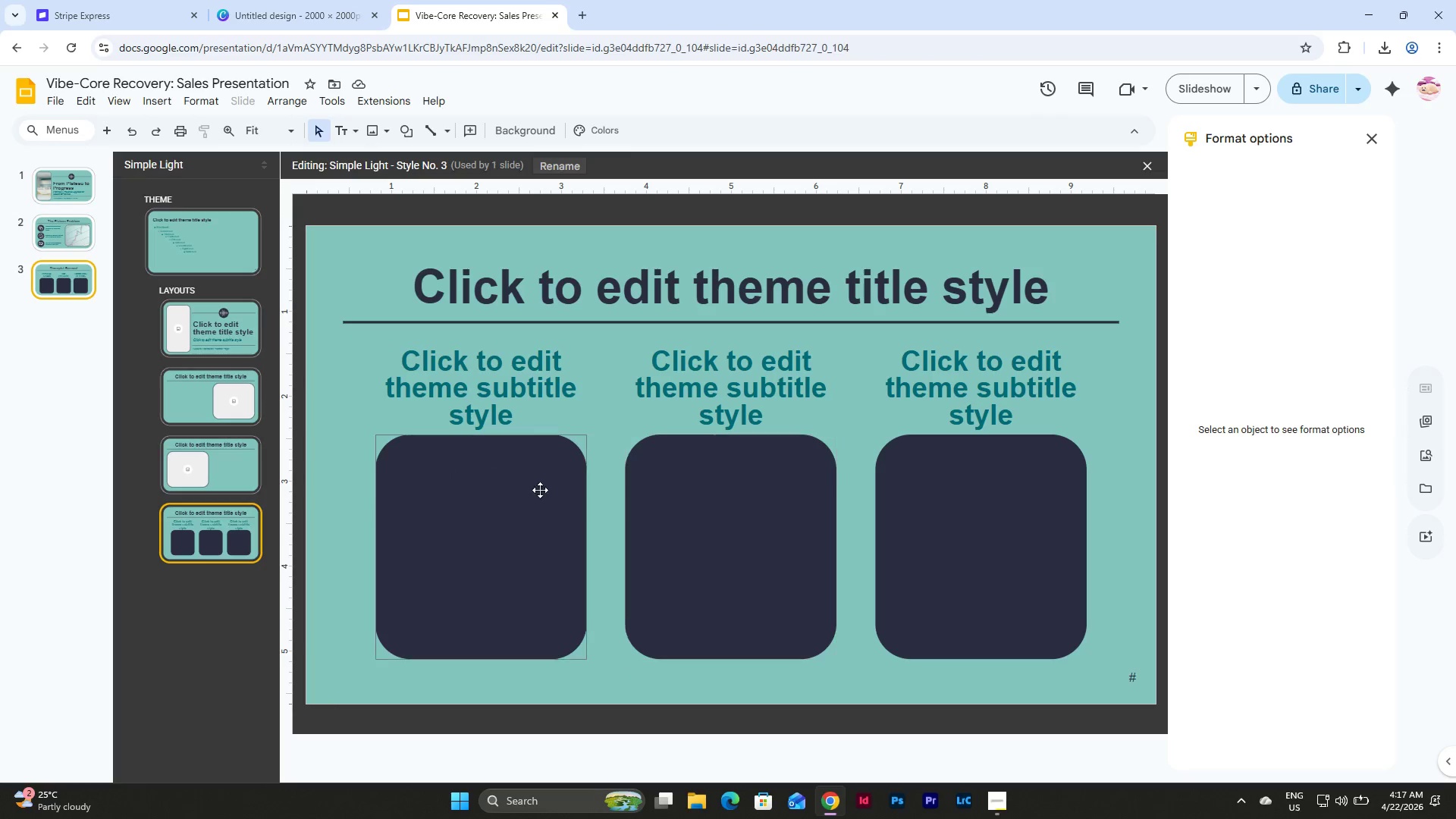 
left_click([468, 342])
 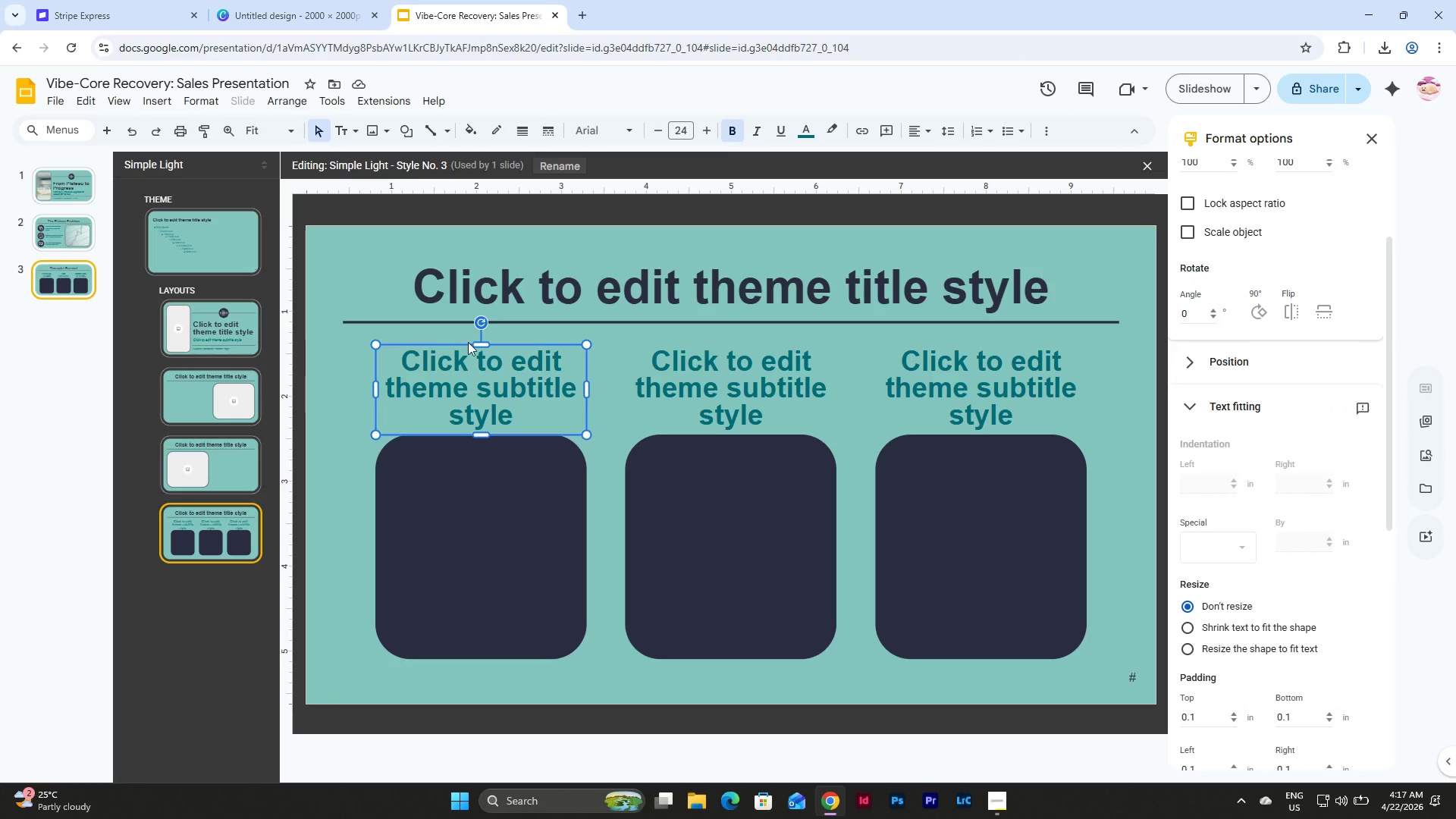 
key(Control+D)
 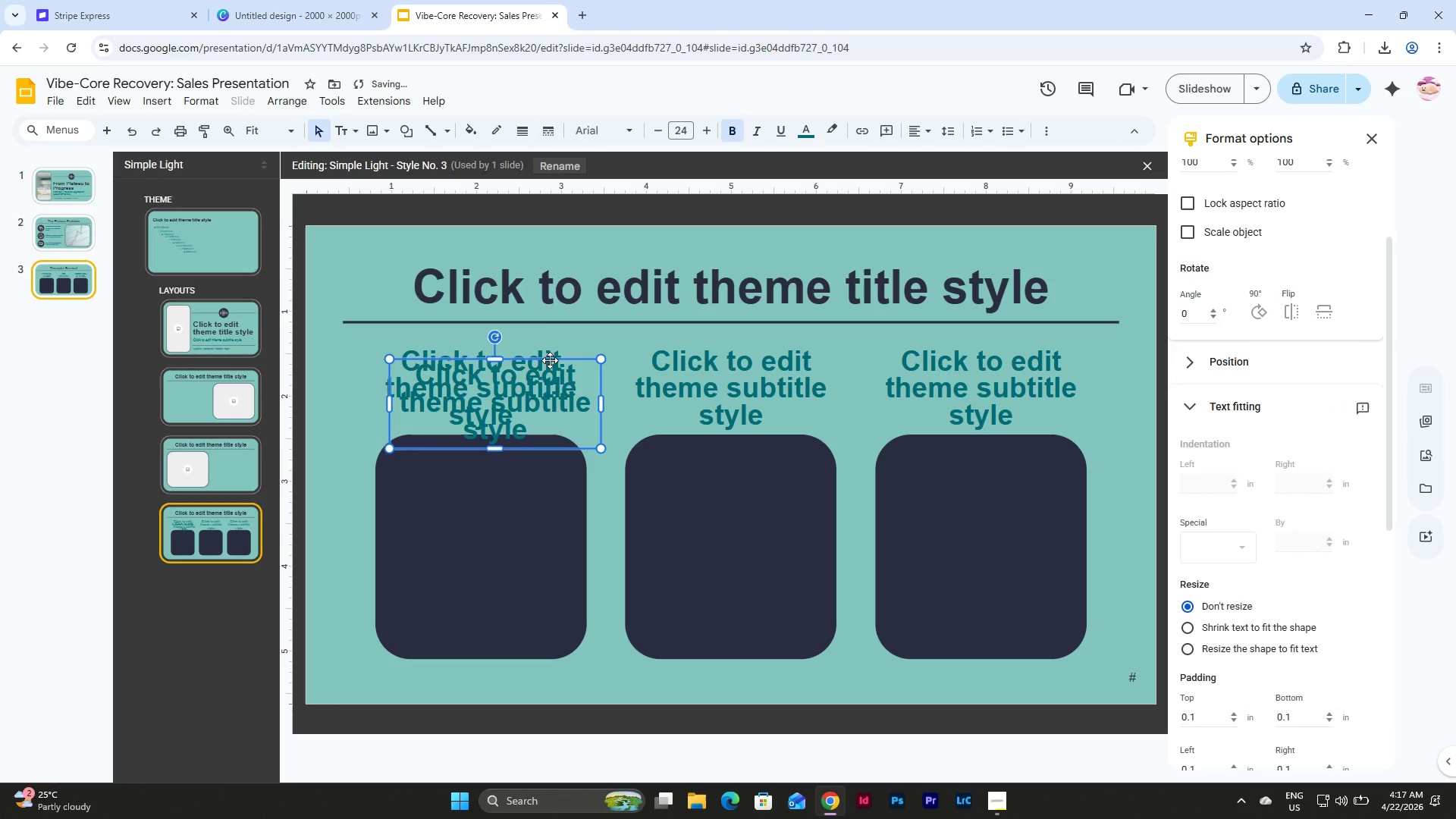 
left_click_drag(start_coordinate=[550, 360], to_coordinate=[537, 472])
 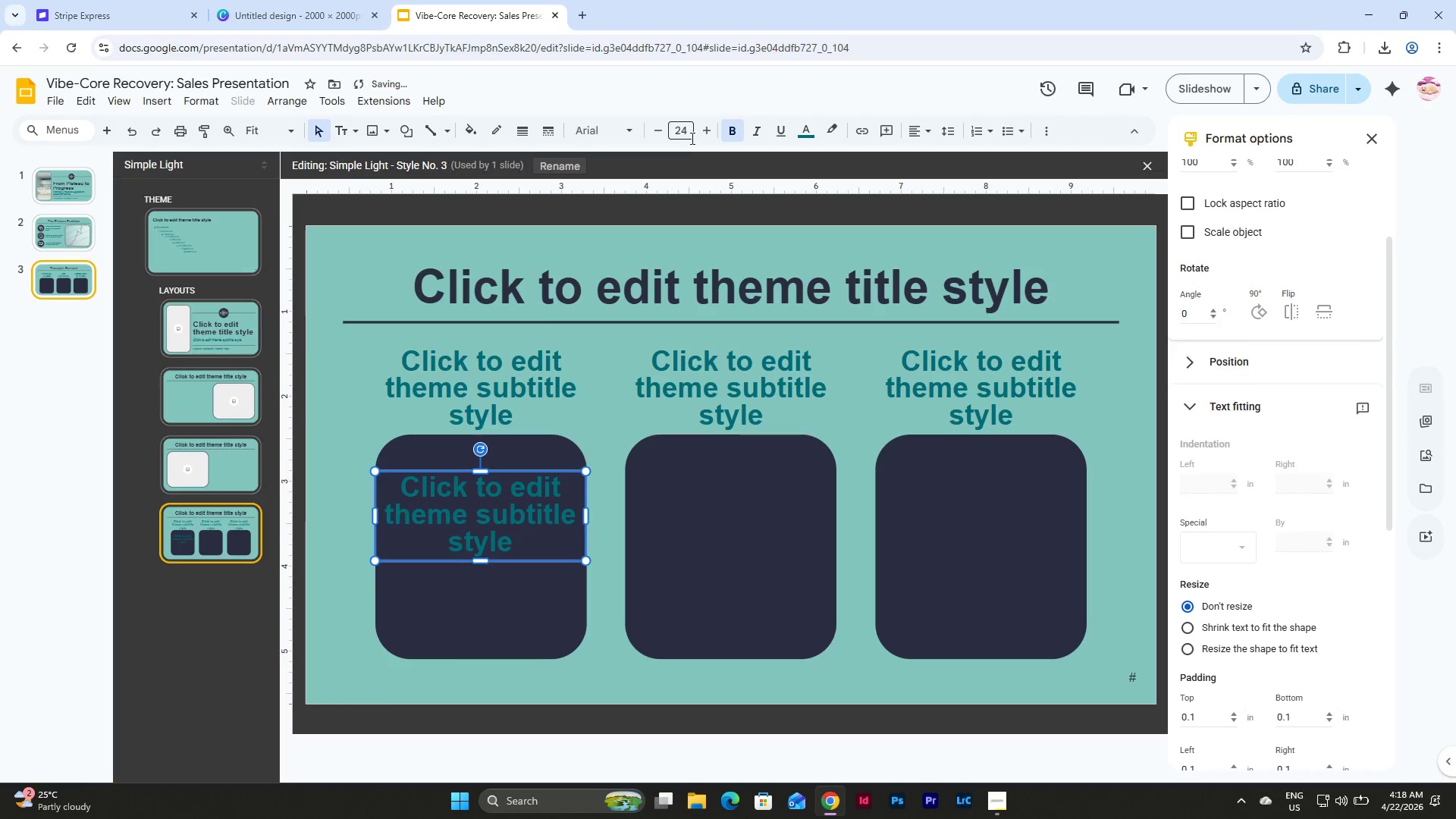 
left_click([687, 124])
 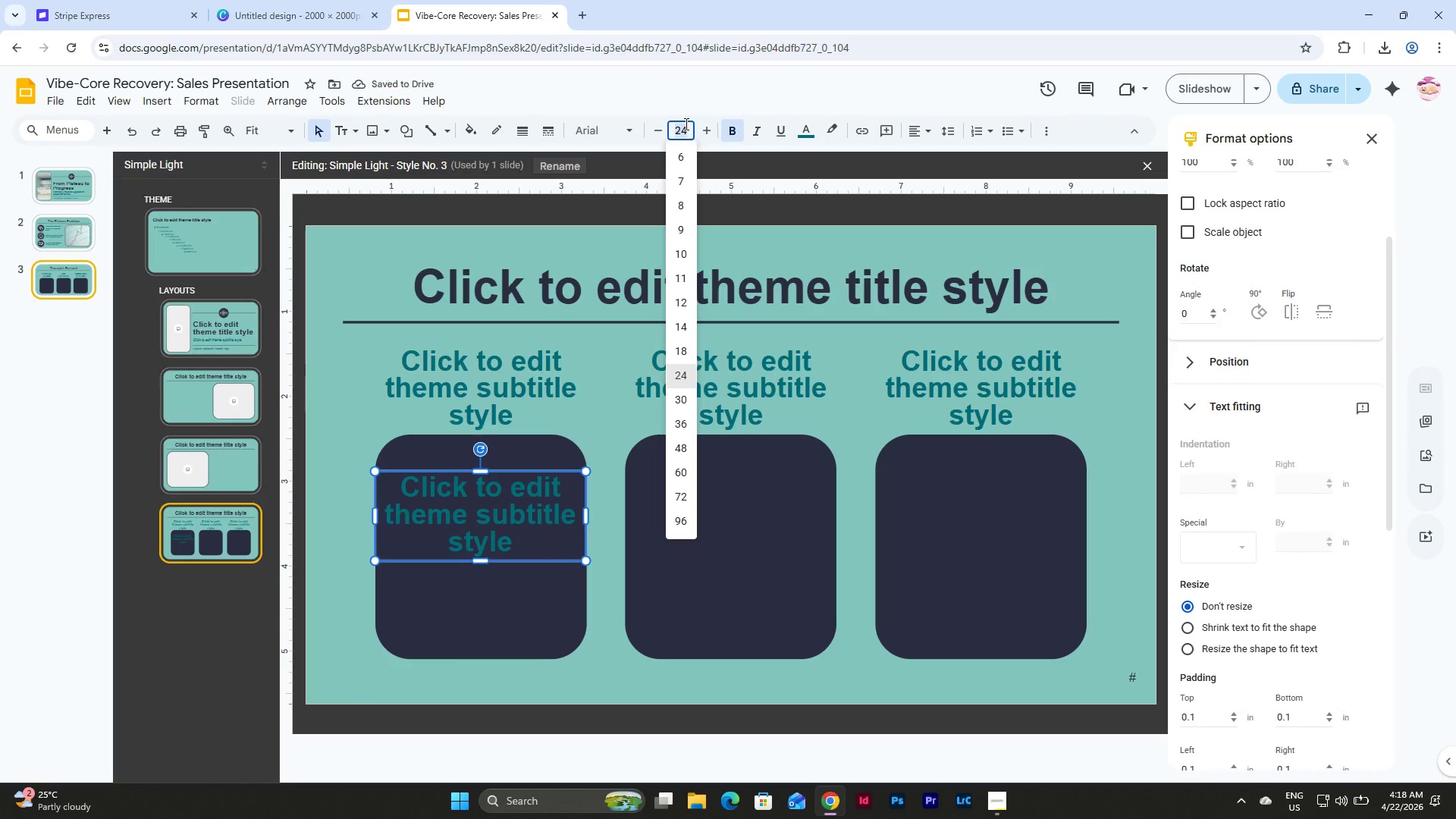 
key(Numpad1)
 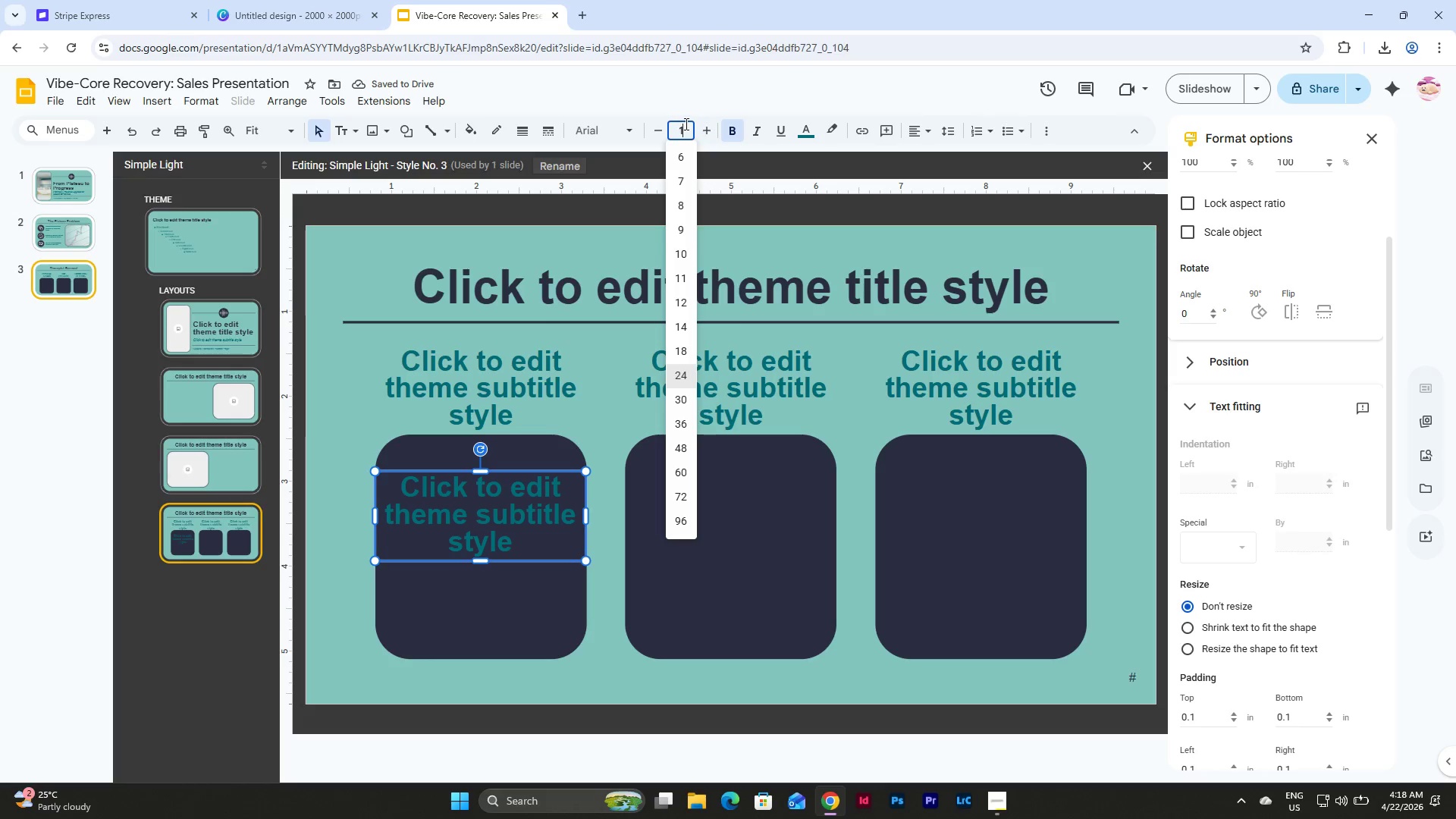 
key(Numpad8)
 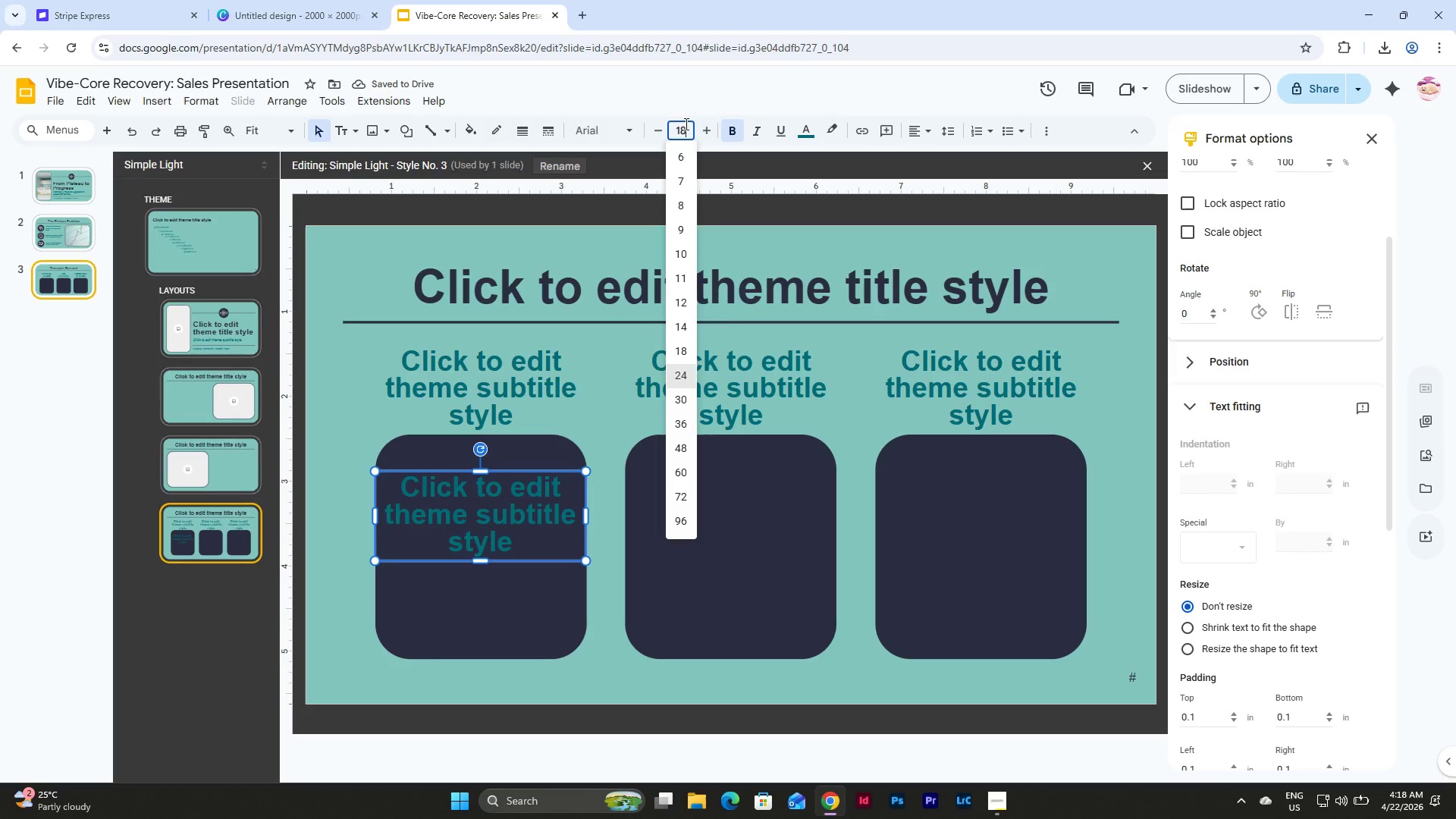 
key(NumpadEnter)
 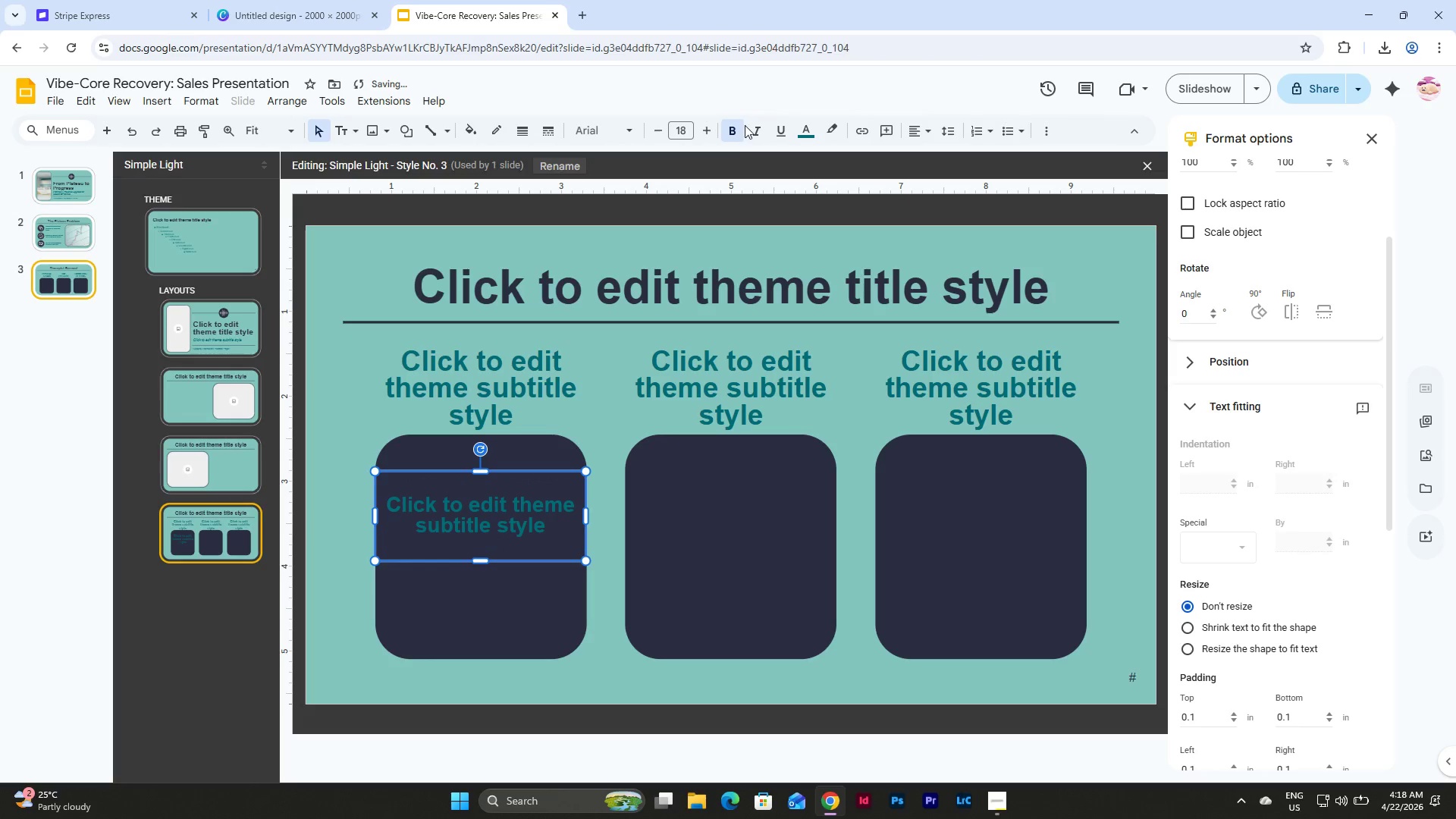 
left_click([736, 138])
 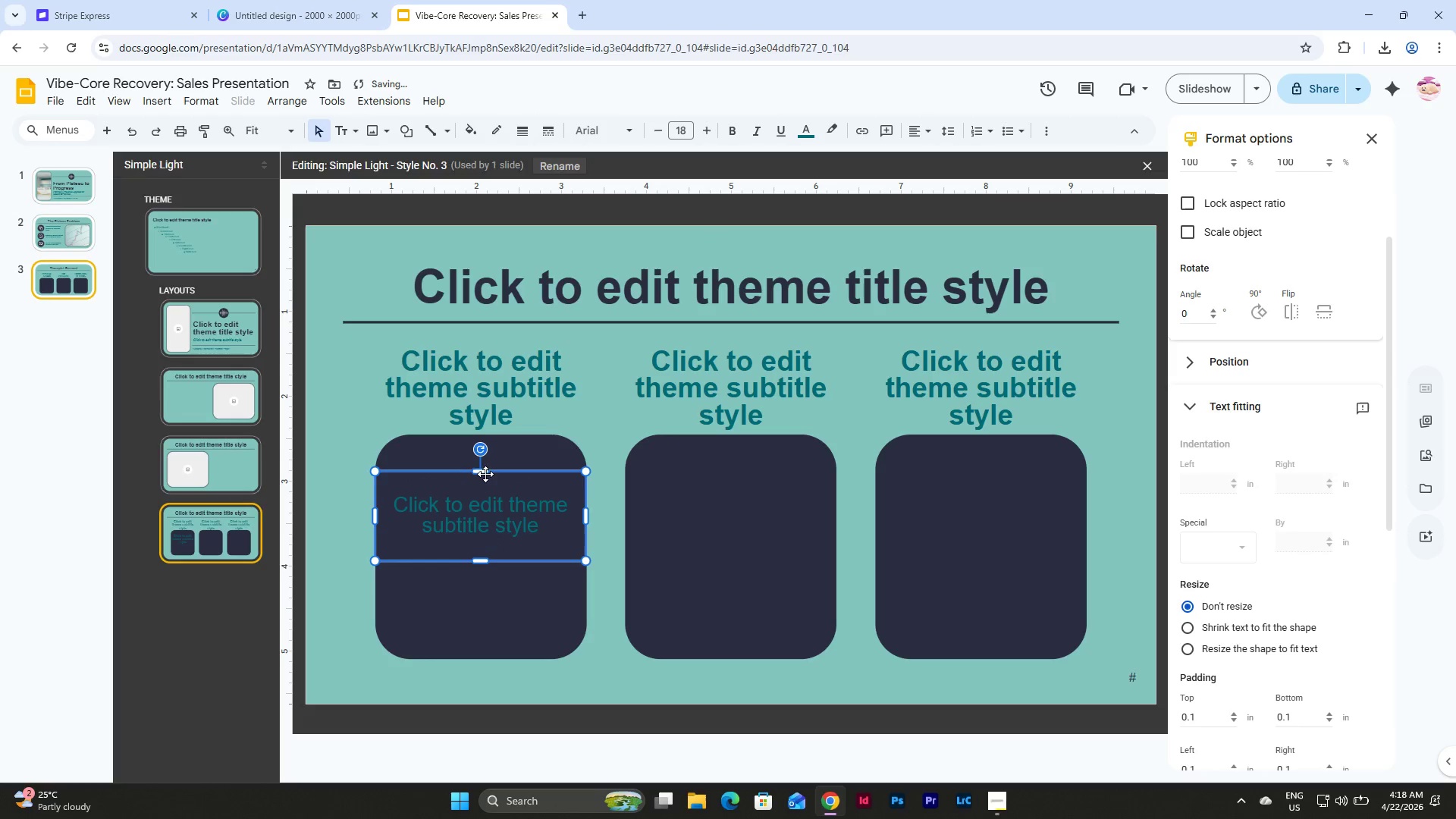 
left_click_drag(start_coordinate=[482, 472], to_coordinate=[486, 475])
 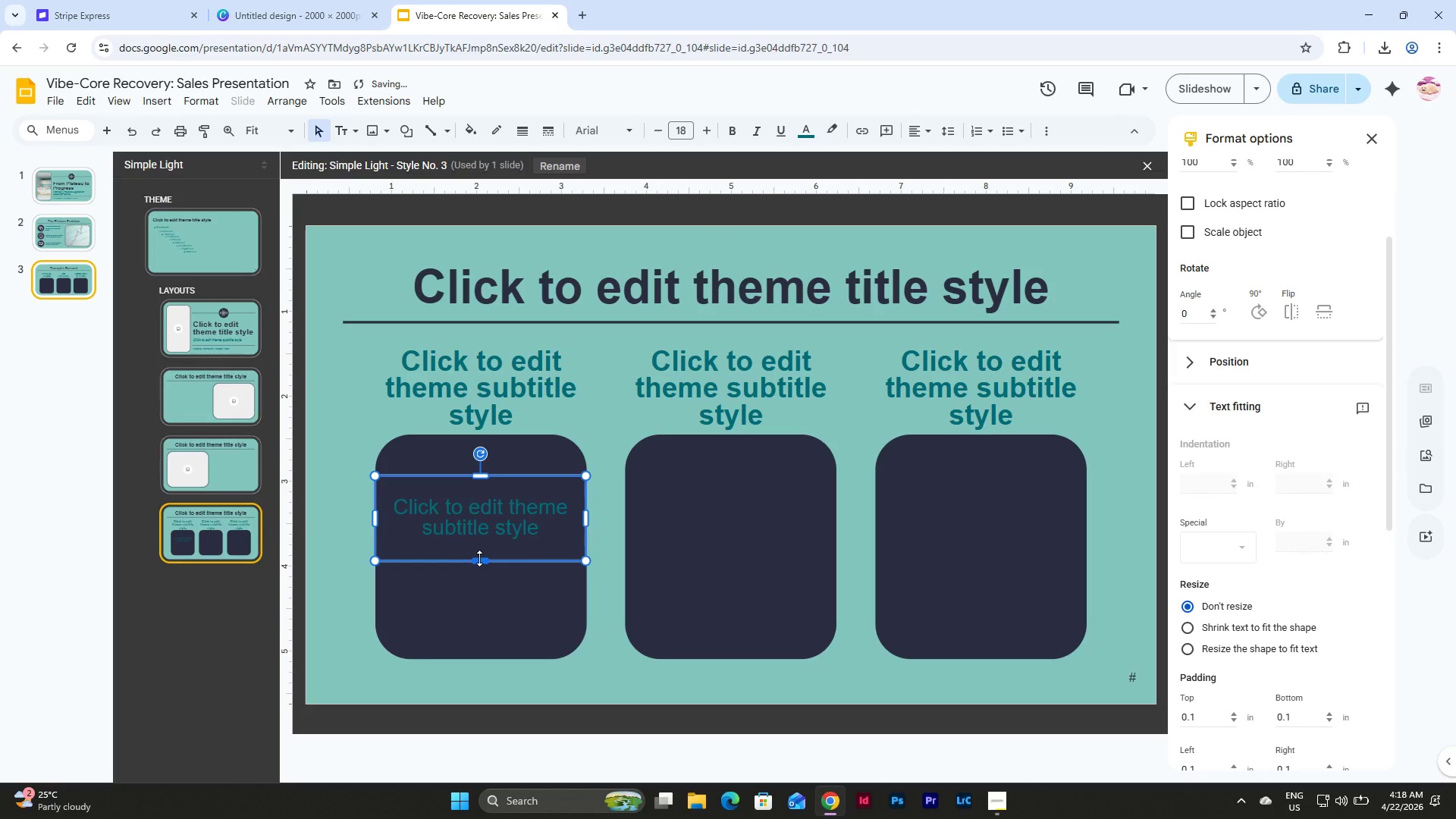 
left_click_drag(start_coordinate=[479, 558], to_coordinate=[480, 614])
 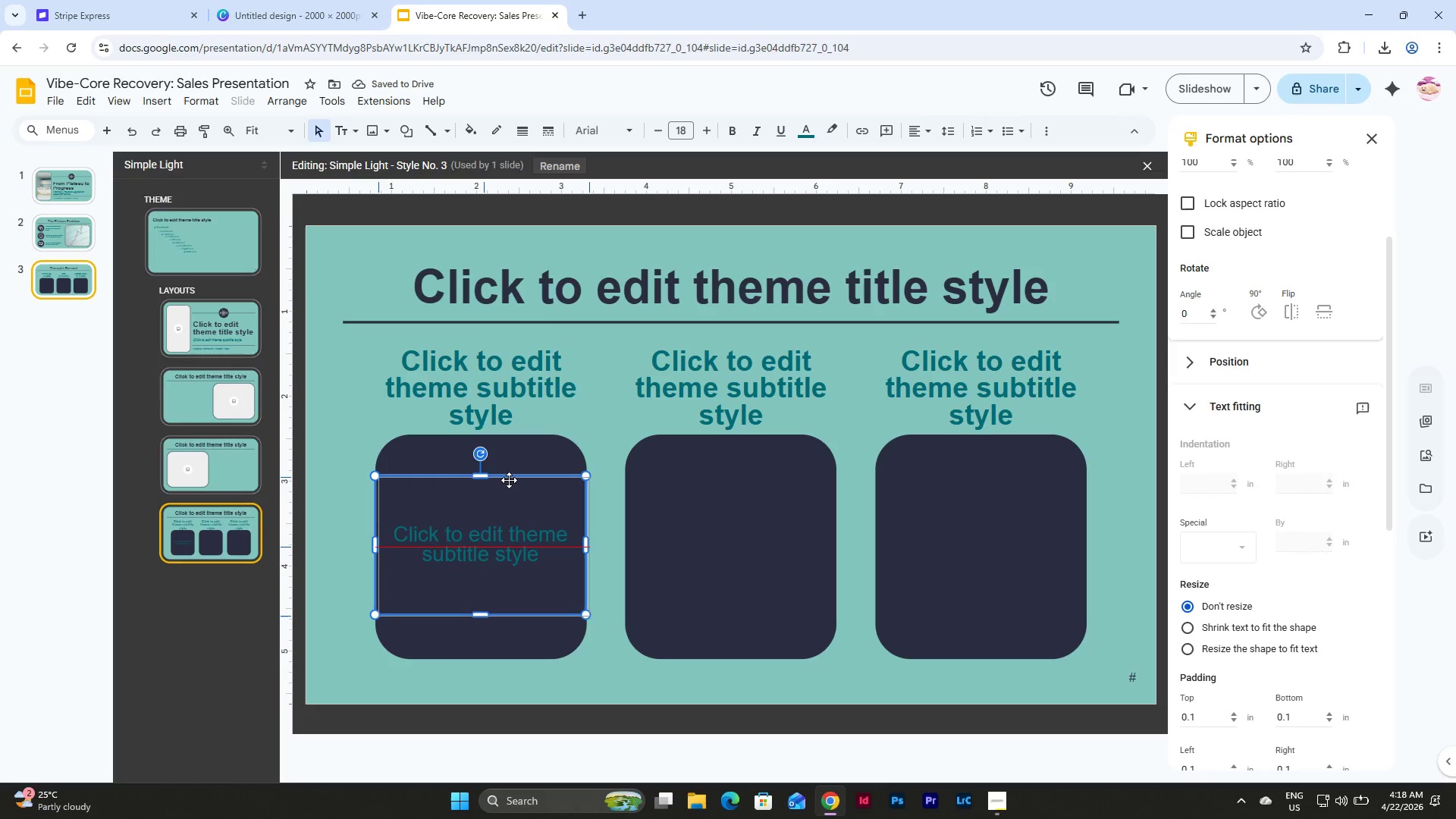 
wait(8.73)
 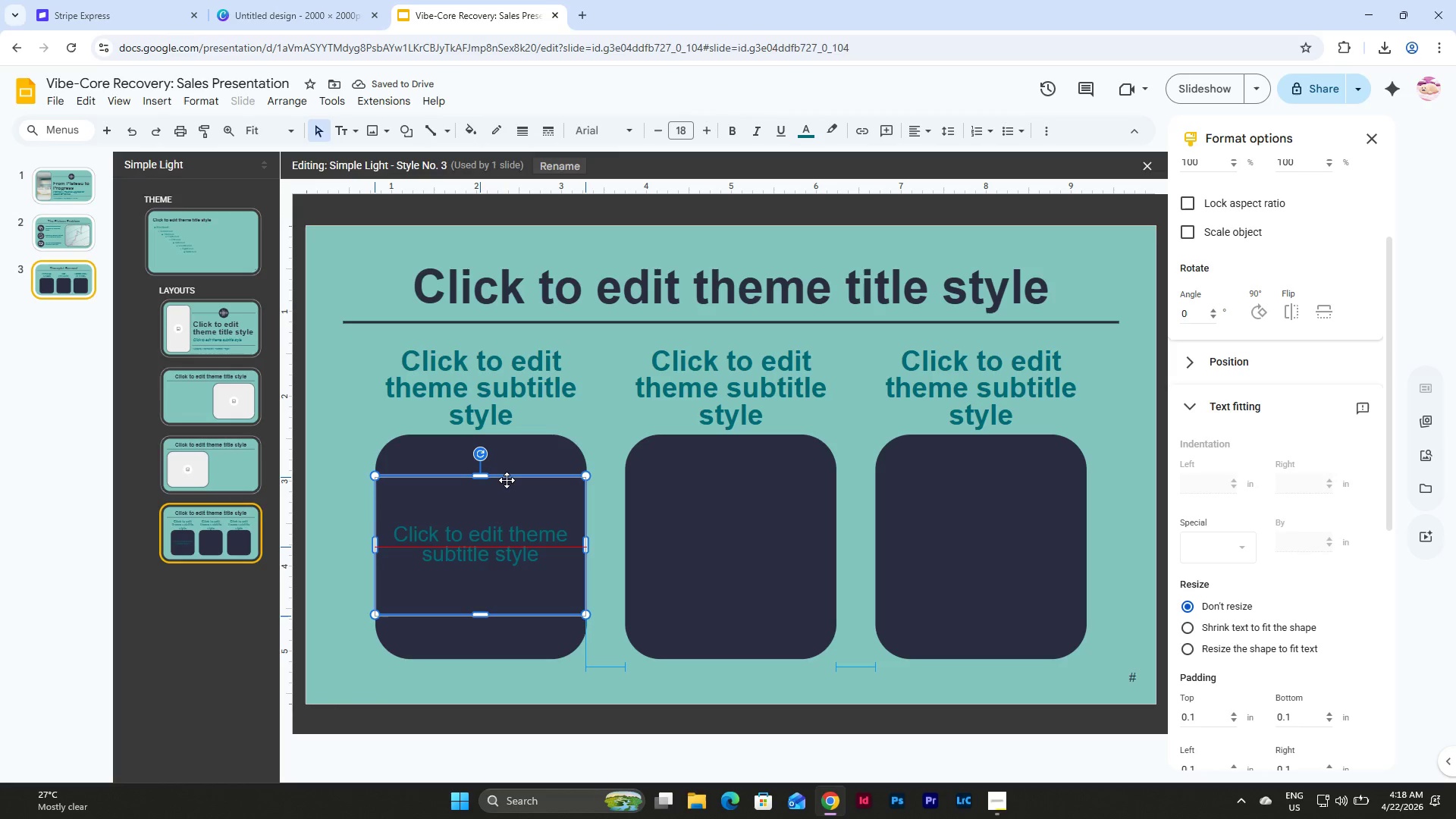 
key(Control+D)
 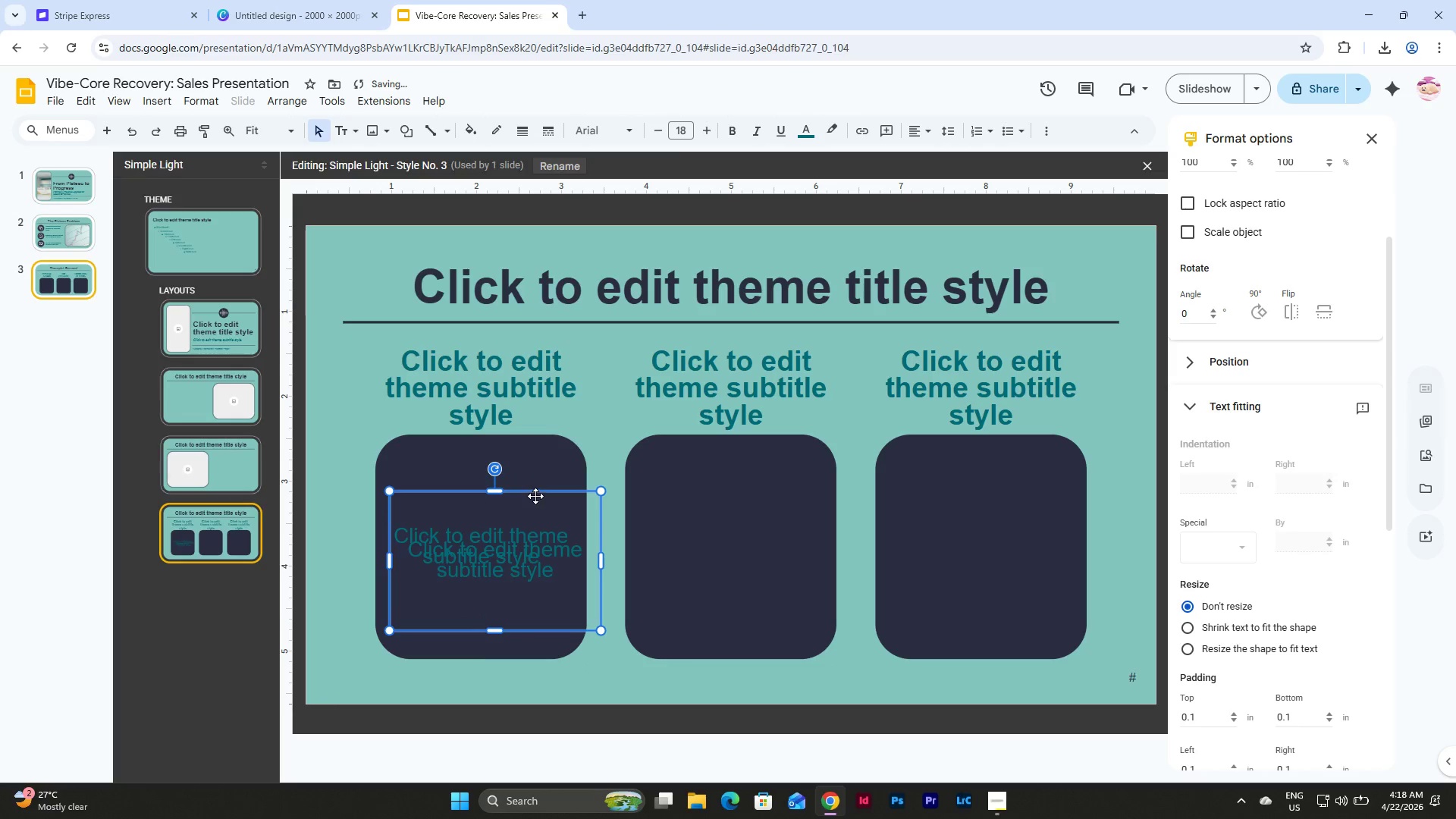 
left_click_drag(start_coordinate=[535, 496], to_coordinate=[774, 483])
 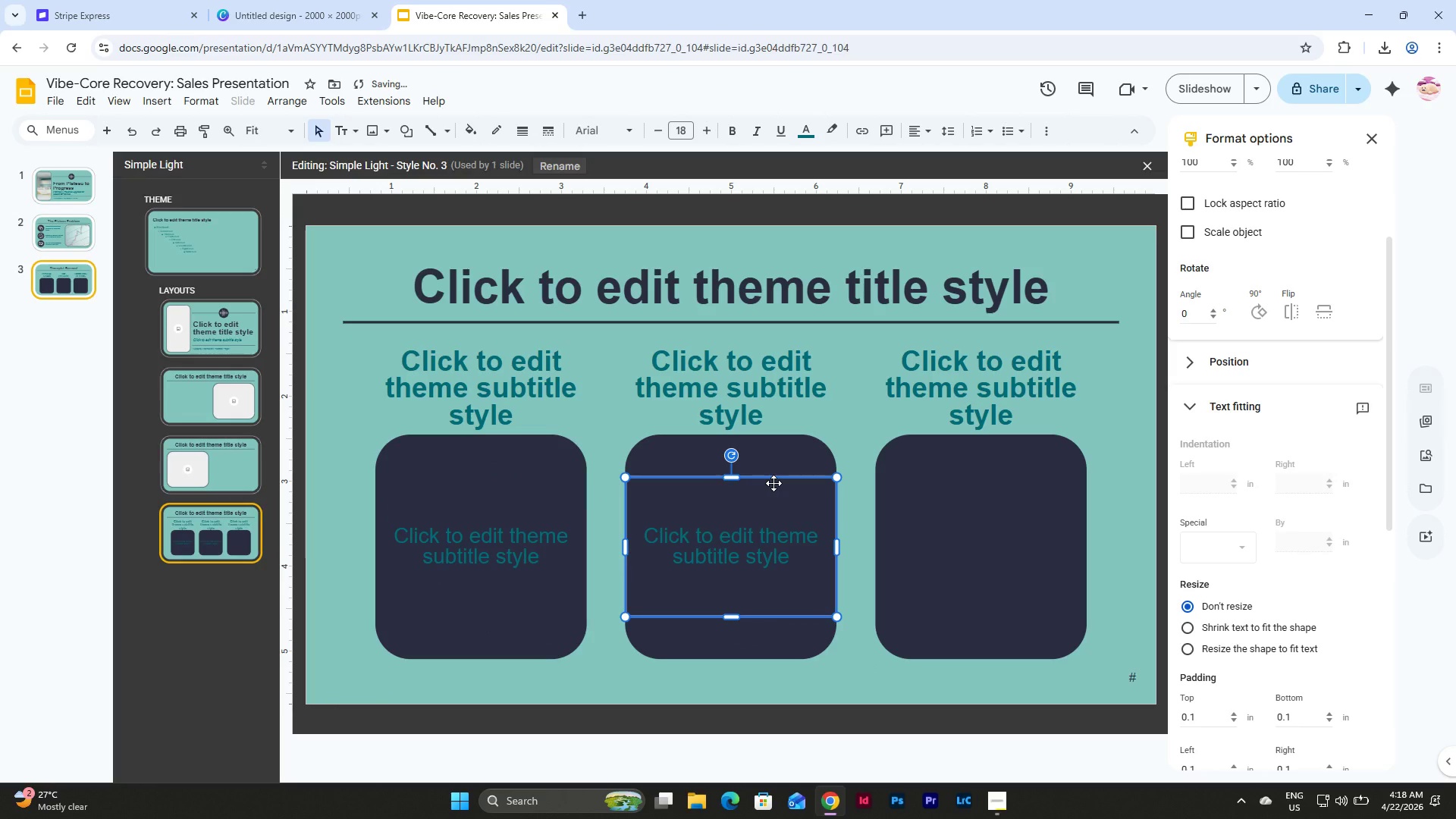 
key(Control+D)
 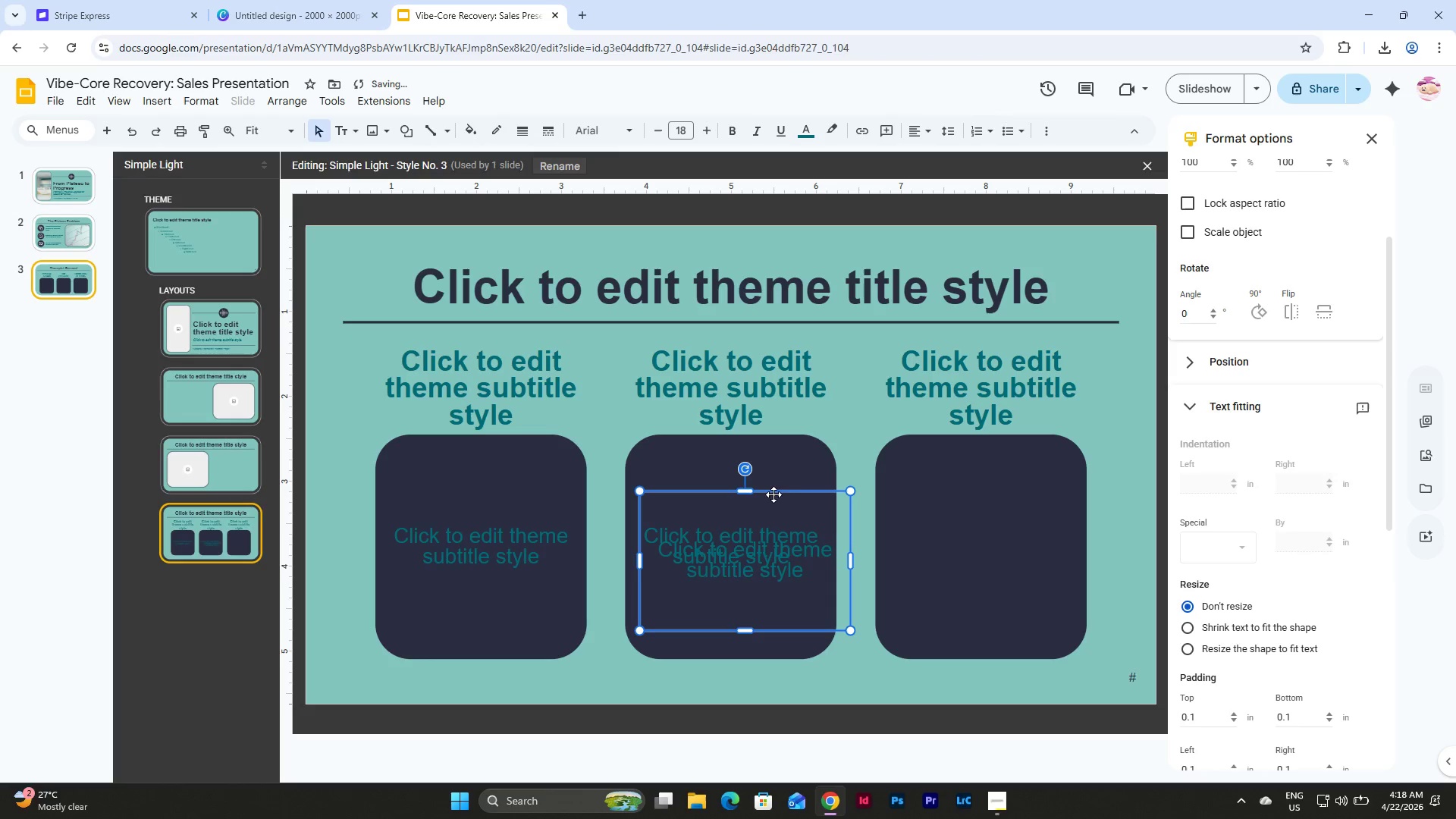 
left_click_drag(start_coordinate=[774, 494], to_coordinate=[1009, 483])
 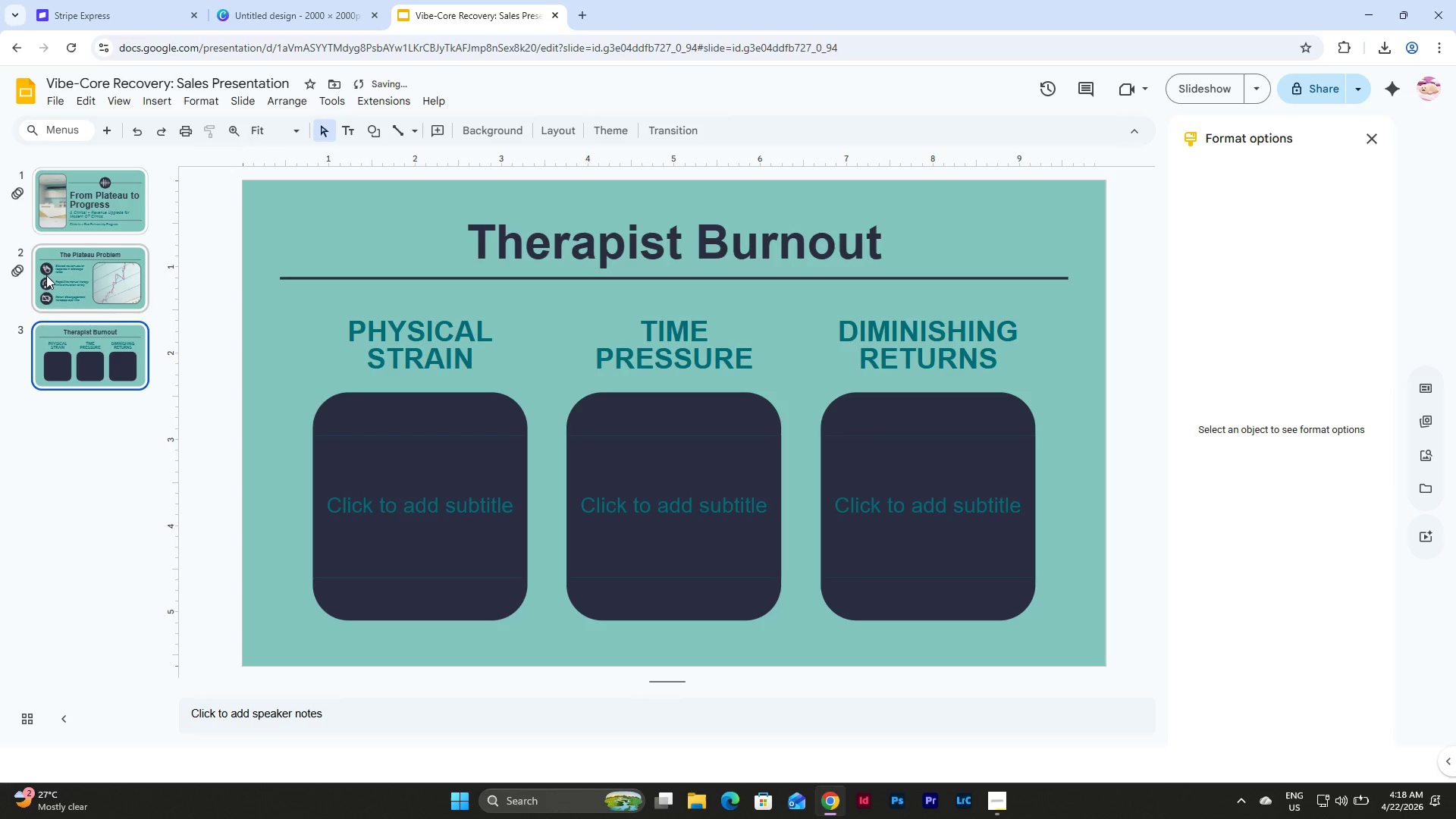 
left_click([468, 514])
 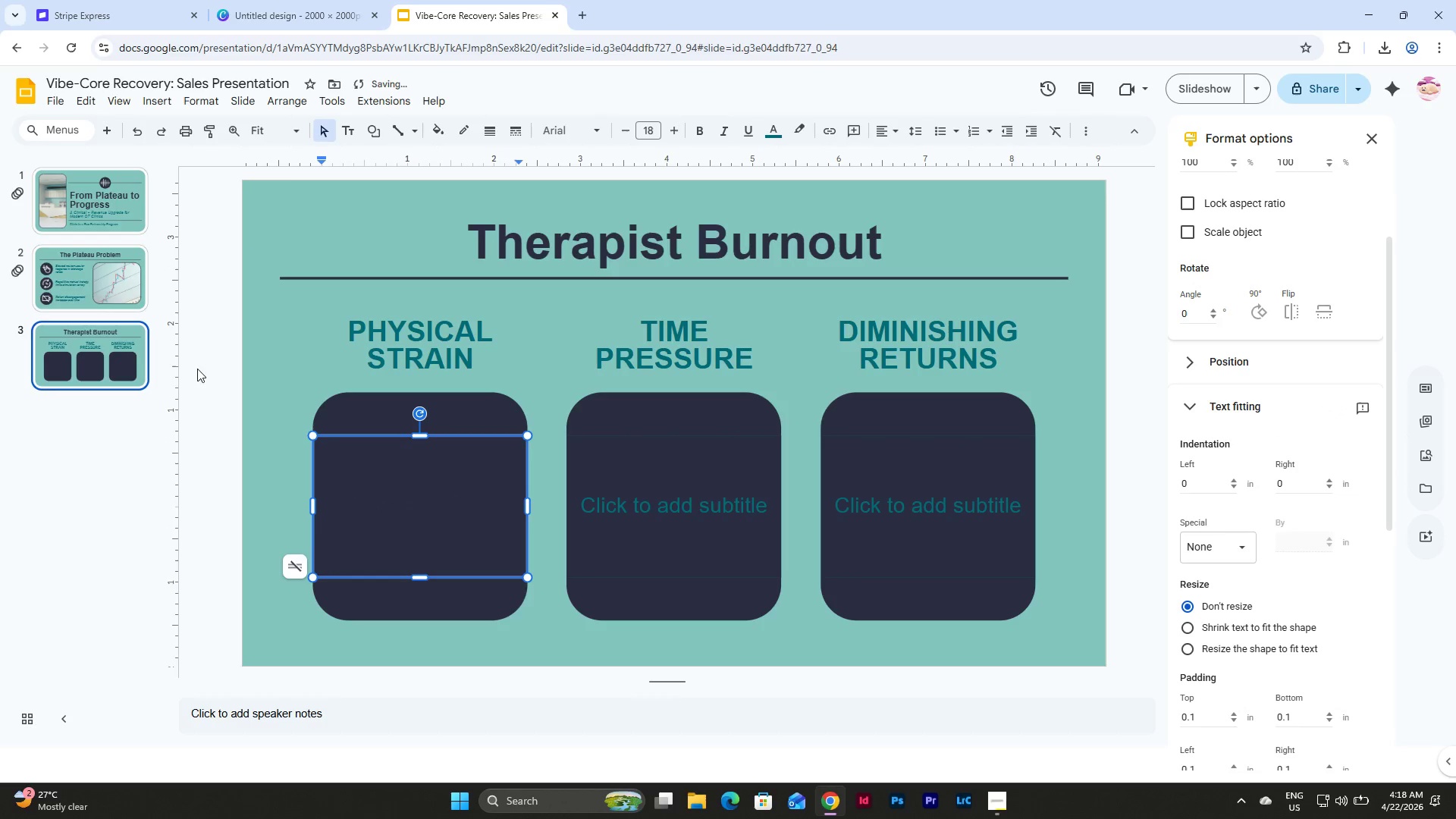 
left_click([55, 359])
 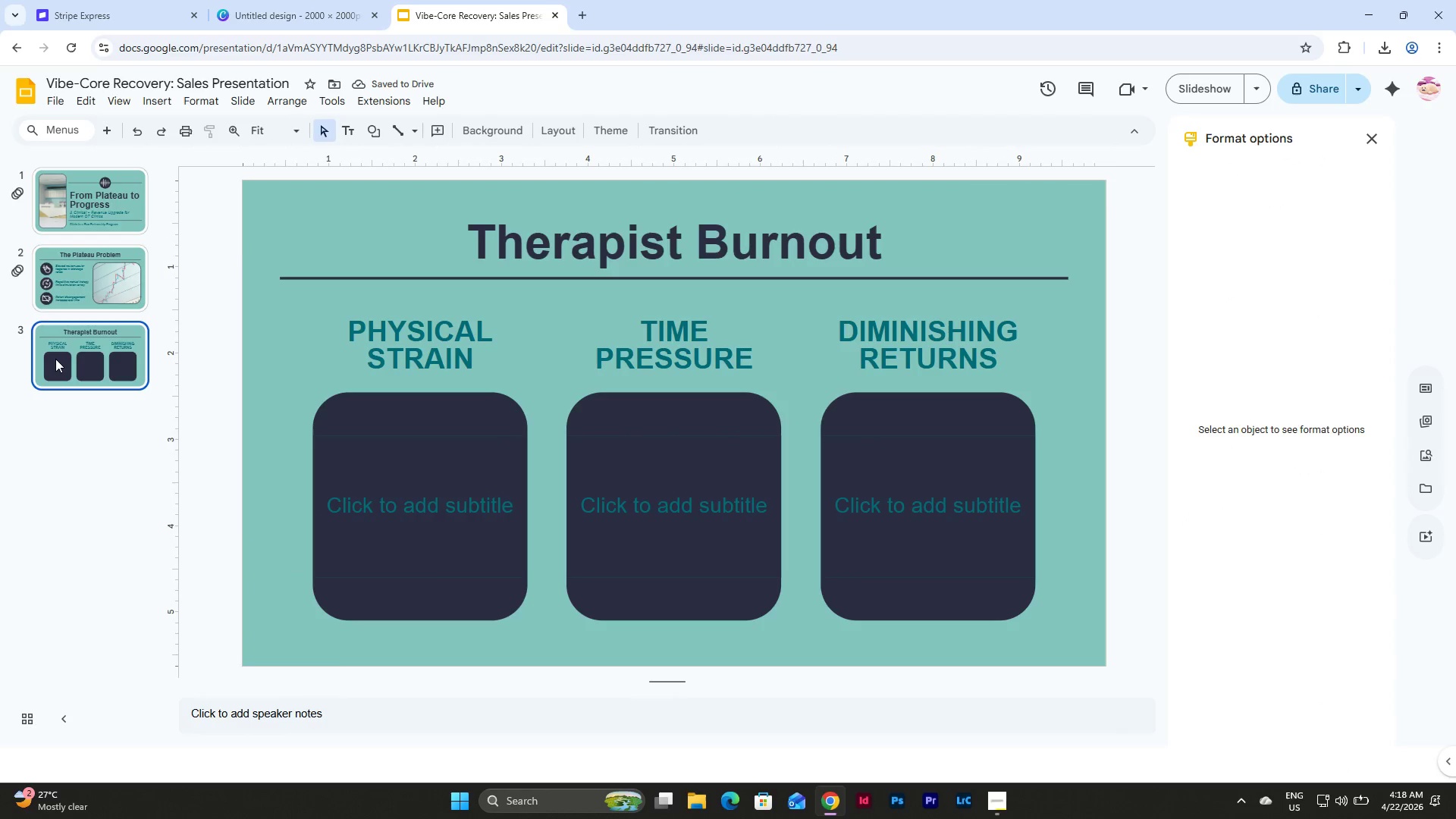 
left_click([240, 98])
 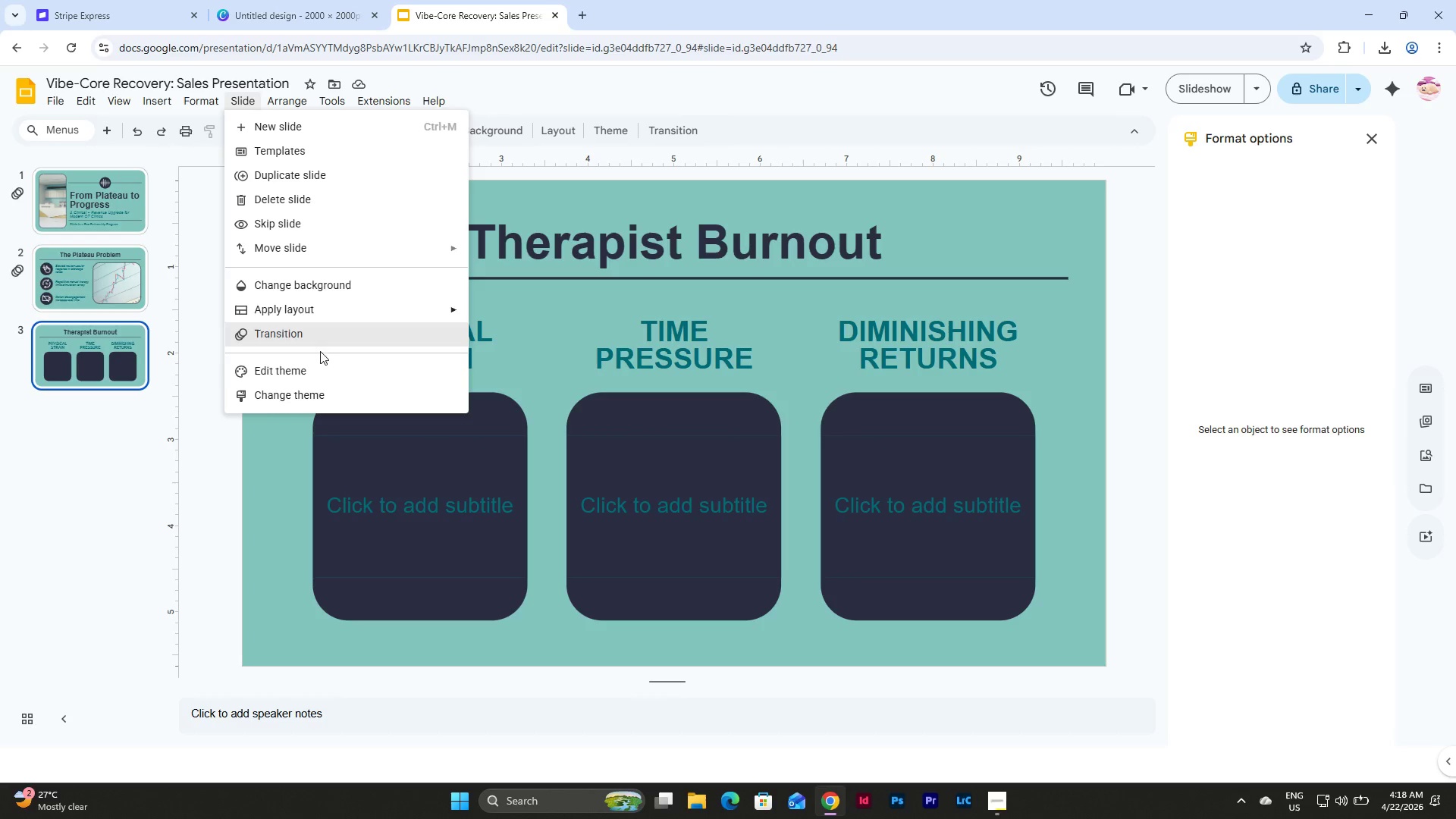 
left_click([318, 372])
 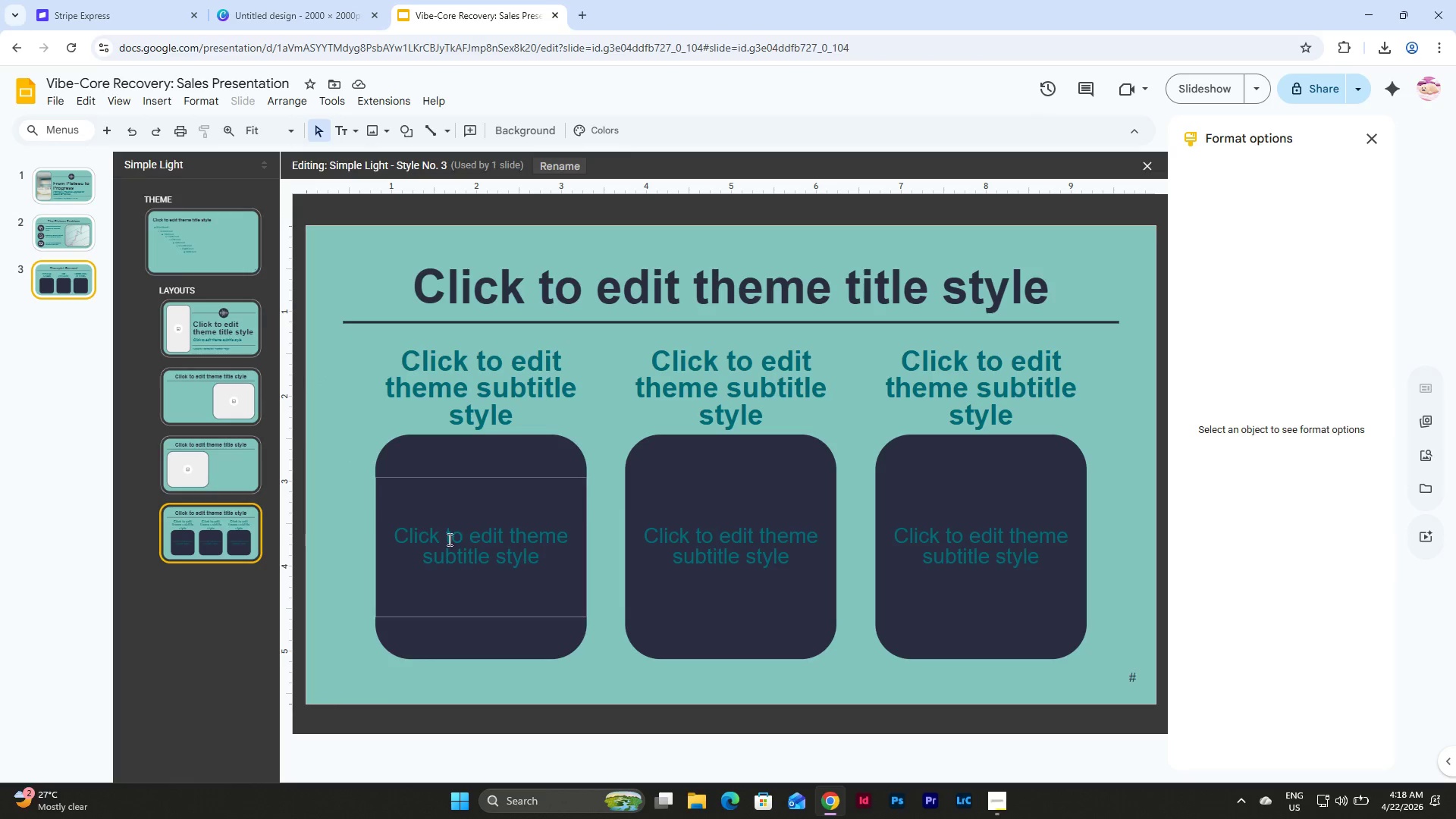 
left_click([532, 485])
 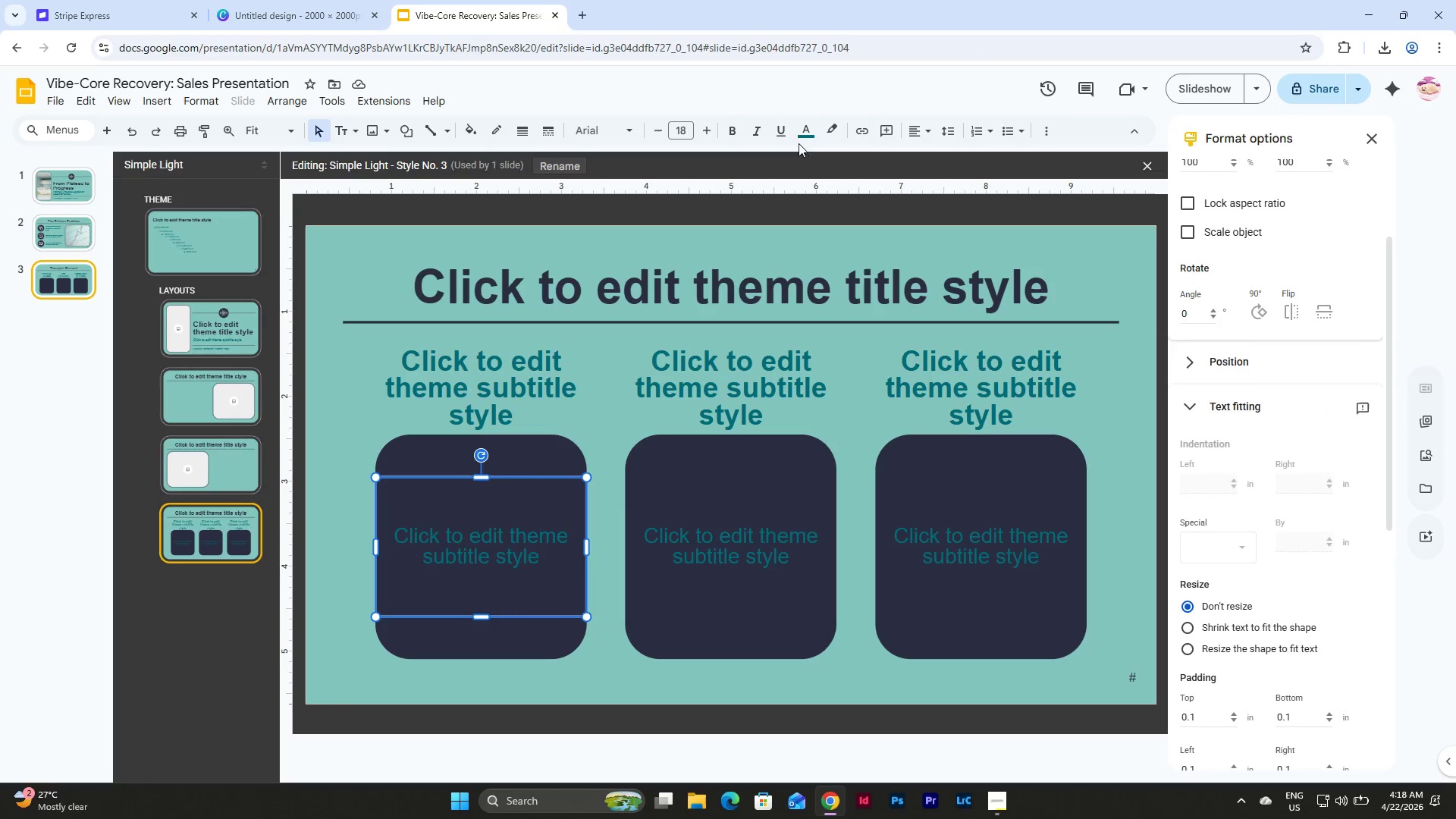 
left_click([811, 127])
 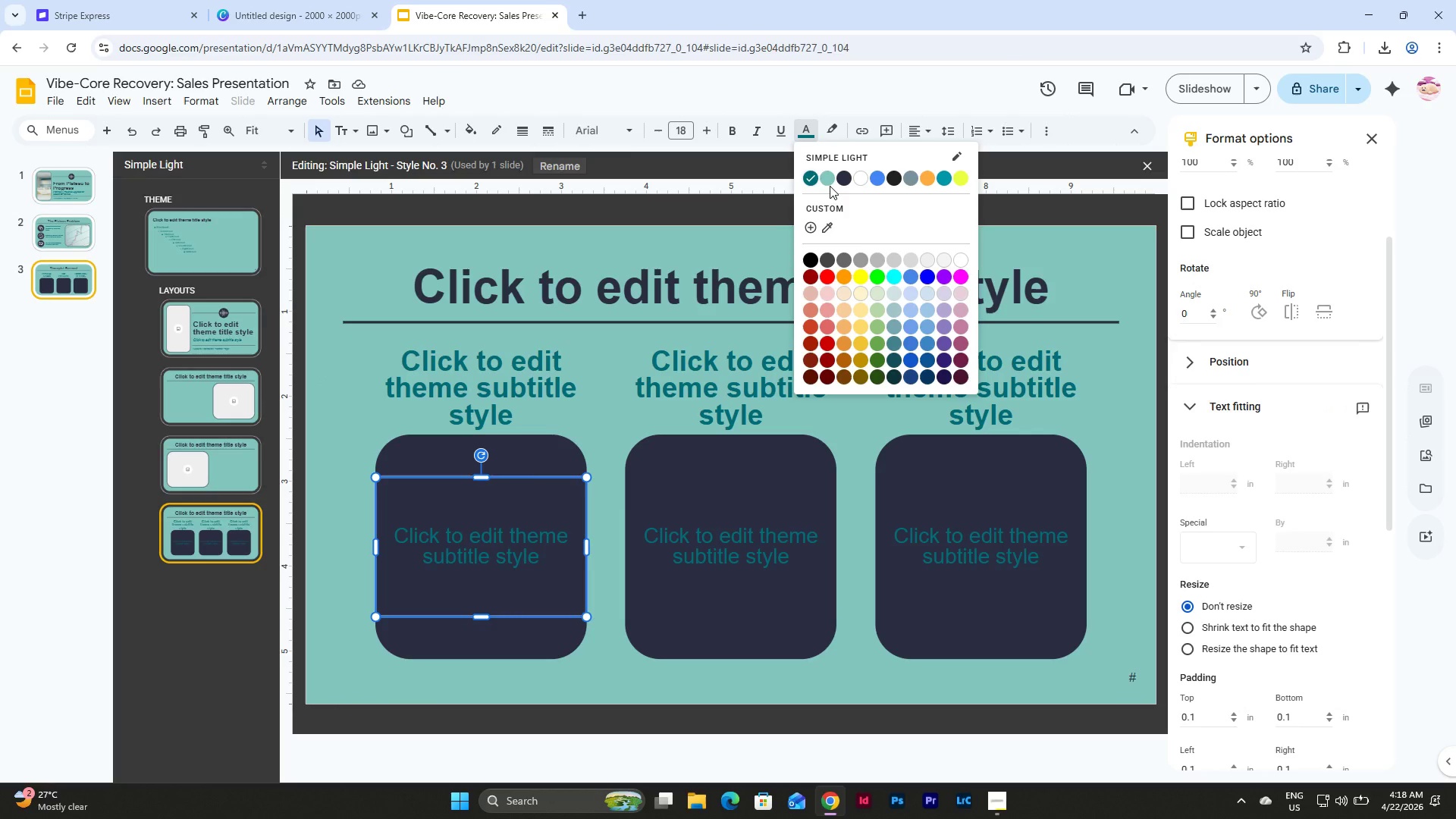 
double_click([826, 180])
 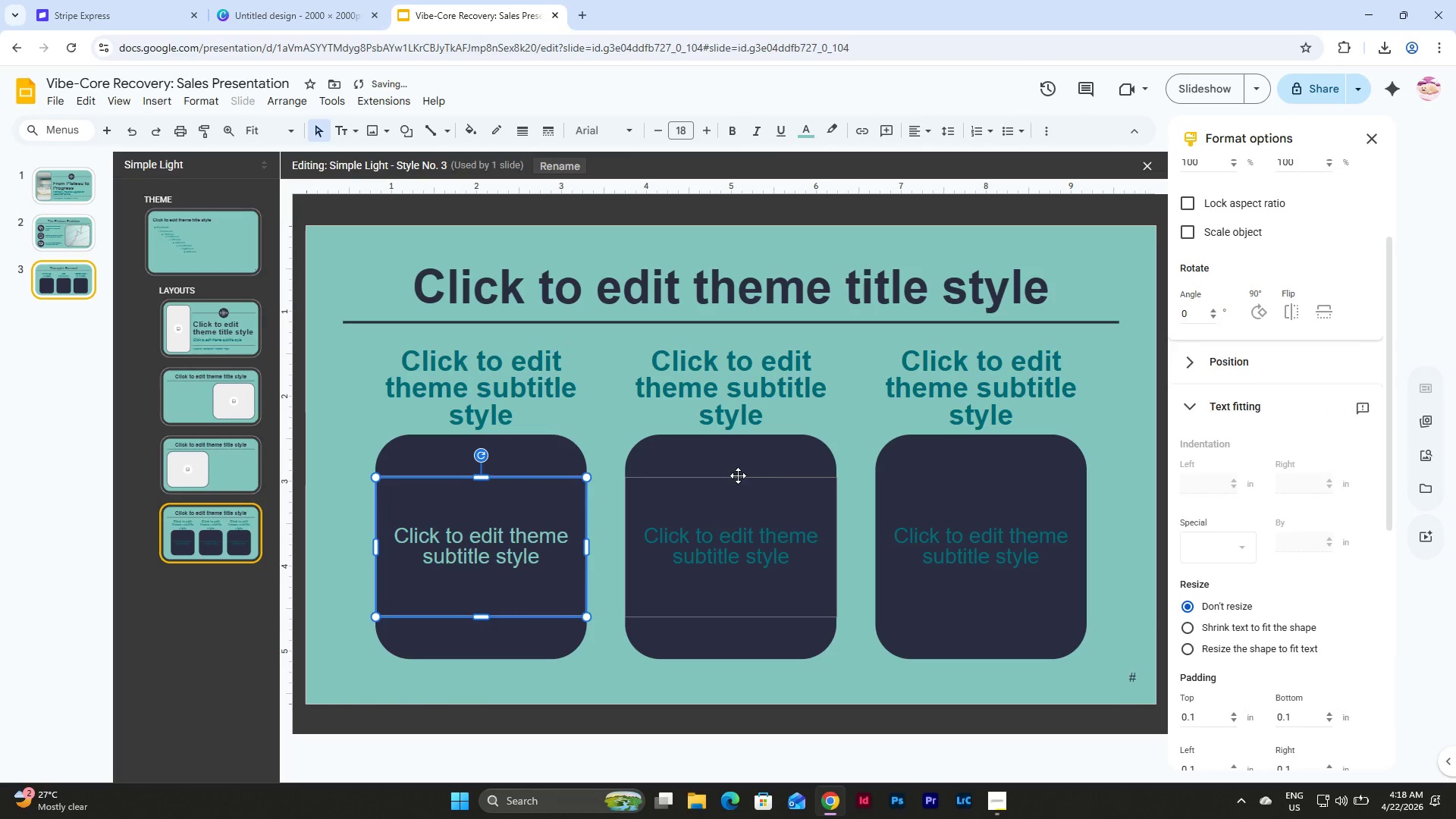 
left_click([738, 478])
 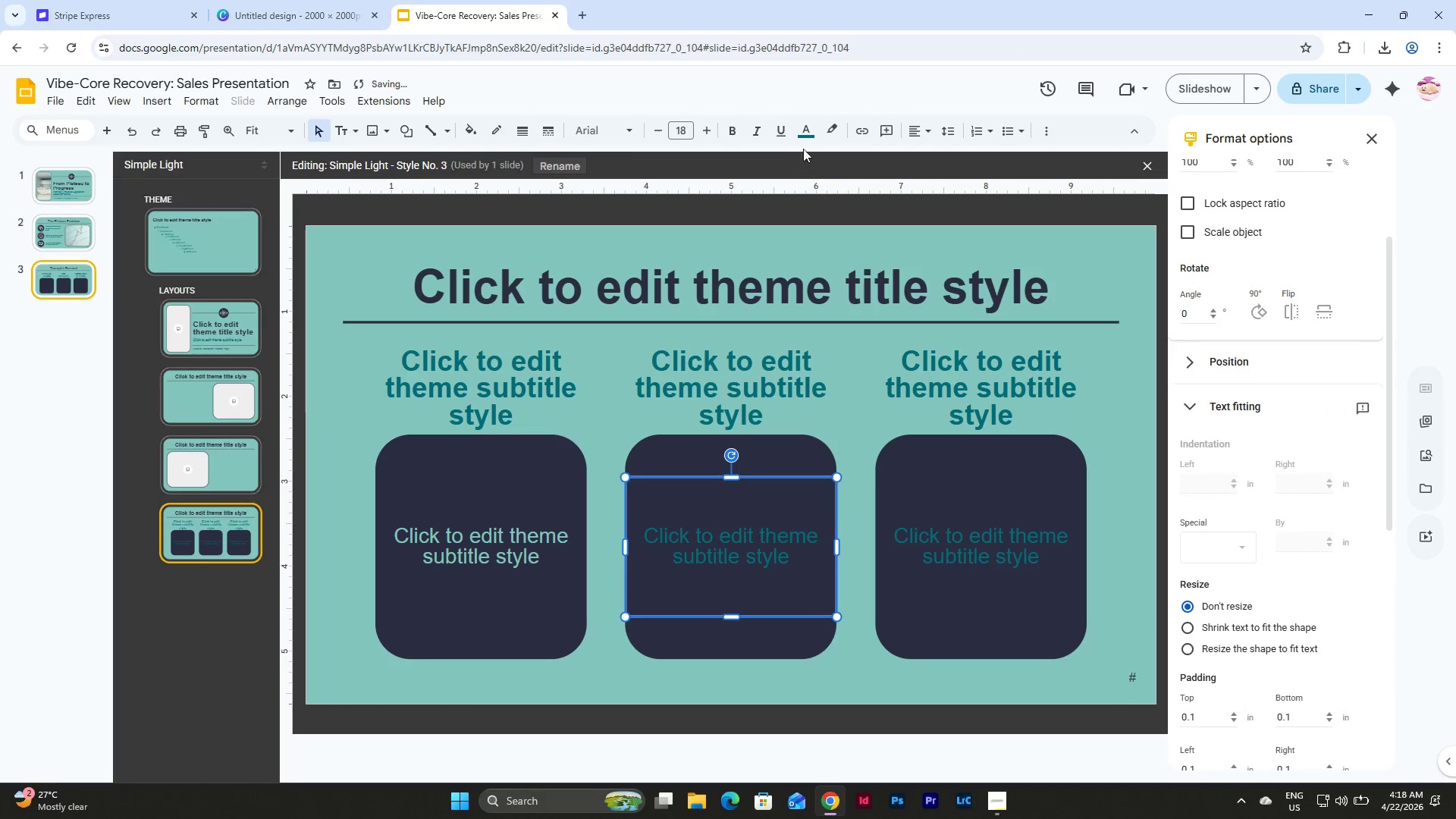 
left_click([804, 133])
 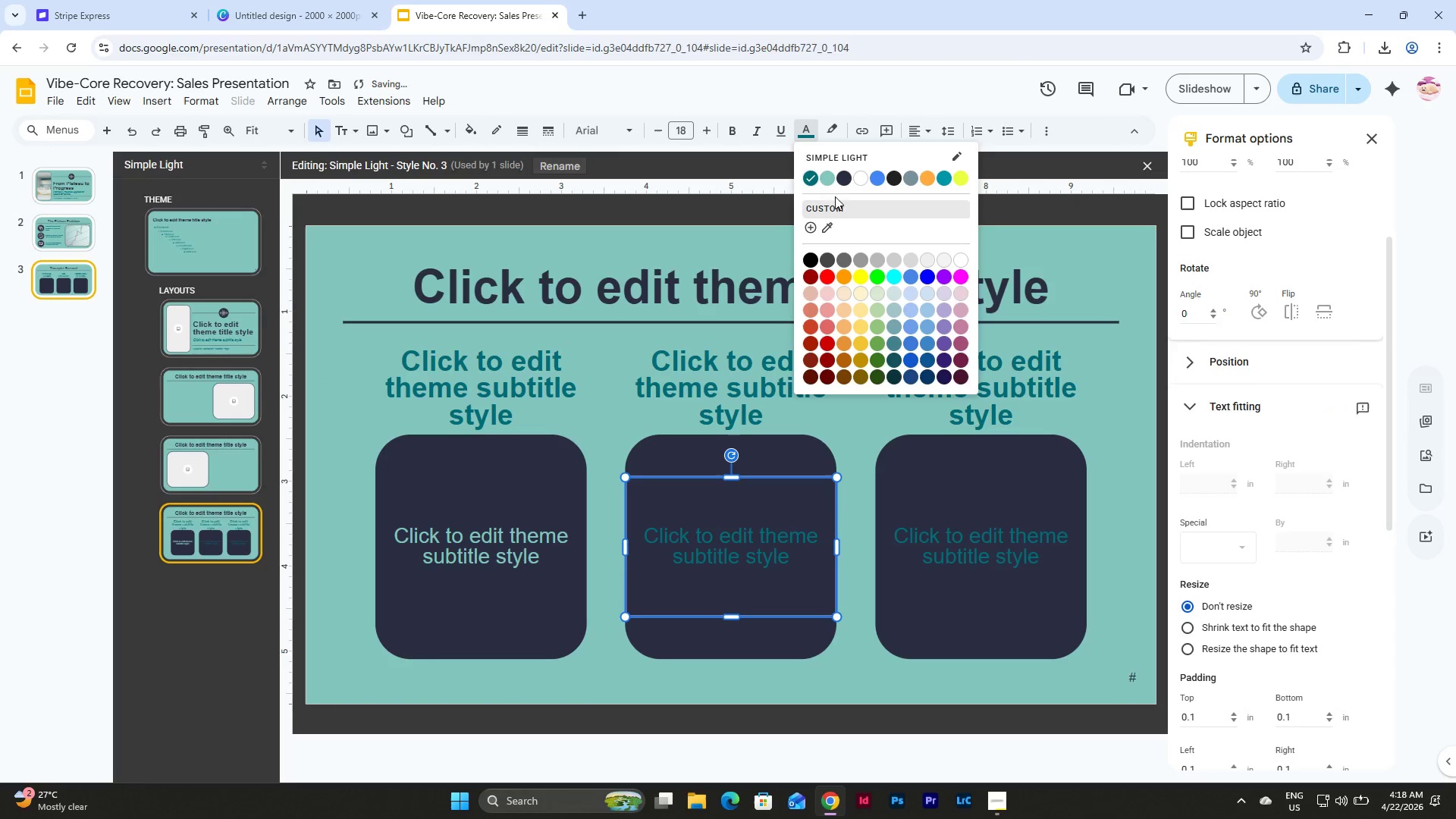 
left_click([831, 179])
 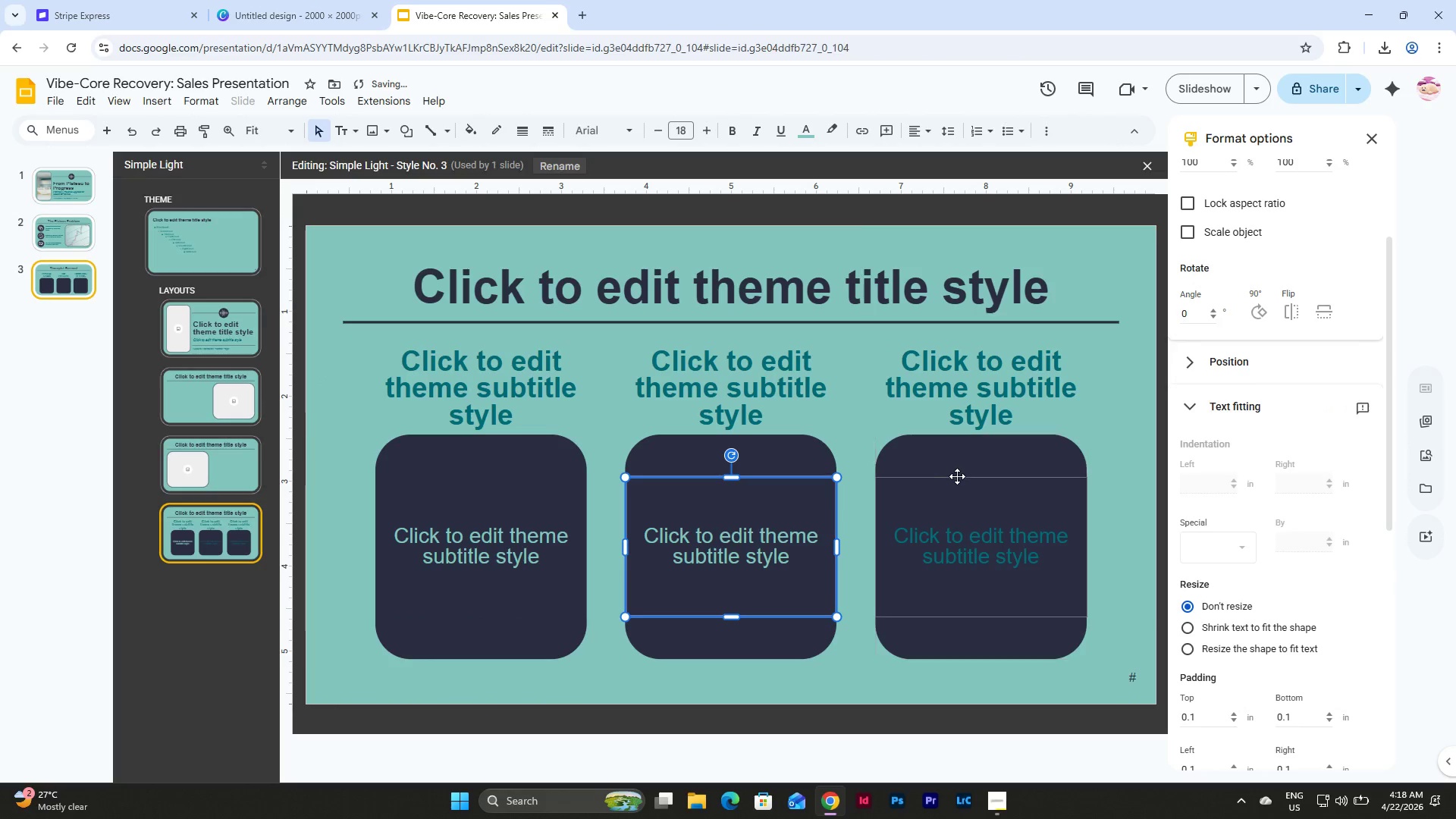 
left_click([959, 477])
 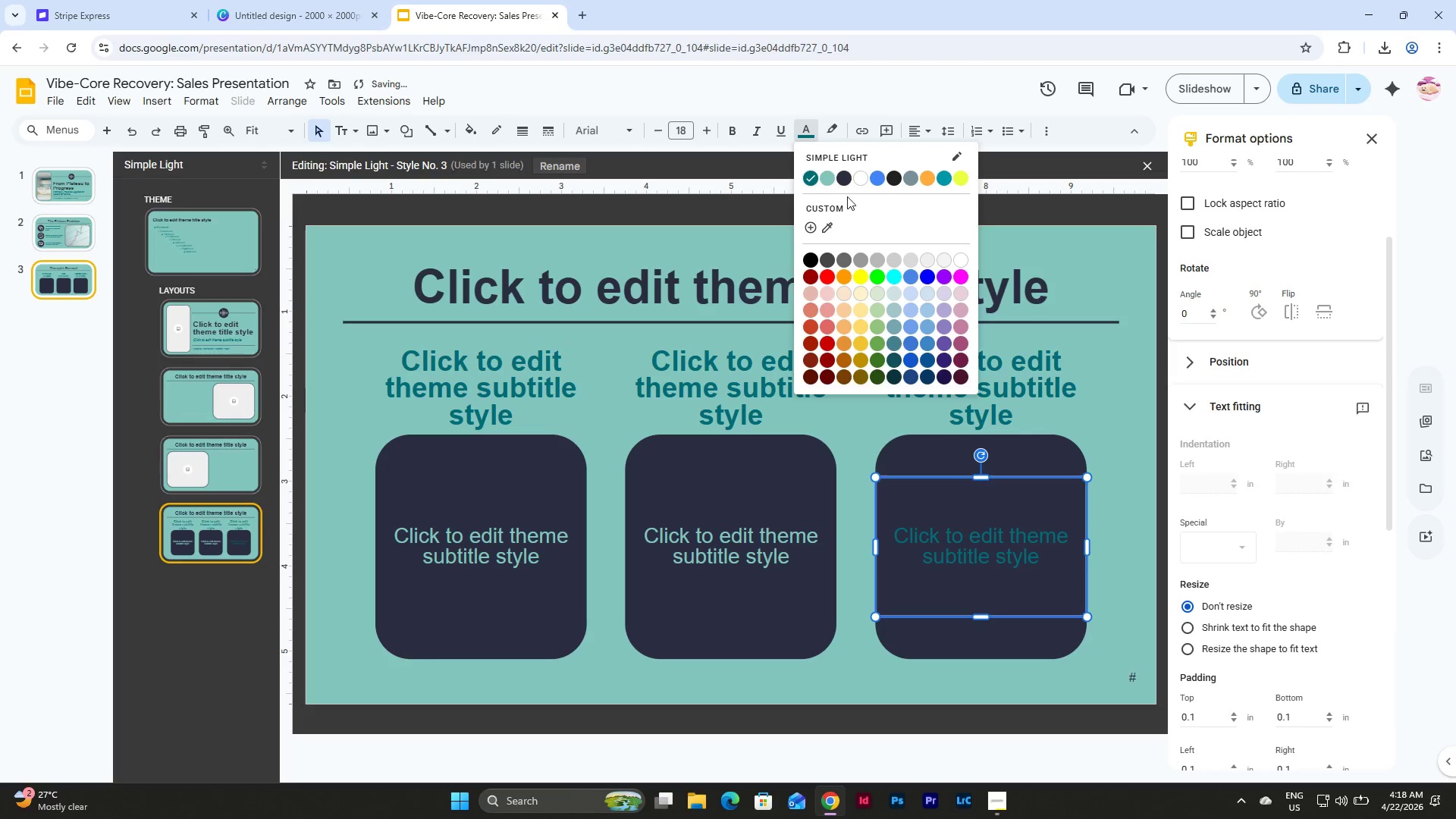 
left_click([830, 176])
 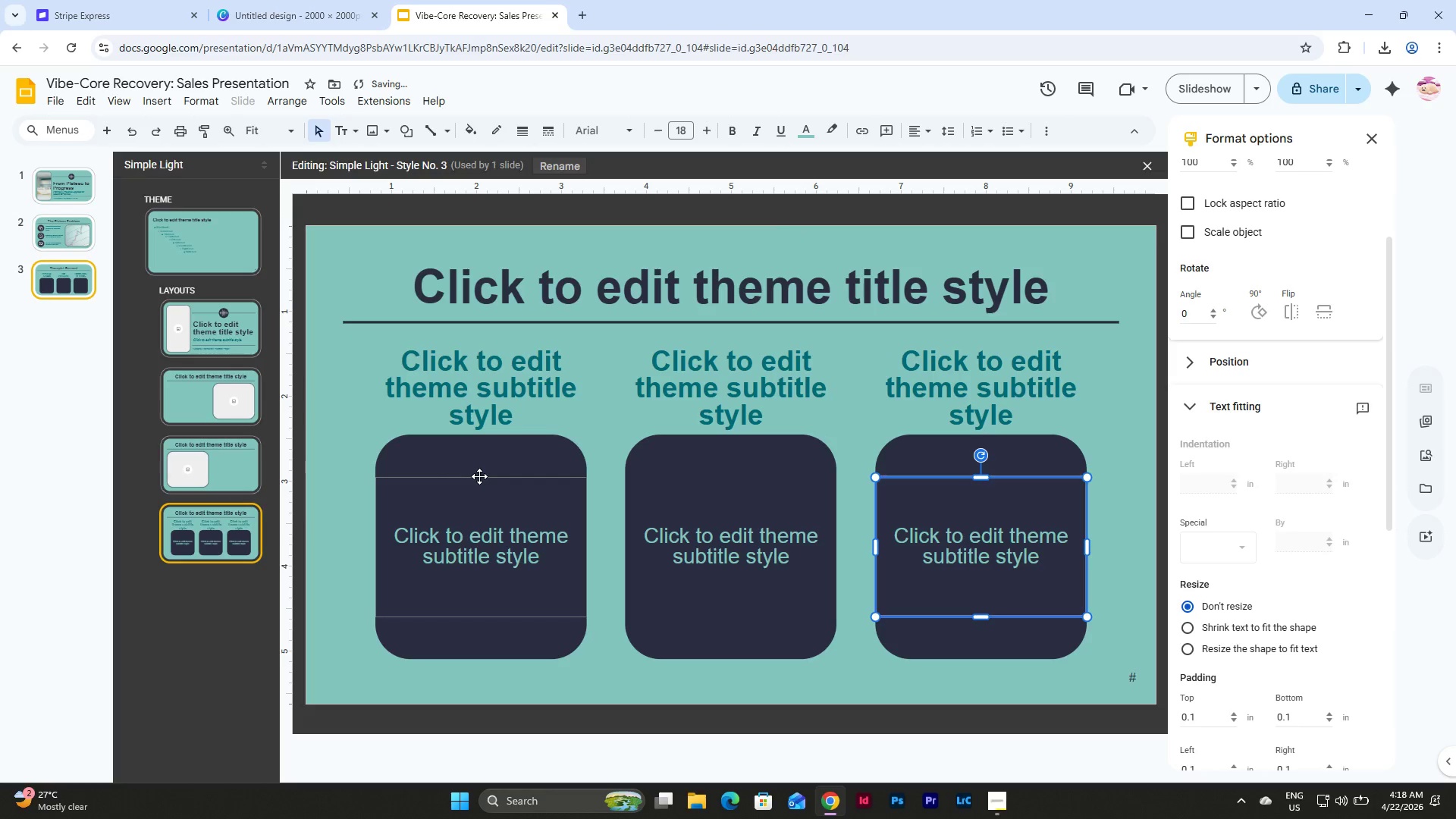 
left_click([66, 274])
 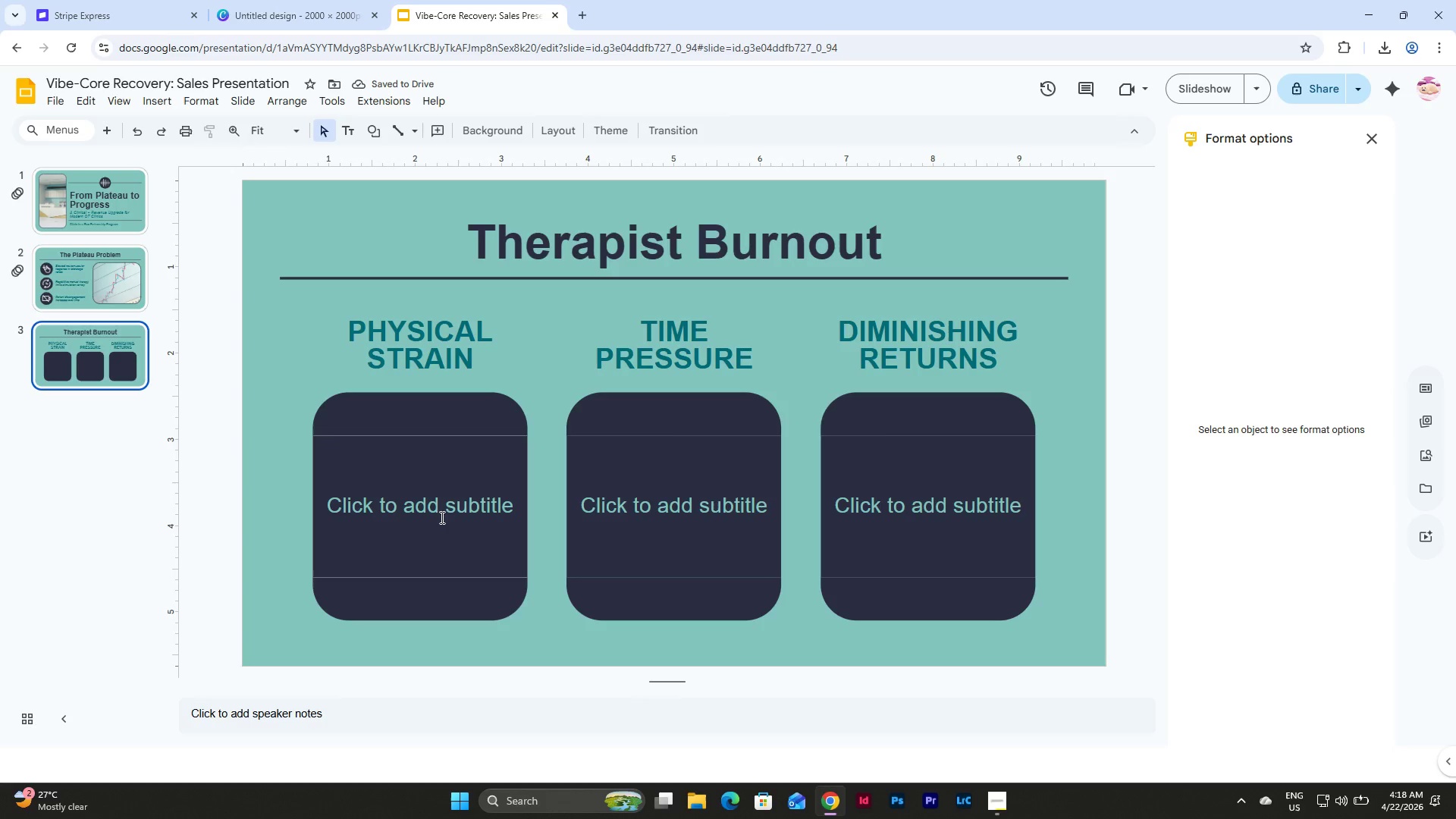 
left_click([501, 535])
 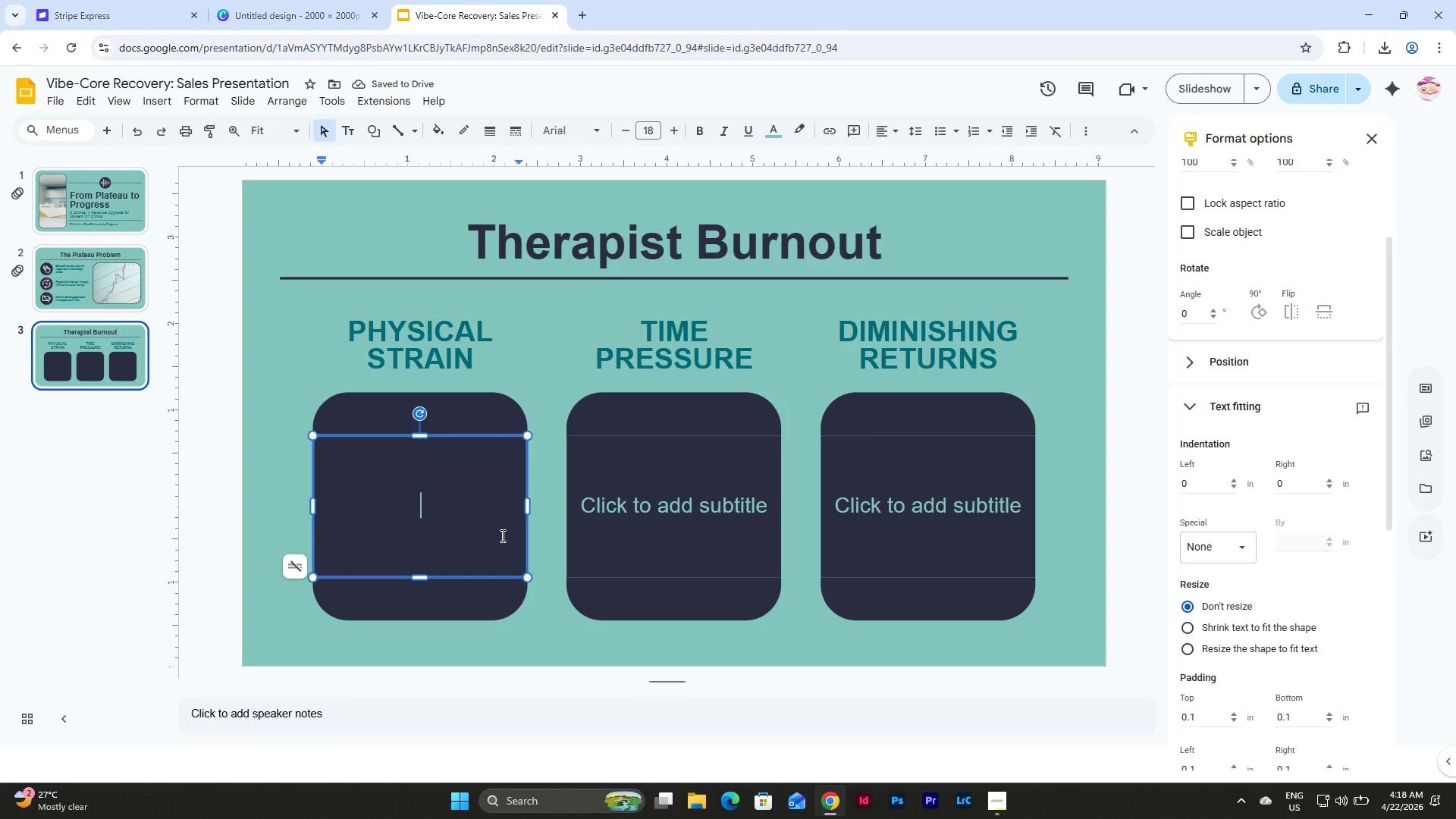 
type(Repr)
key(Backspace)
type(etitive manual handling)
 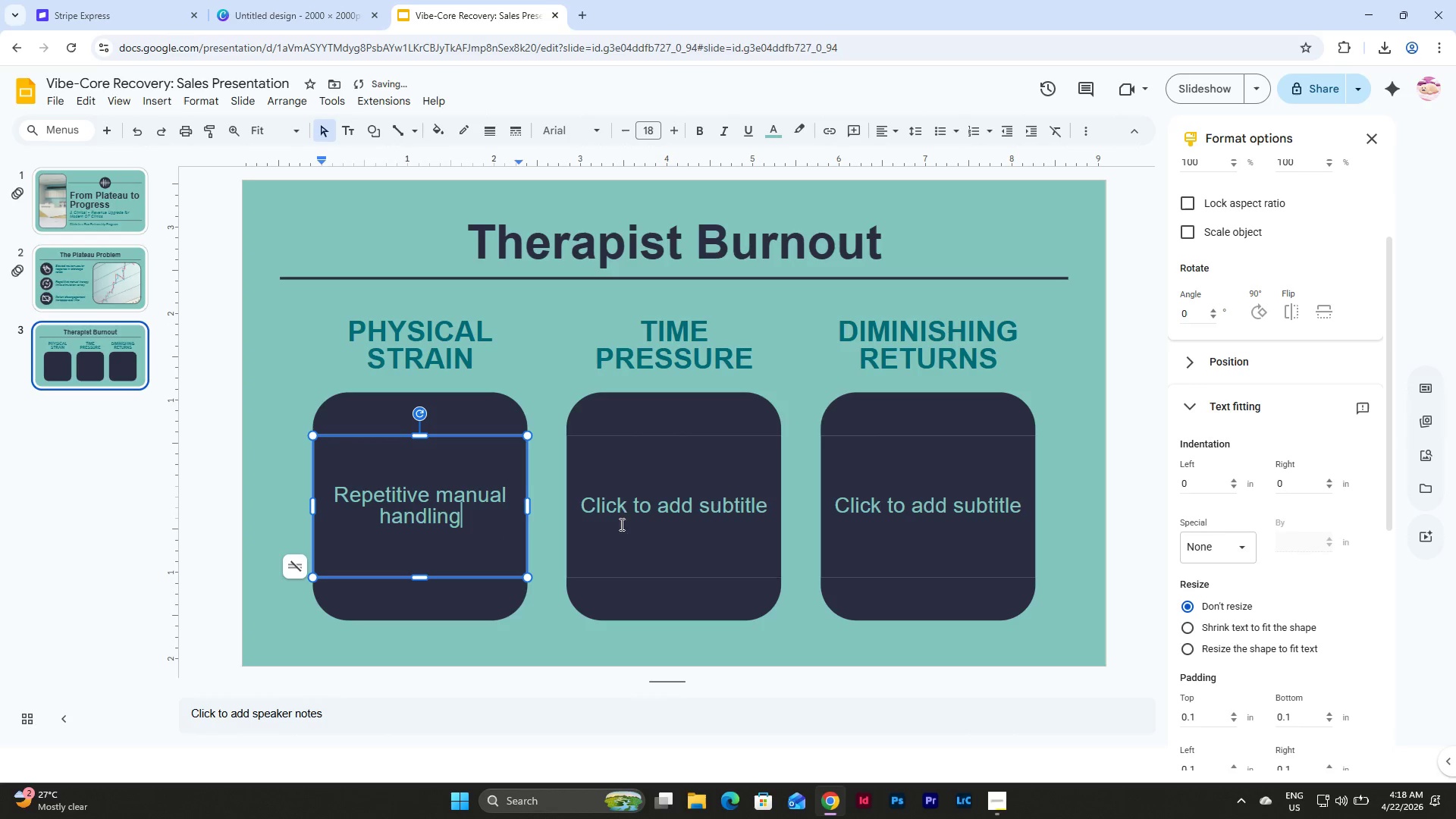 
left_click([666, 510])
 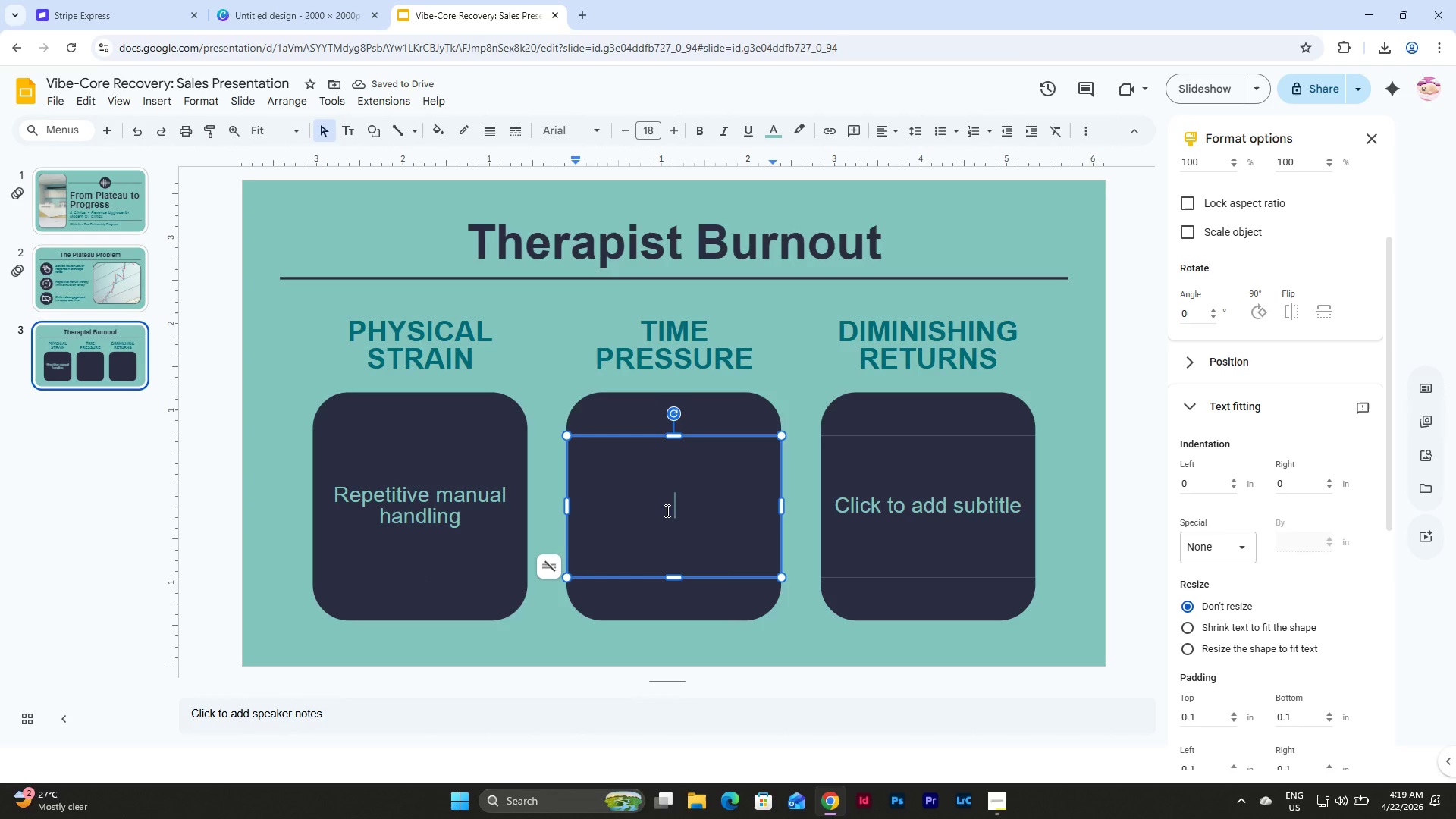 
type(High patient ;l)
key(Backspace)
type(oad, limited session variety)
 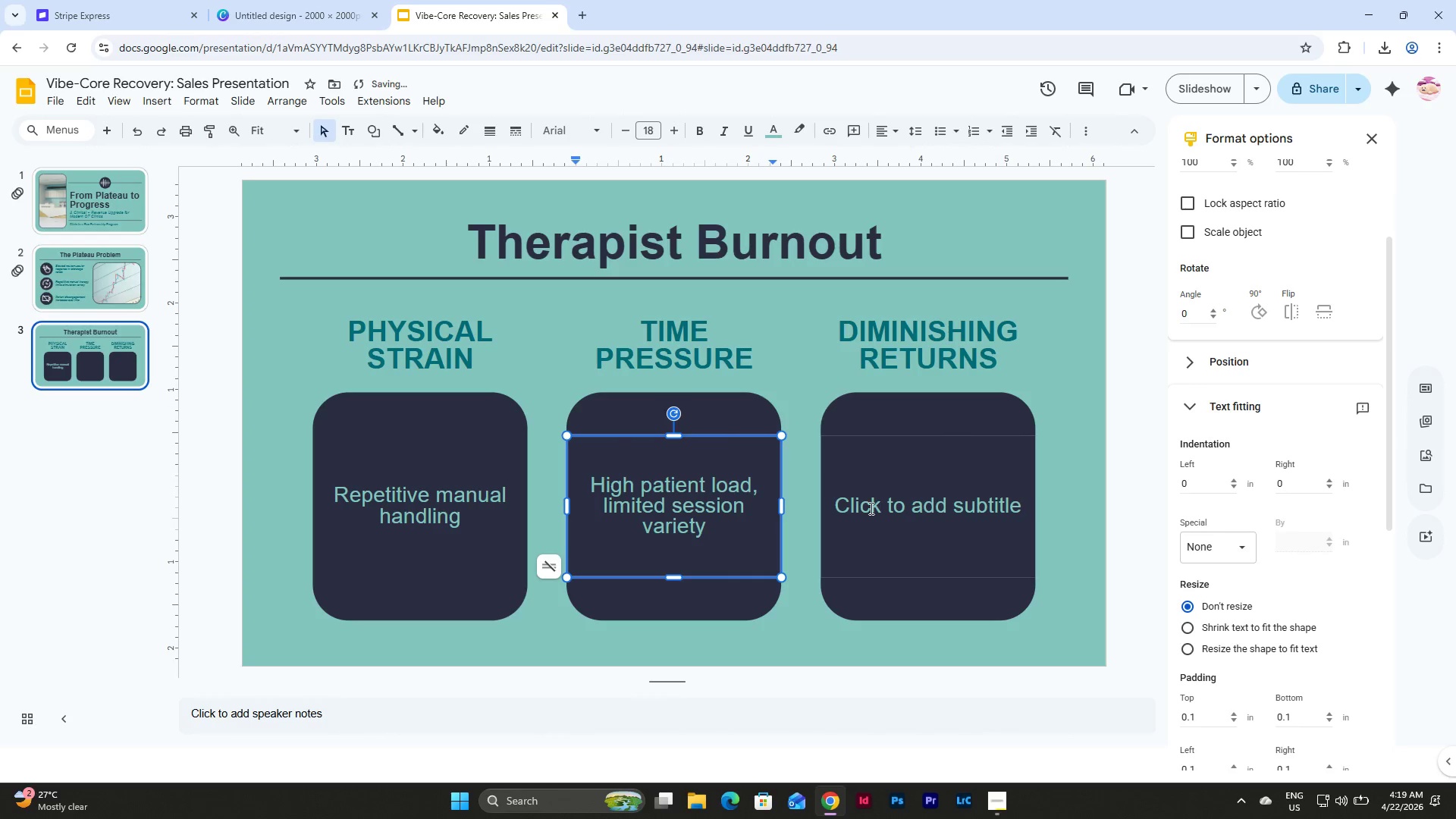 
left_click([918, 506])
 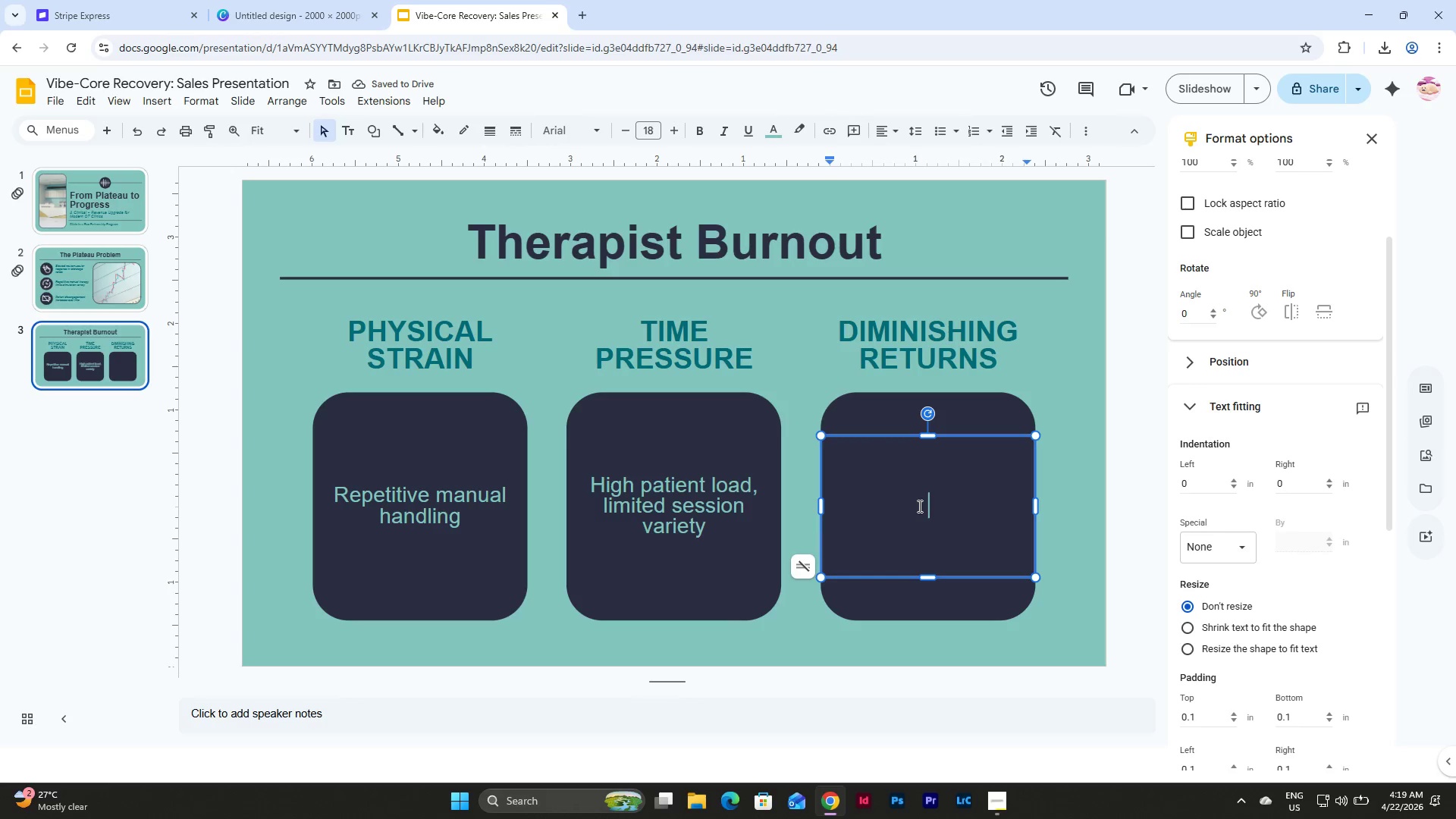 
type(Same effort, slower outo)
key(Backspace)
type(comes)
 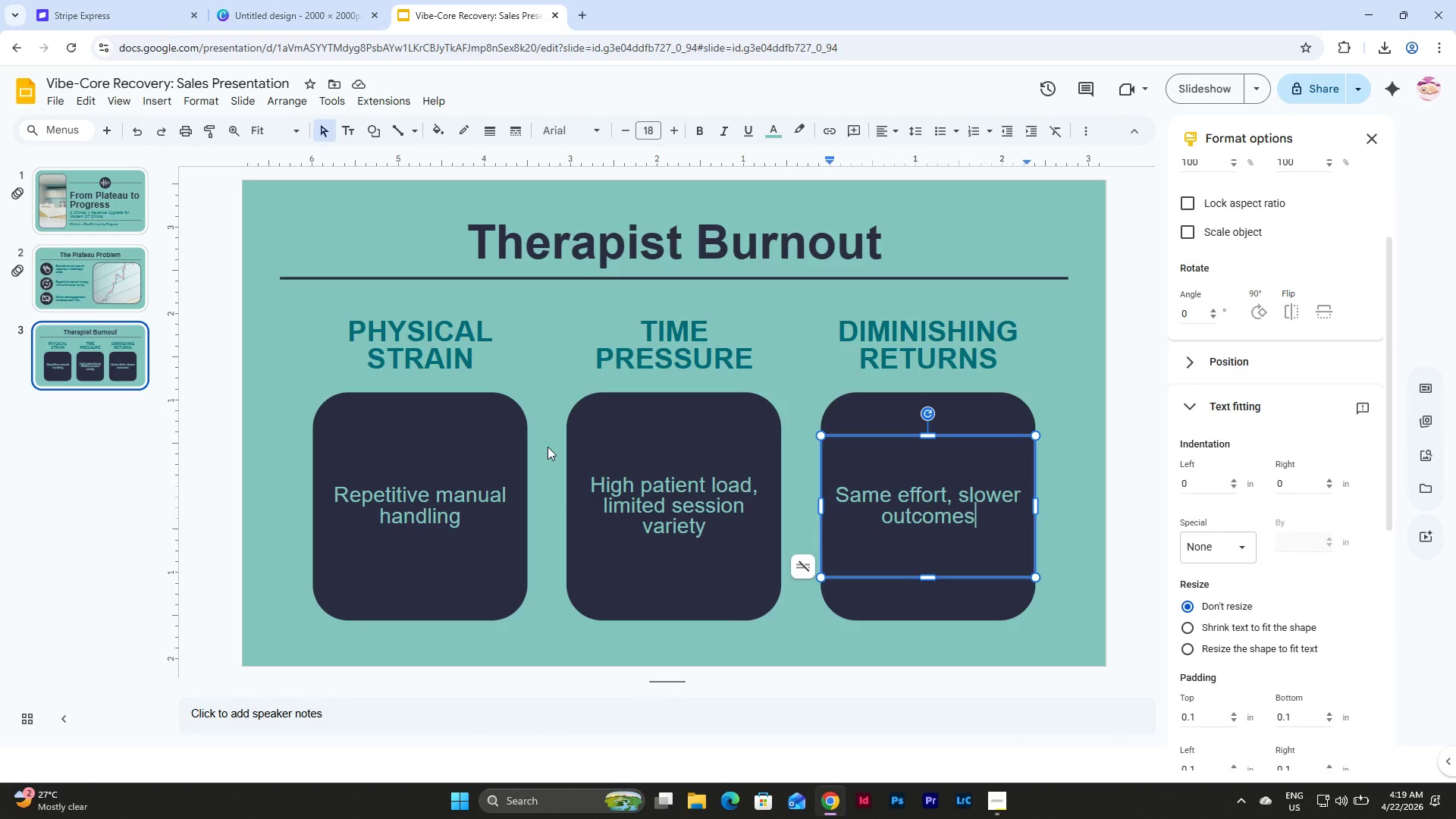 
wait(13.05)
 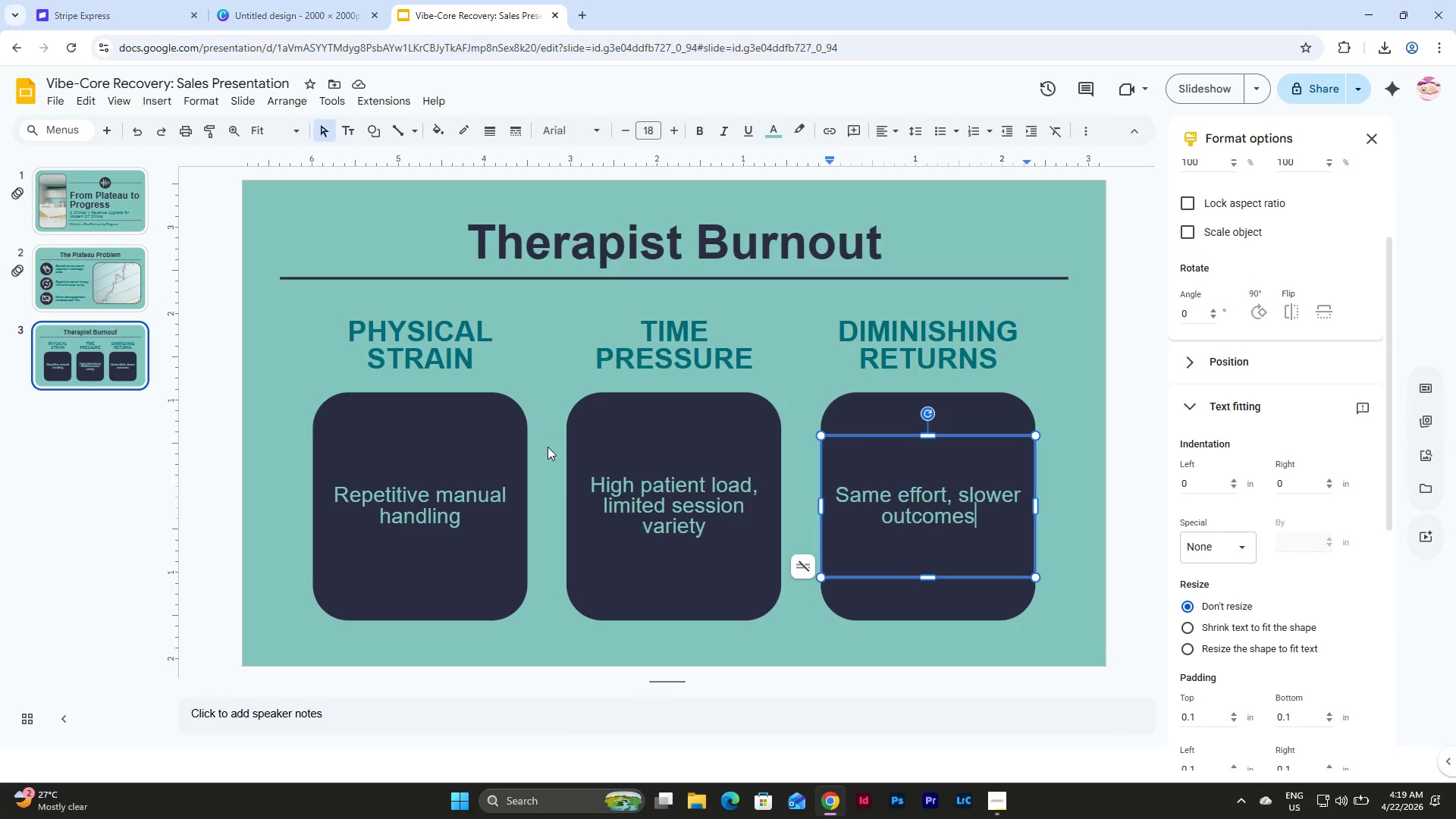 
left_click([326, 100])
 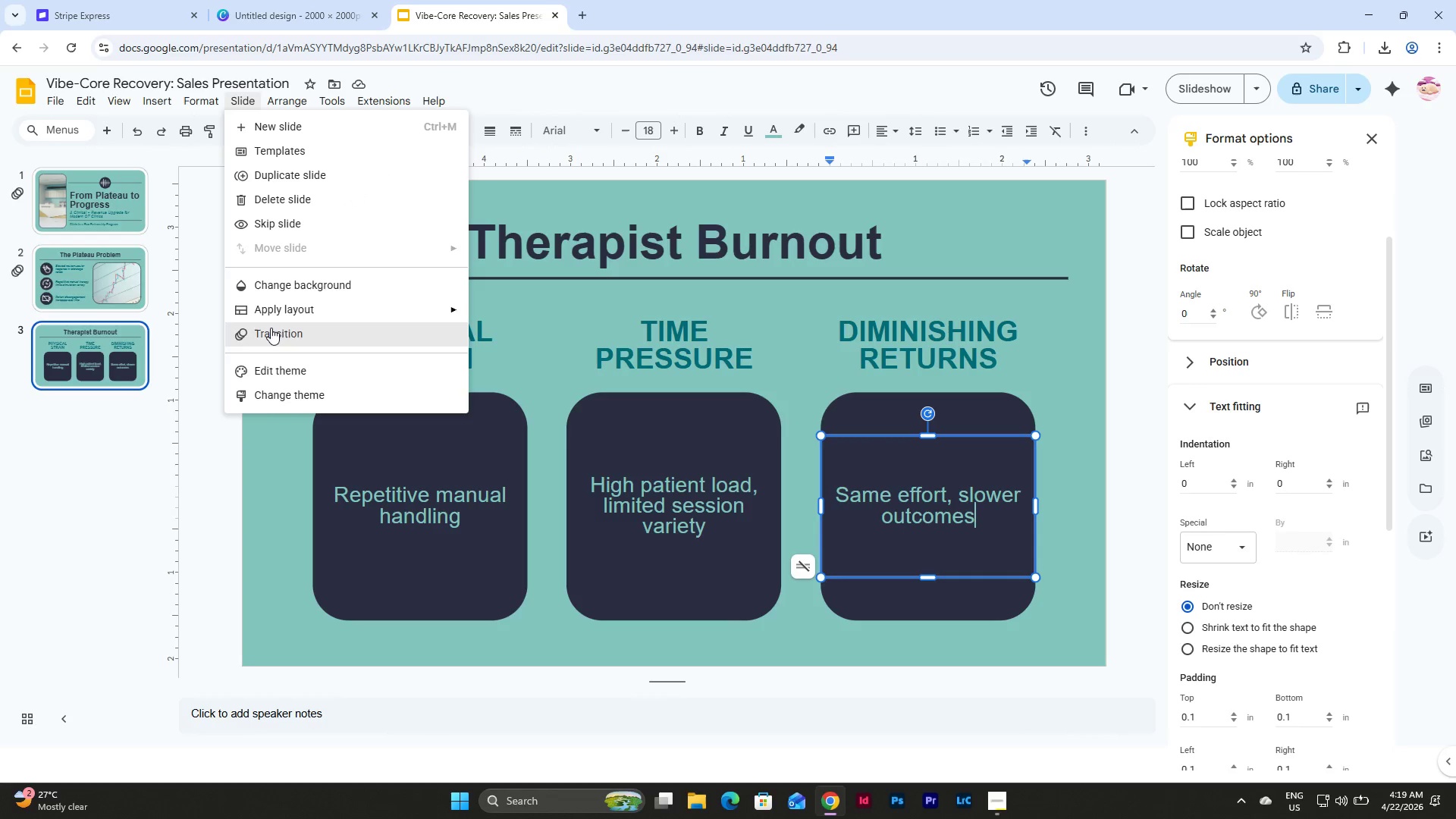 
left_click([272, 367])
 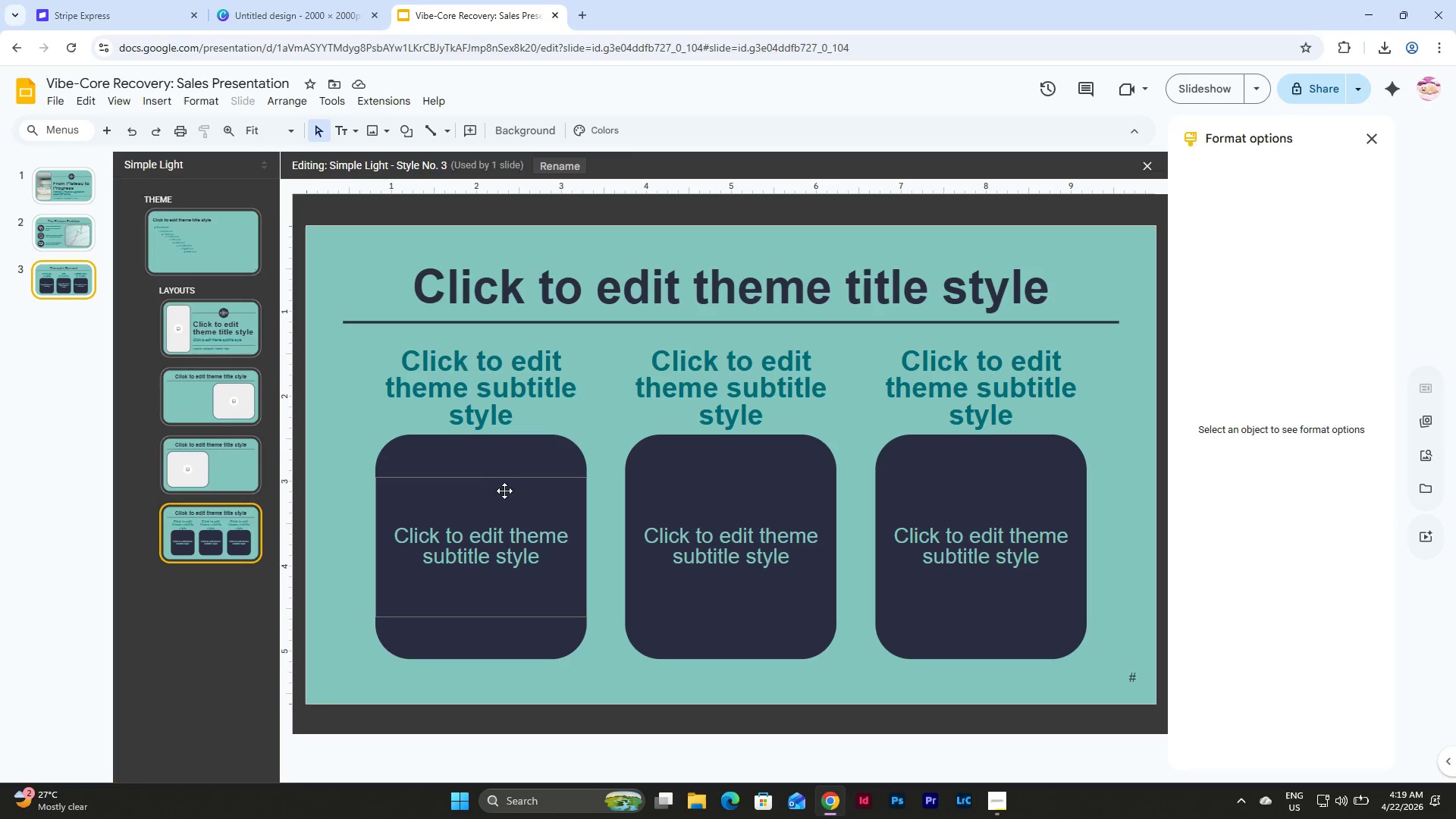 
left_click([504, 483])
 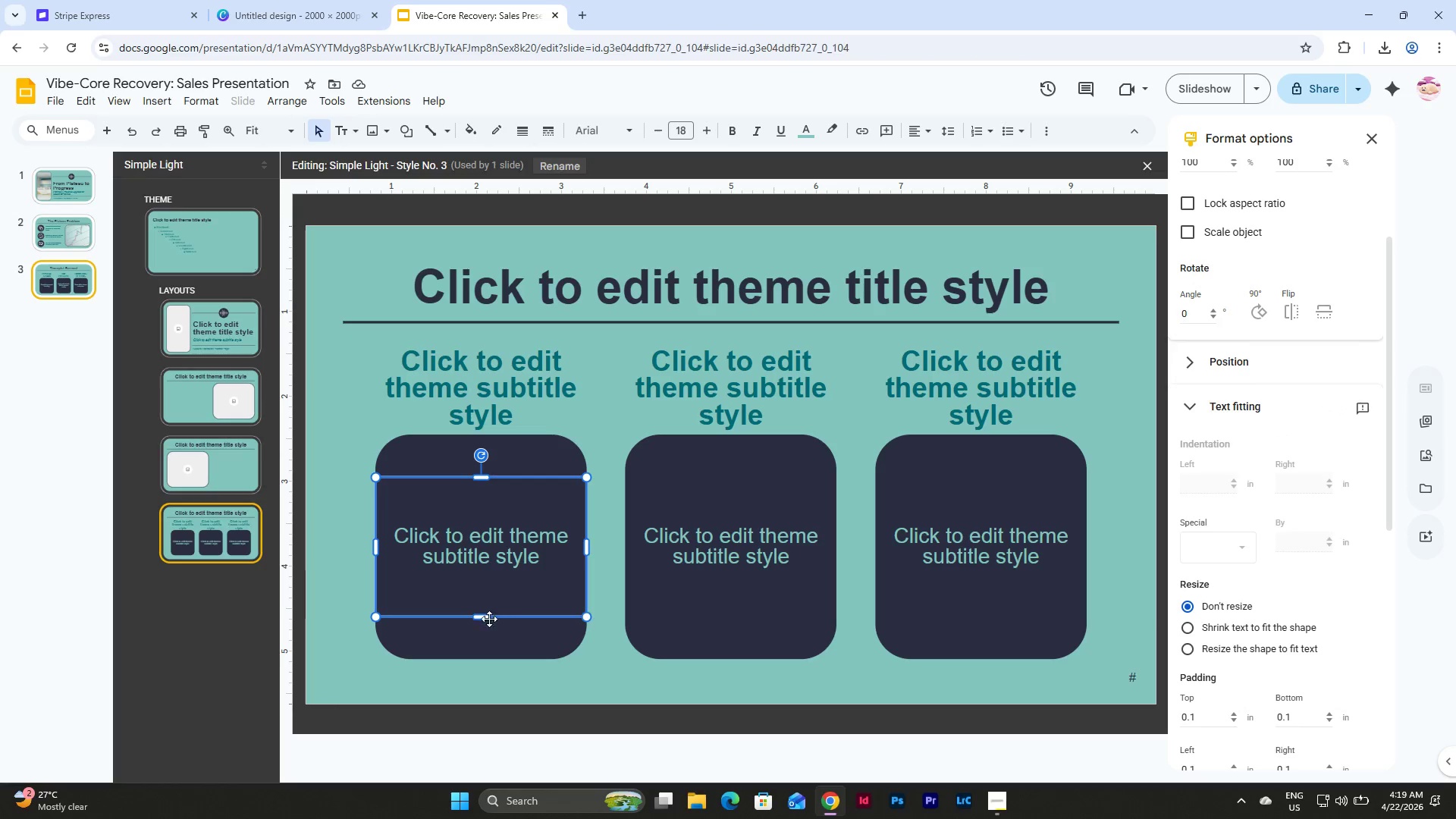 
left_click_drag(start_coordinate=[480, 619], to_coordinate=[481, 579])
 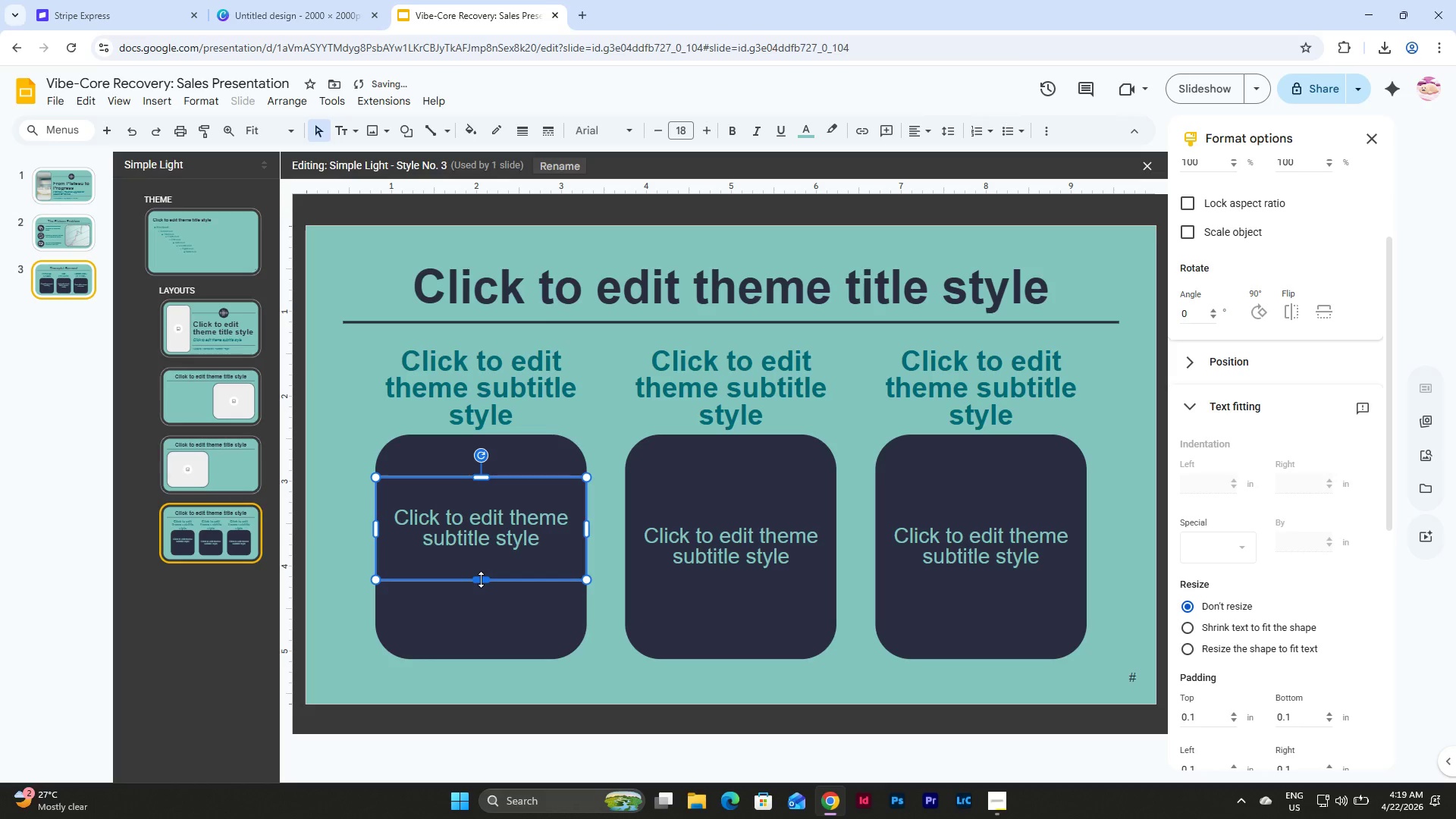 
left_click_drag(start_coordinate=[481, 579], to_coordinate=[482, 563])
 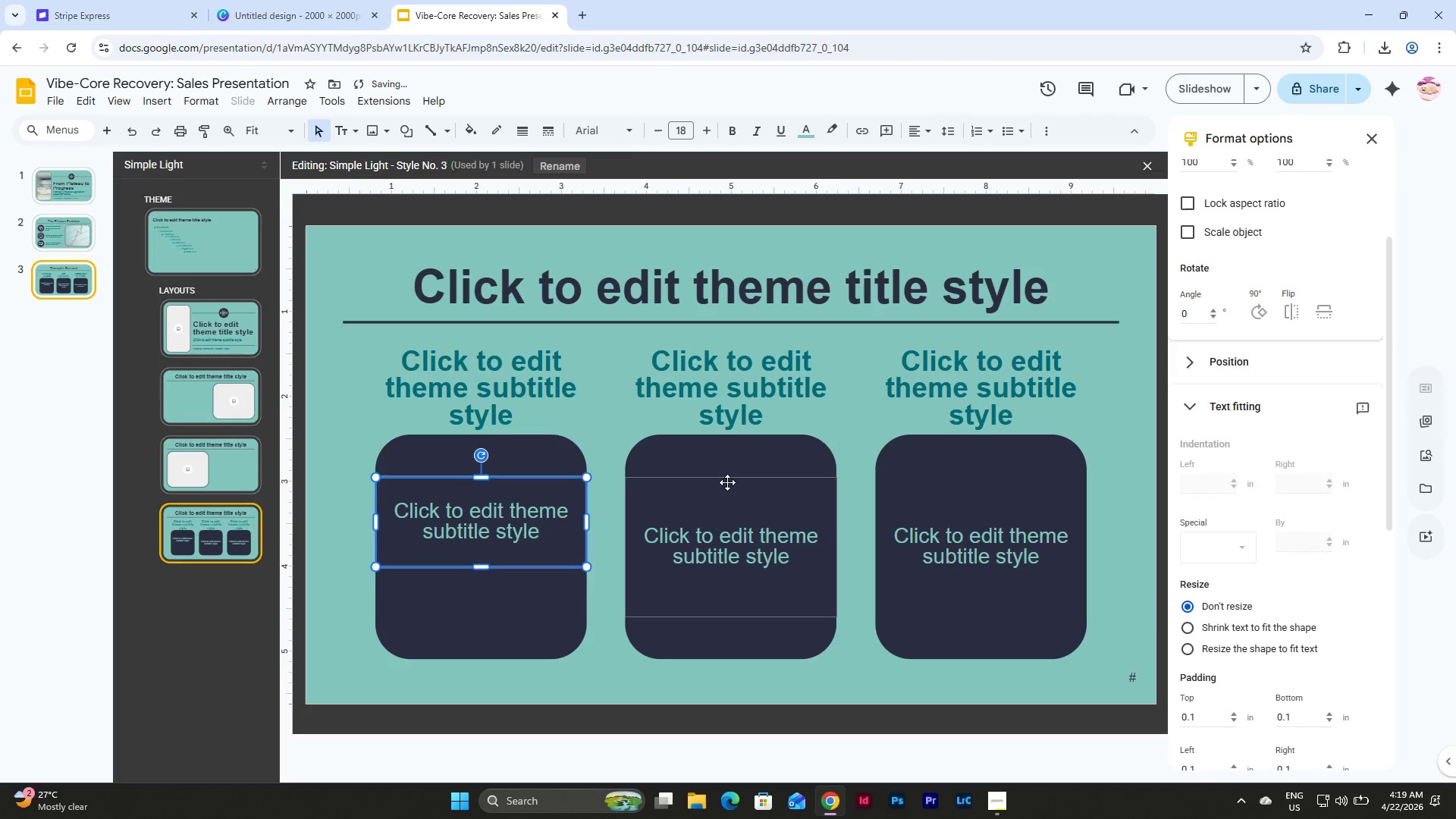 
left_click([727, 482])
 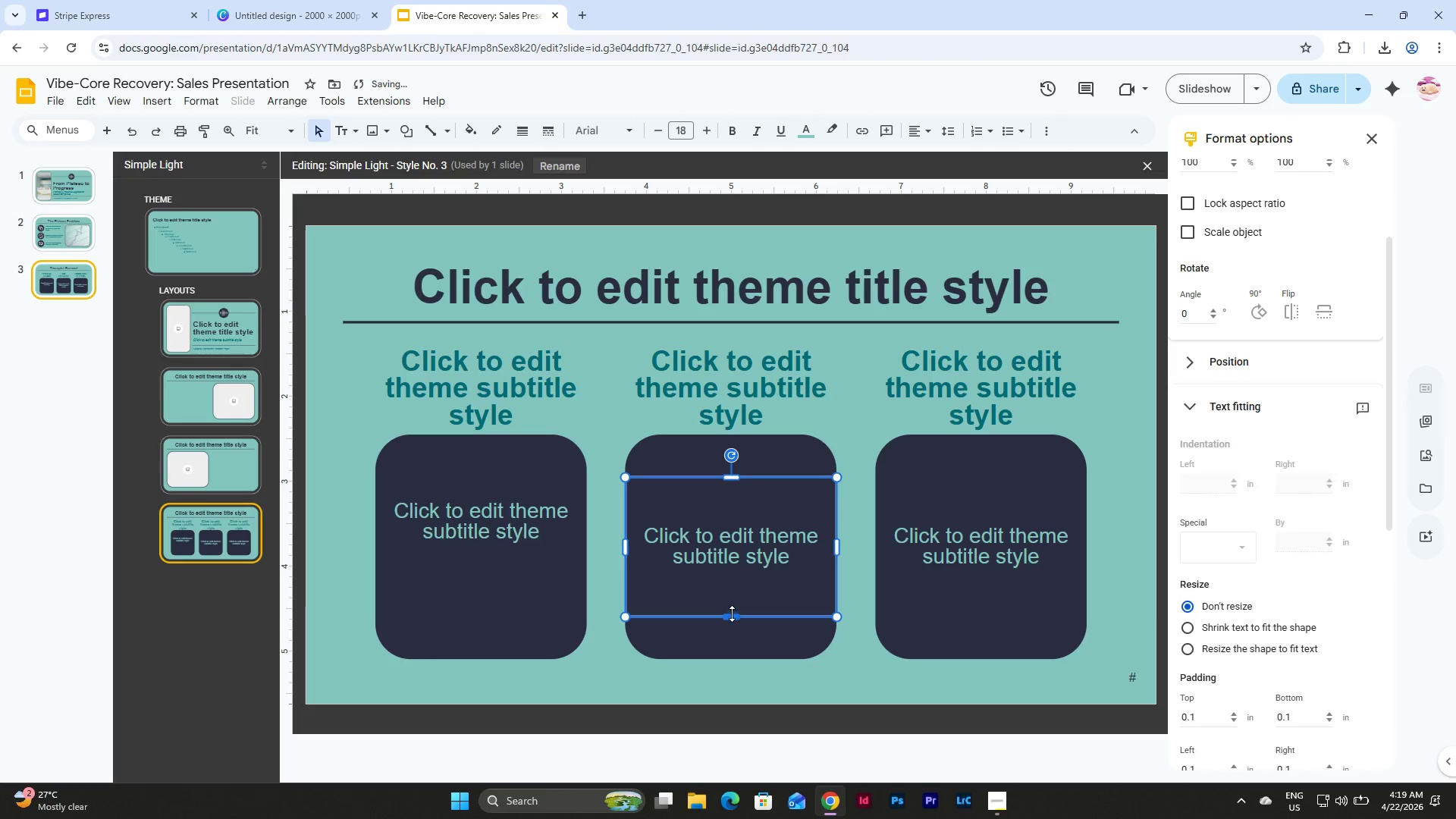 
left_click([732, 613])
 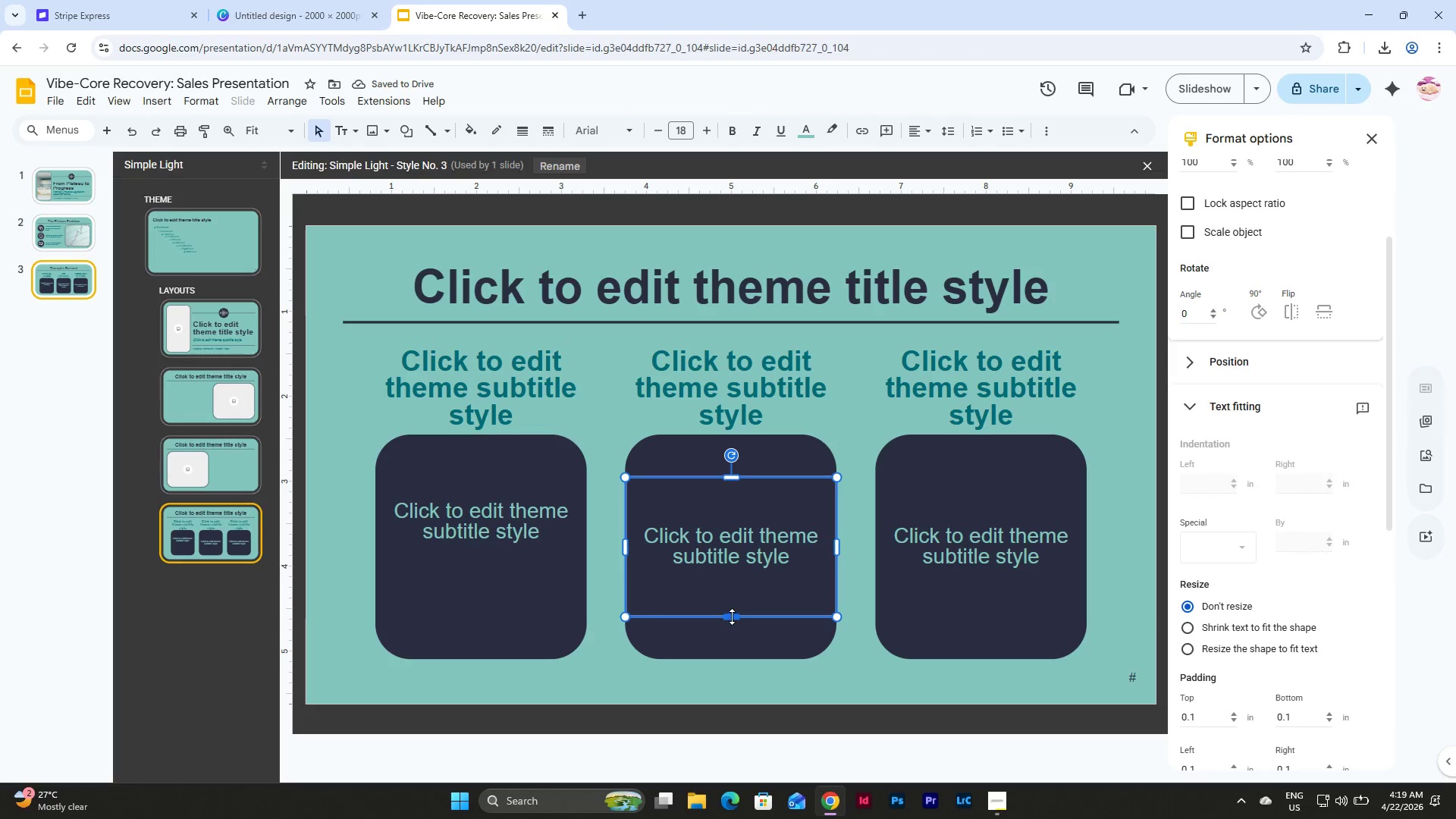 
left_click_drag(start_coordinate=[732, 617], to_coordinate=[732, 567])
 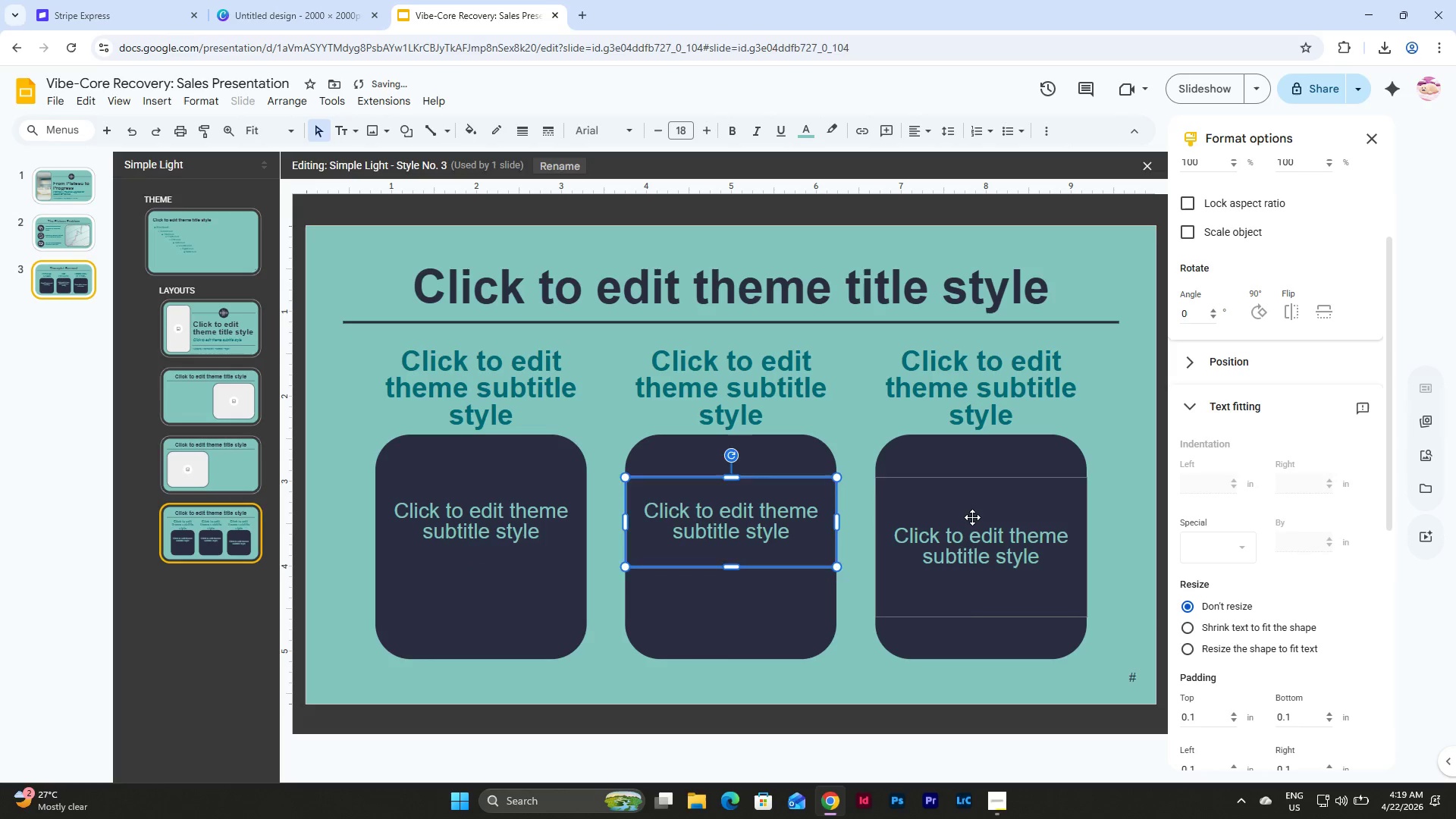 
left_click([972, 517])
 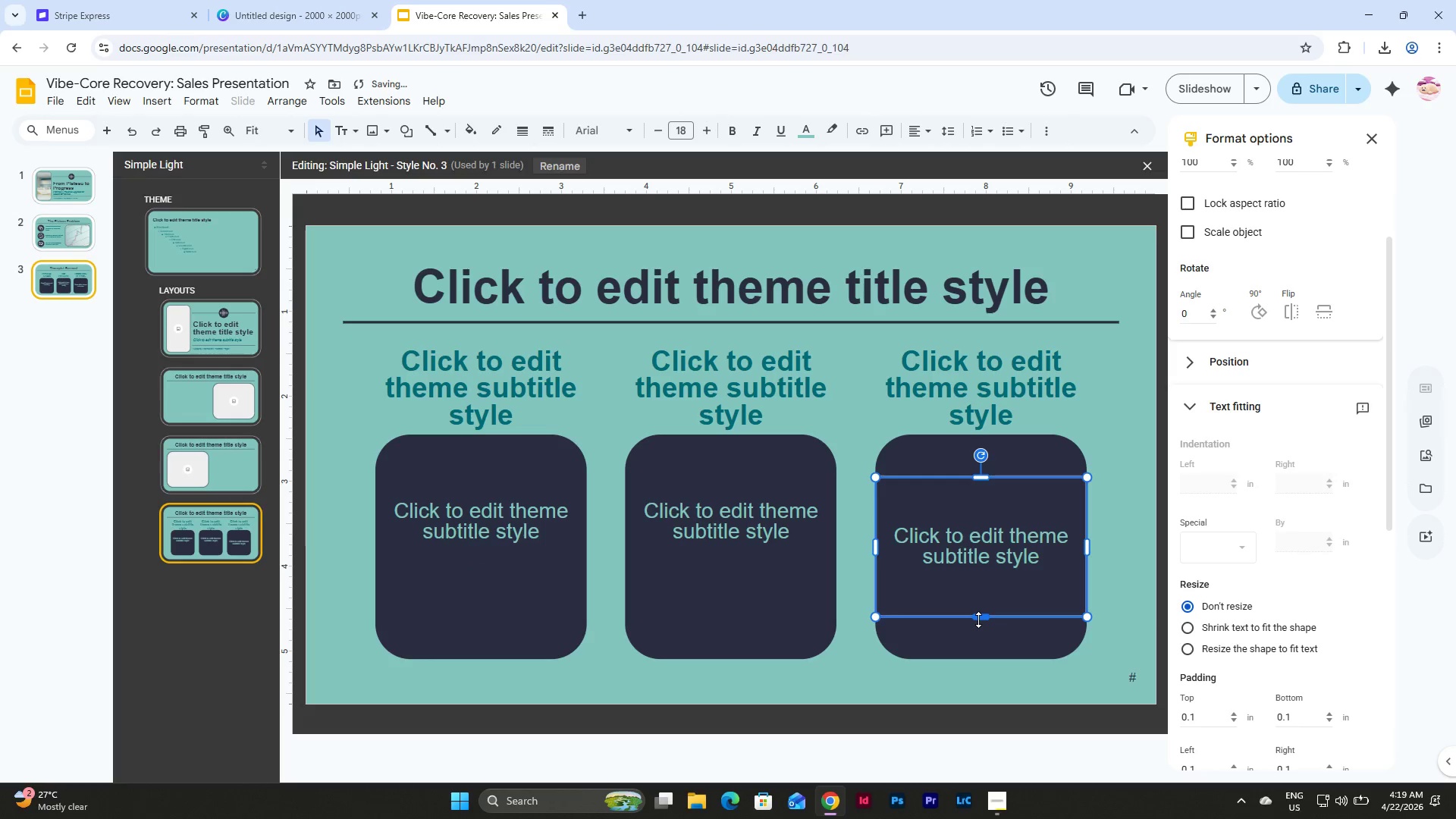 
left_click_drag(start_coordinate=[978, 620], to_coordinate=[979, 564])
 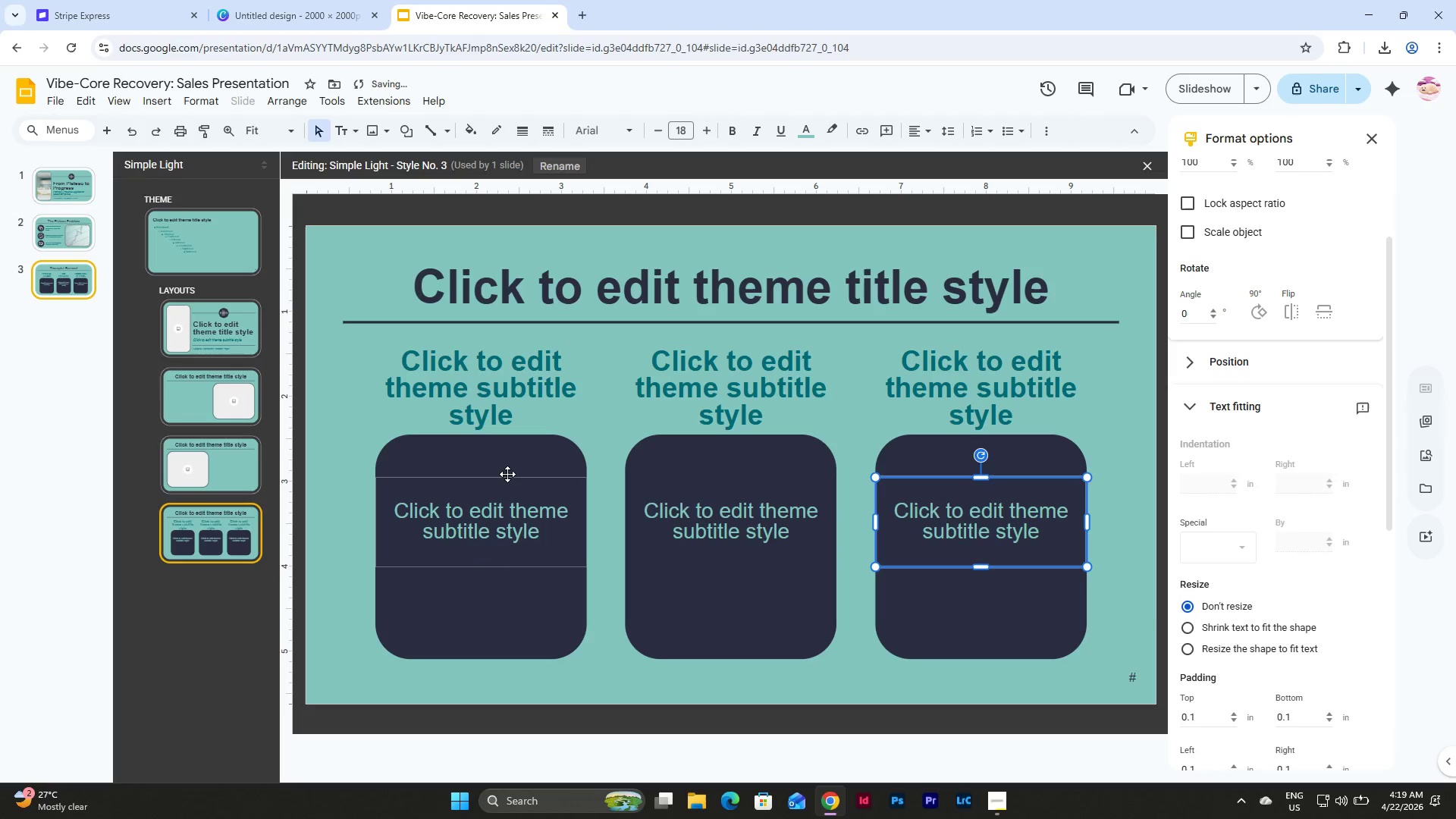 
left_click([507, 474])
 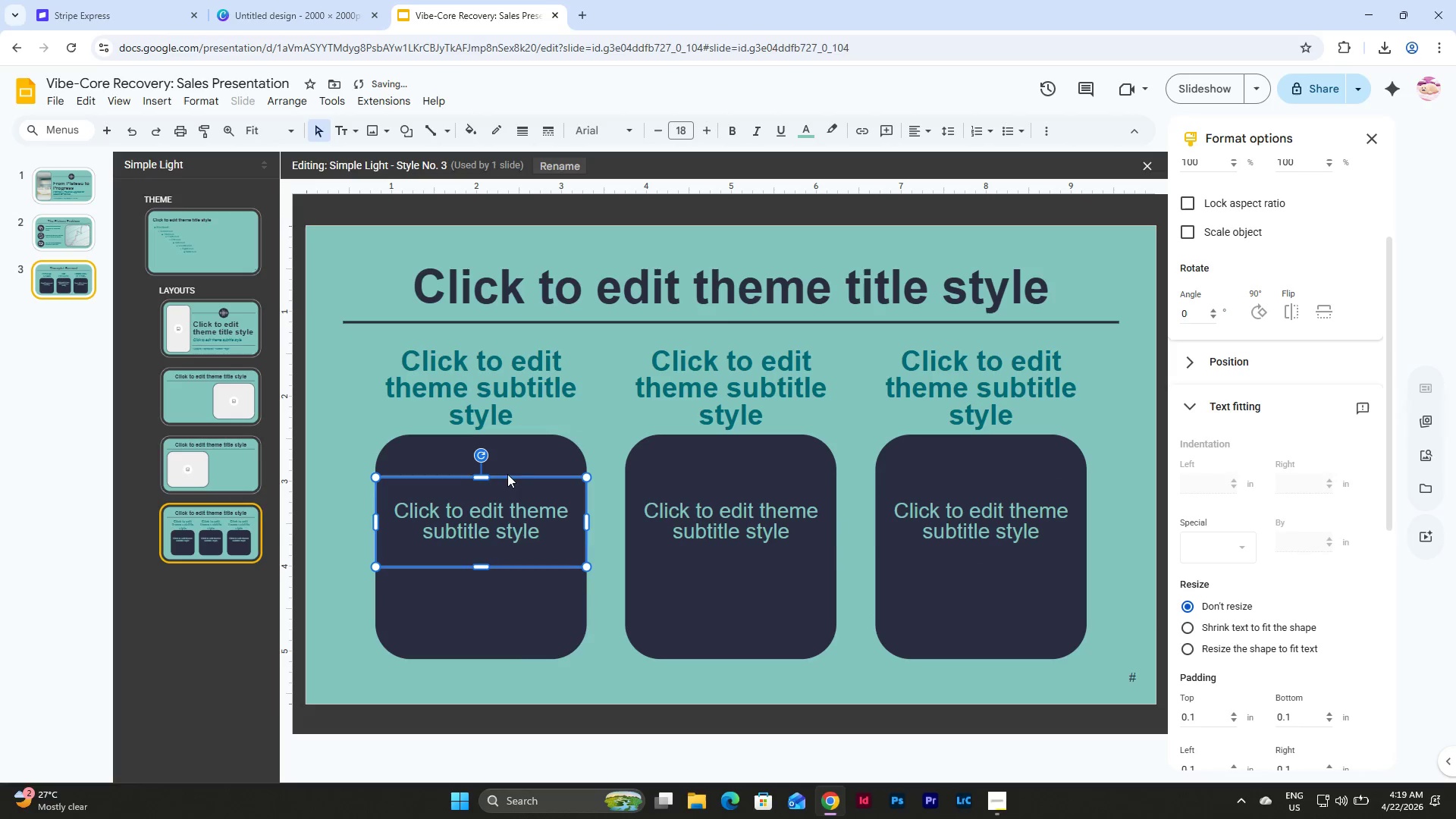 
hold_key(key=ShiftLeft, duration=2.09)
left_click([689, 481])
 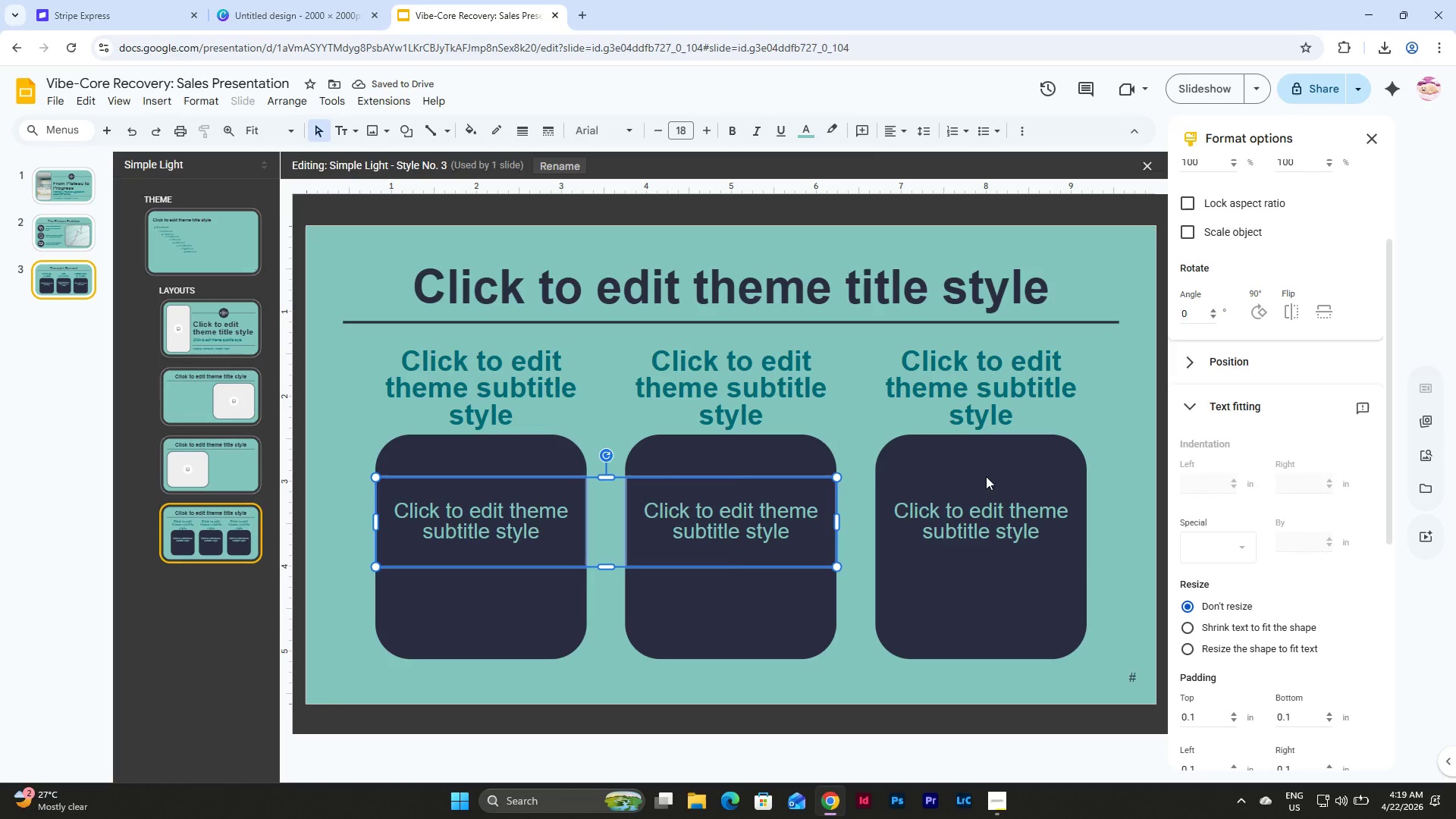 
left_click([981, 476])
 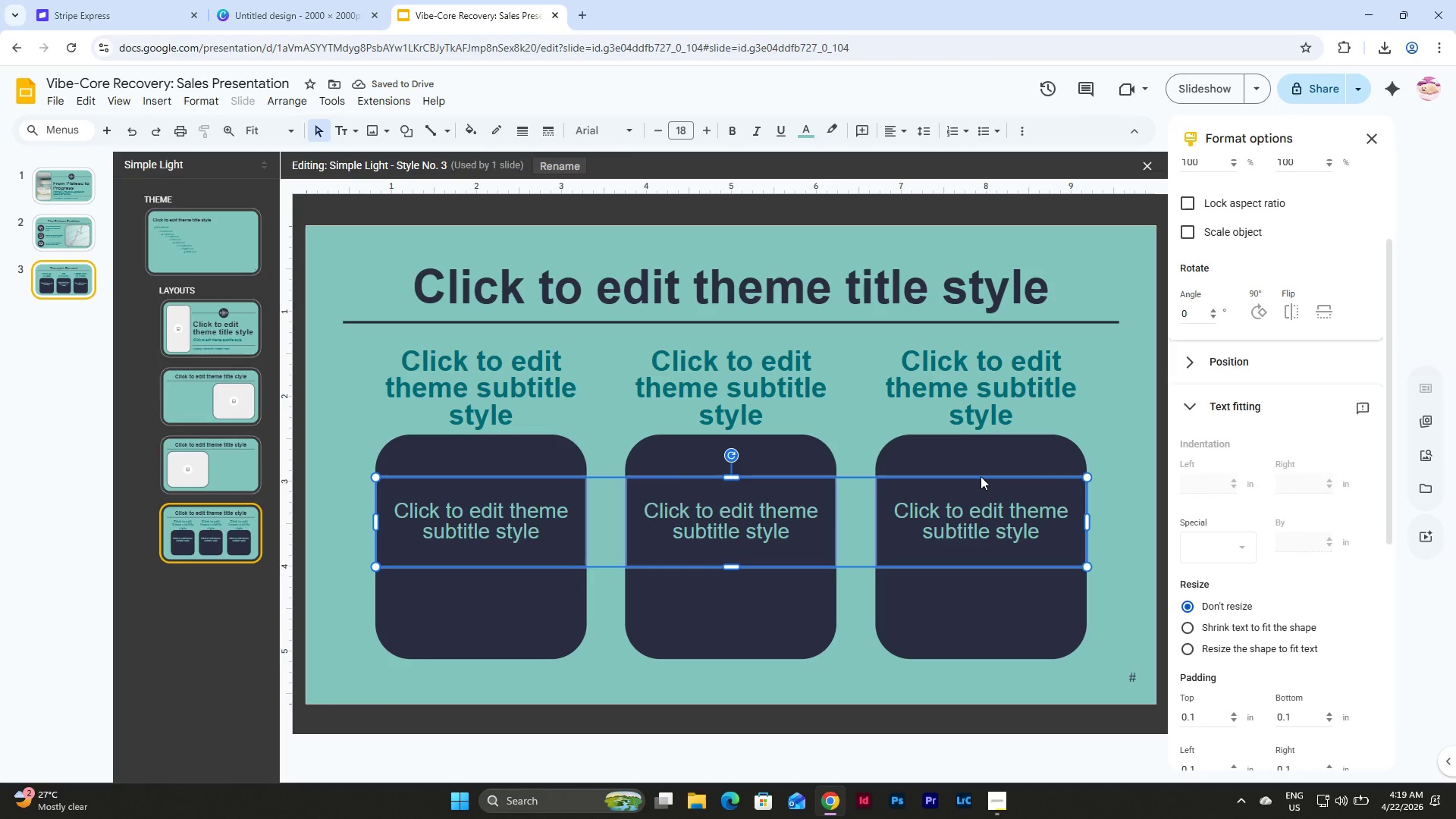 
key(Shift+ArrowUp)
 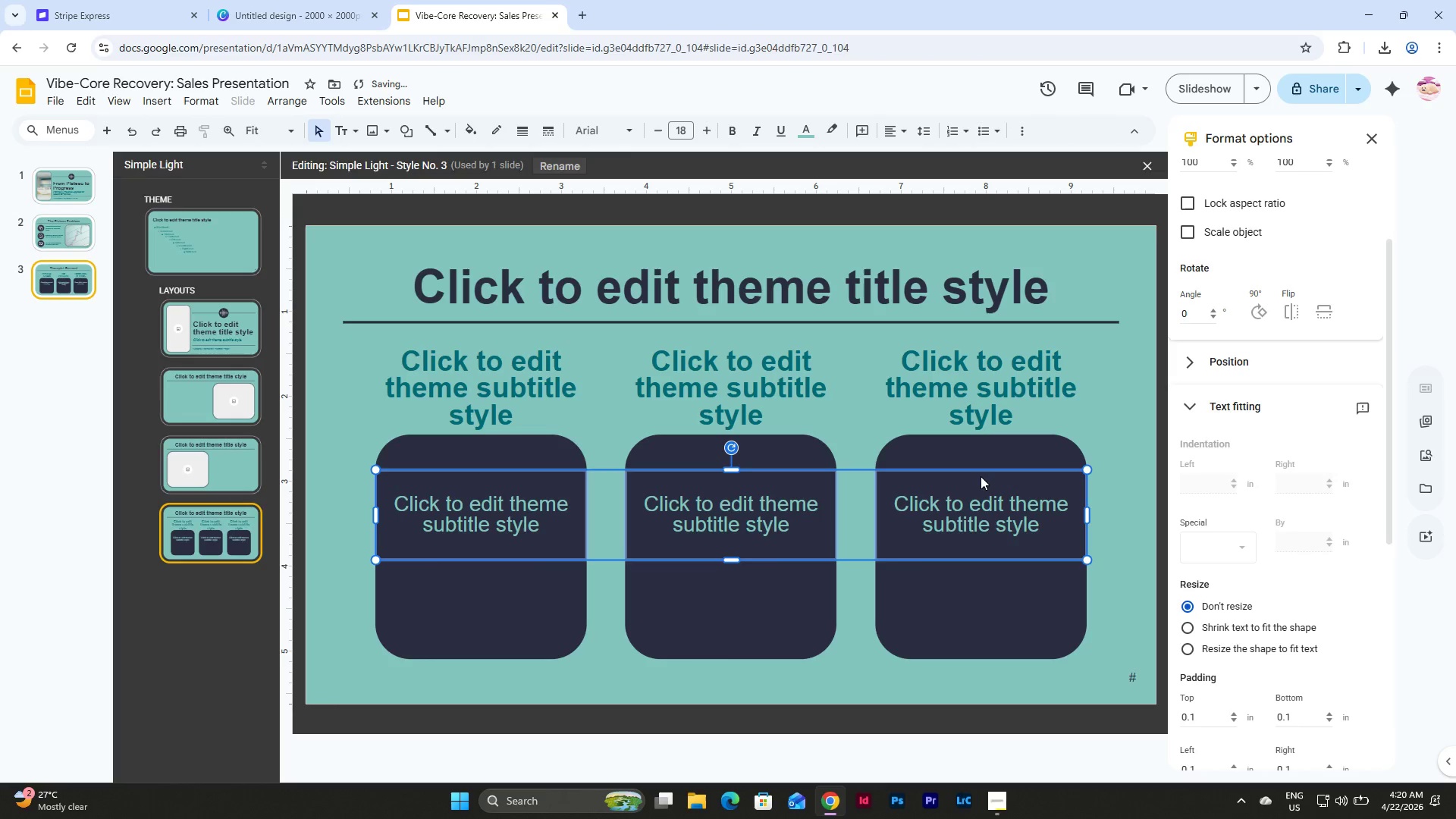 
key(Shift+ArrowUp)
 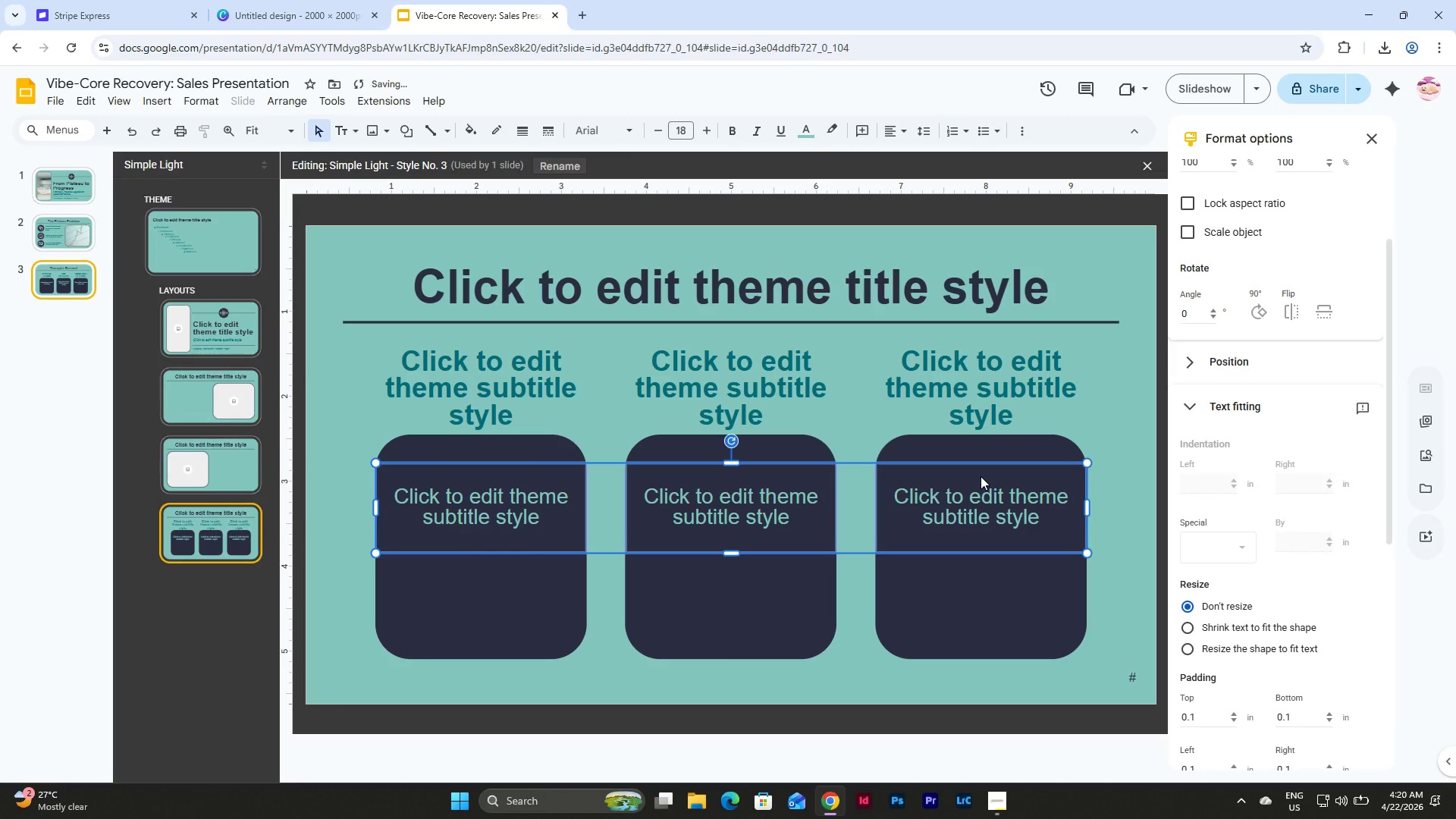 
key(Shift+ArrowUp)
 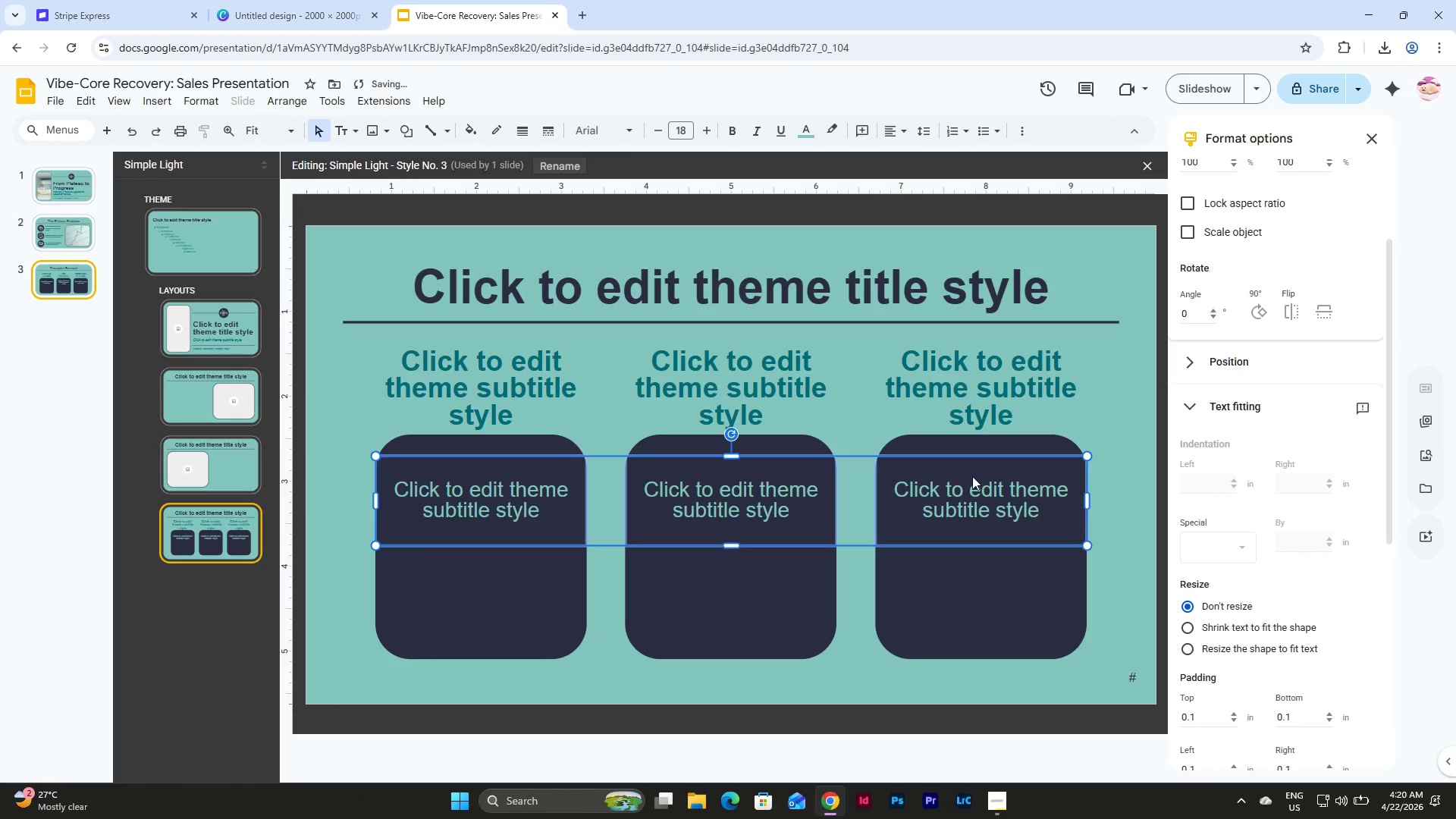 
left_click([522, 599])
 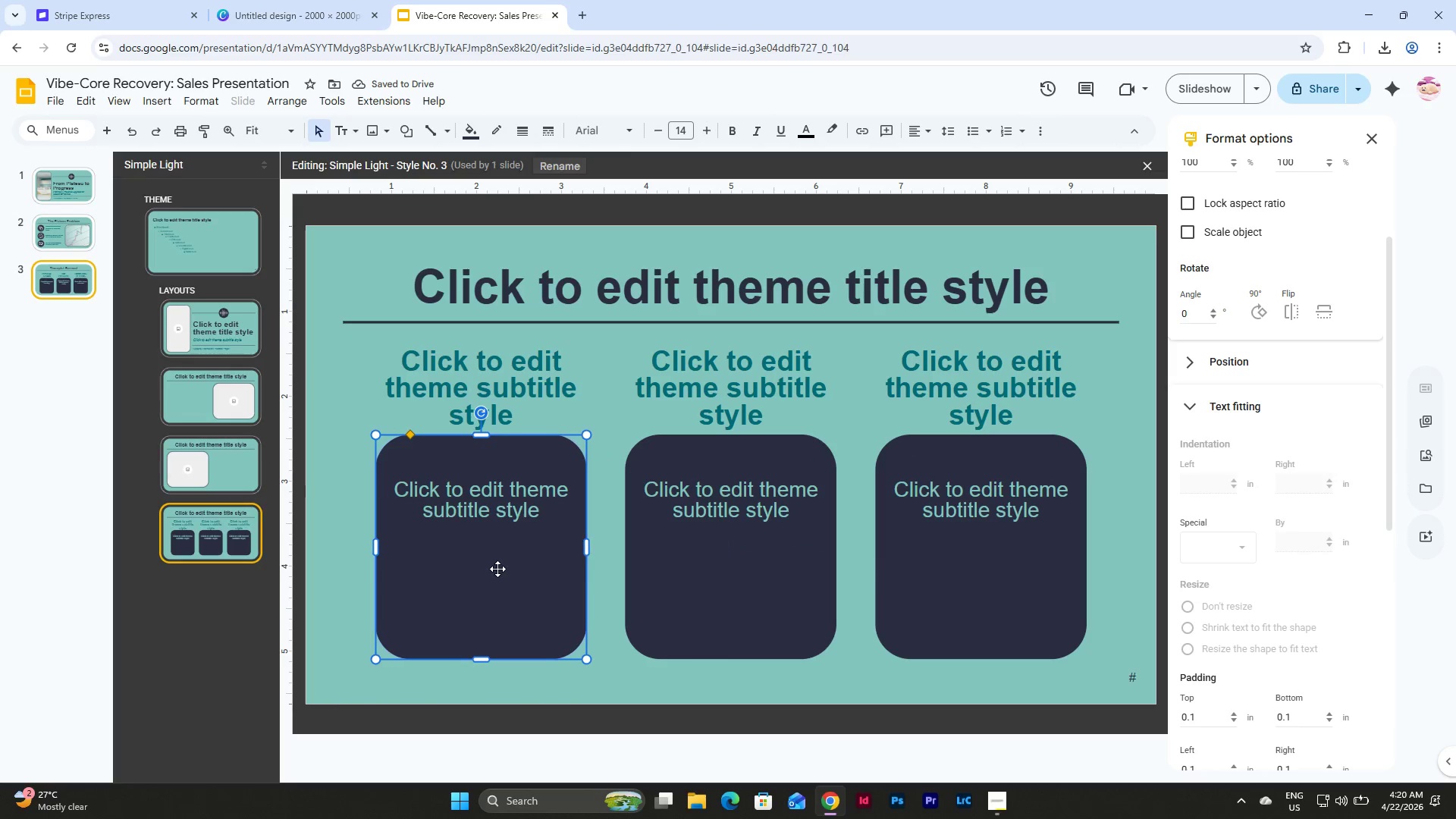 
hold_key(key=ShiftLeft, duration=0.73)
left_click([511, 459])
 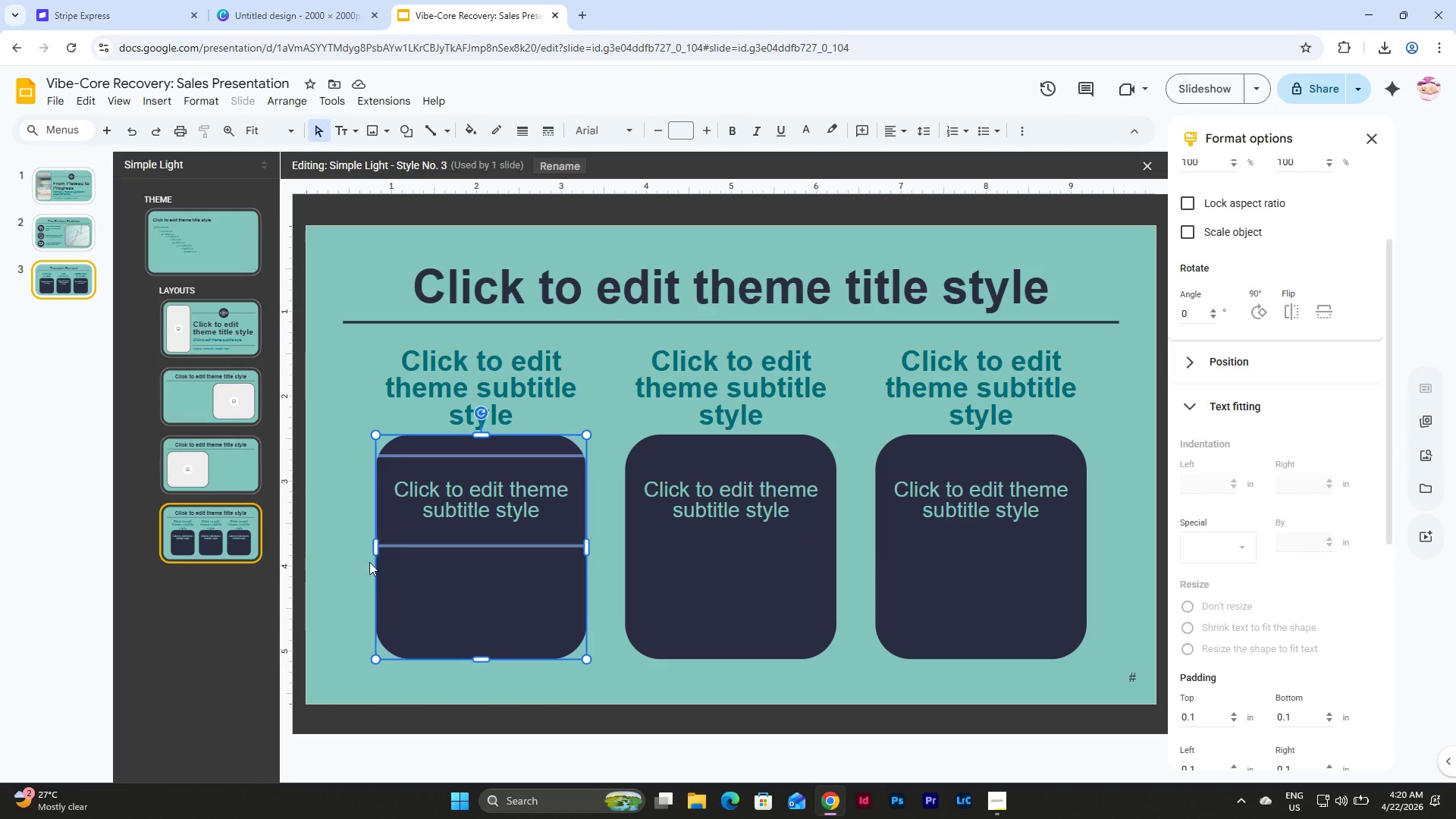 
left_click([310, 559])
 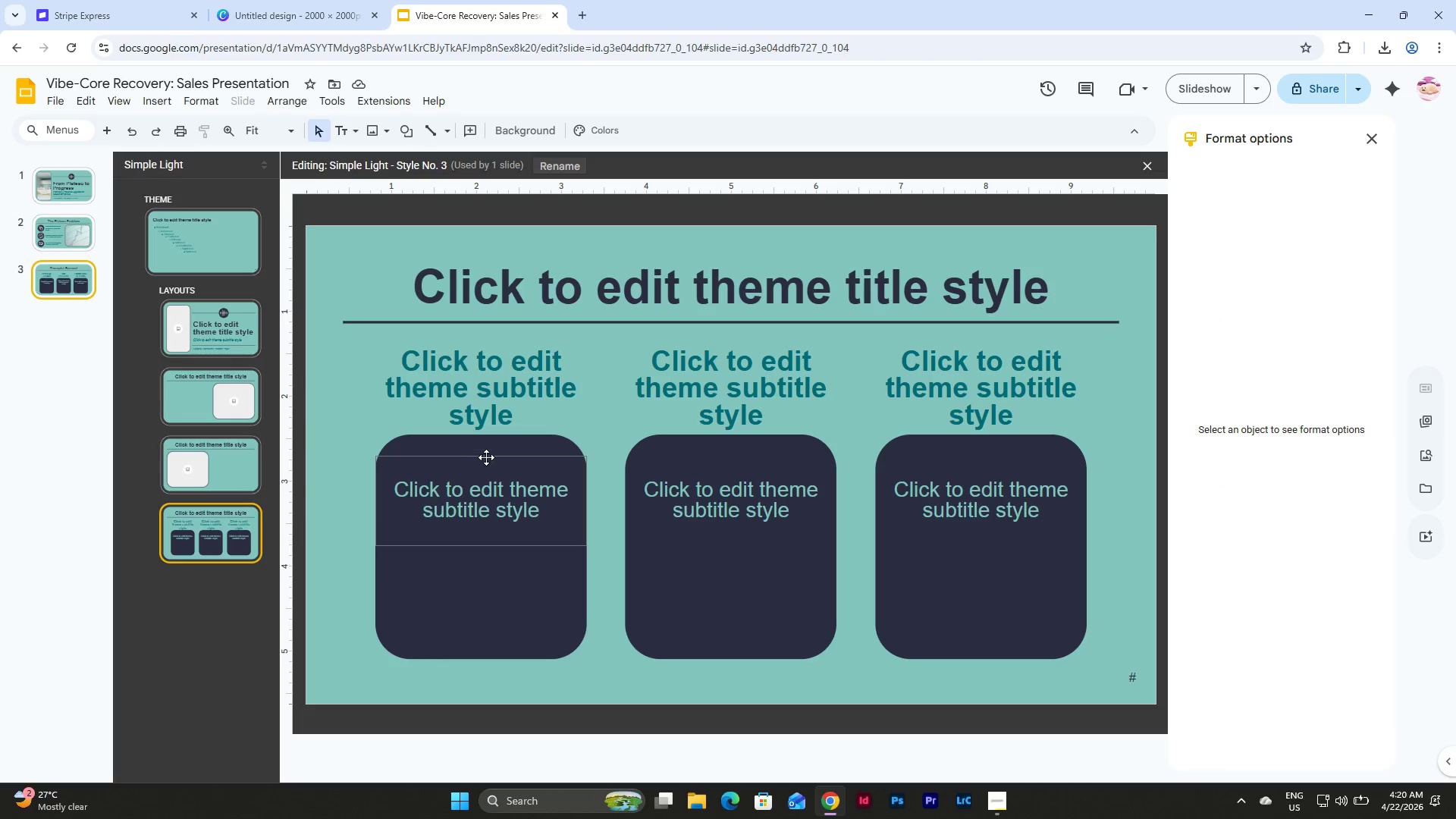 
left_click([486, 457])
 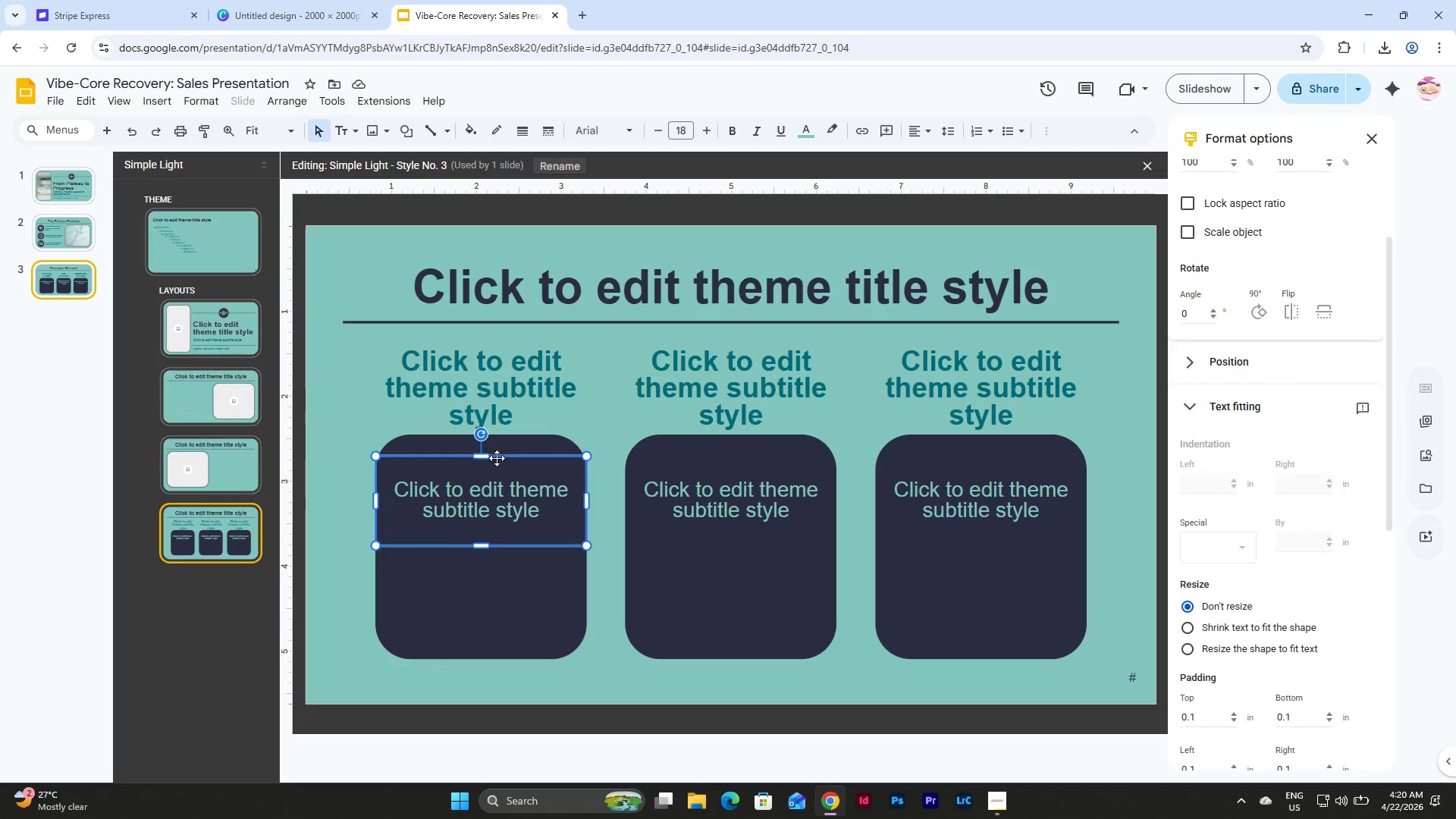 
hold_key(key=ShiftLeft, duration=1.17)
 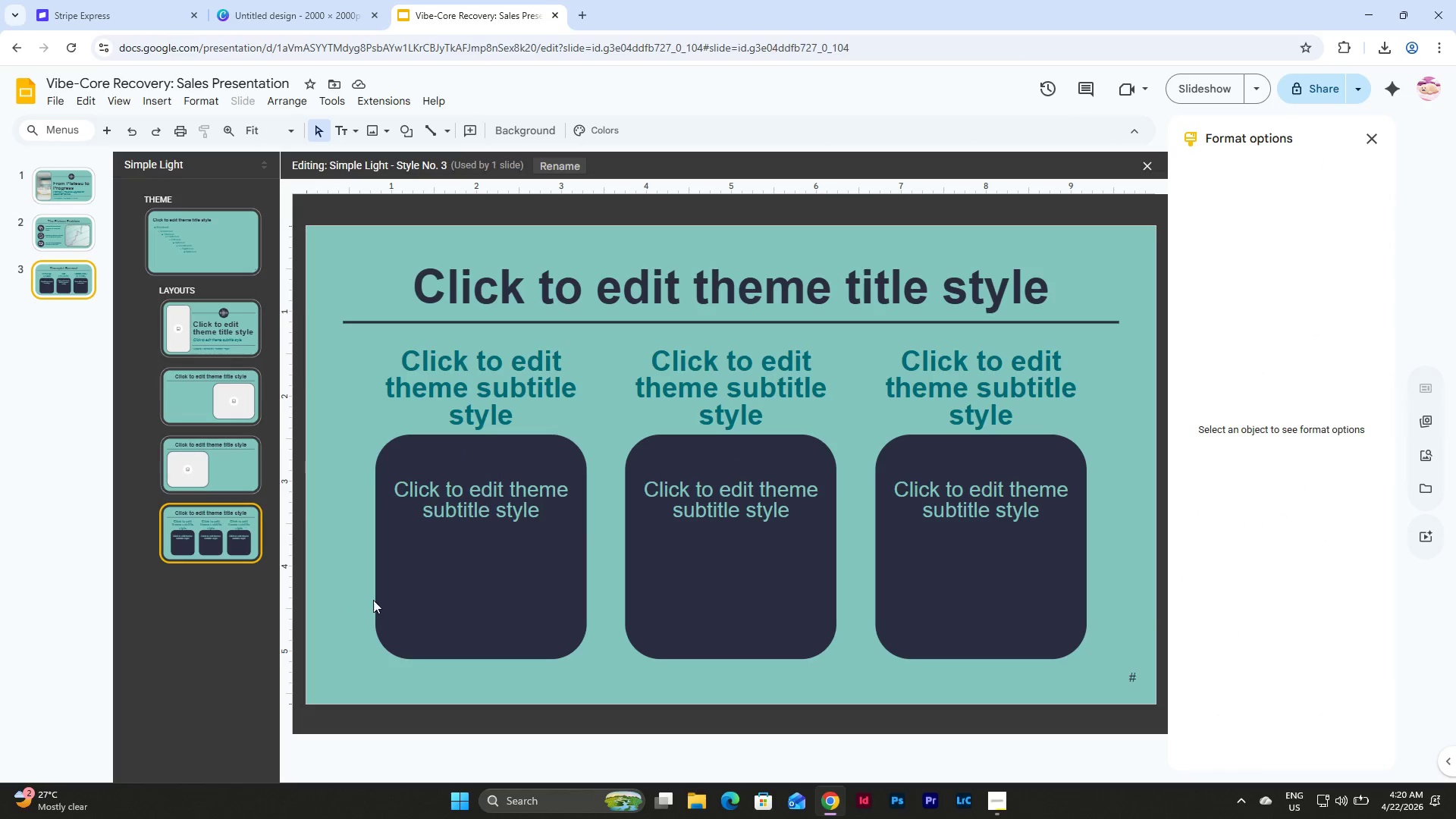 
double_click([534, 584])
 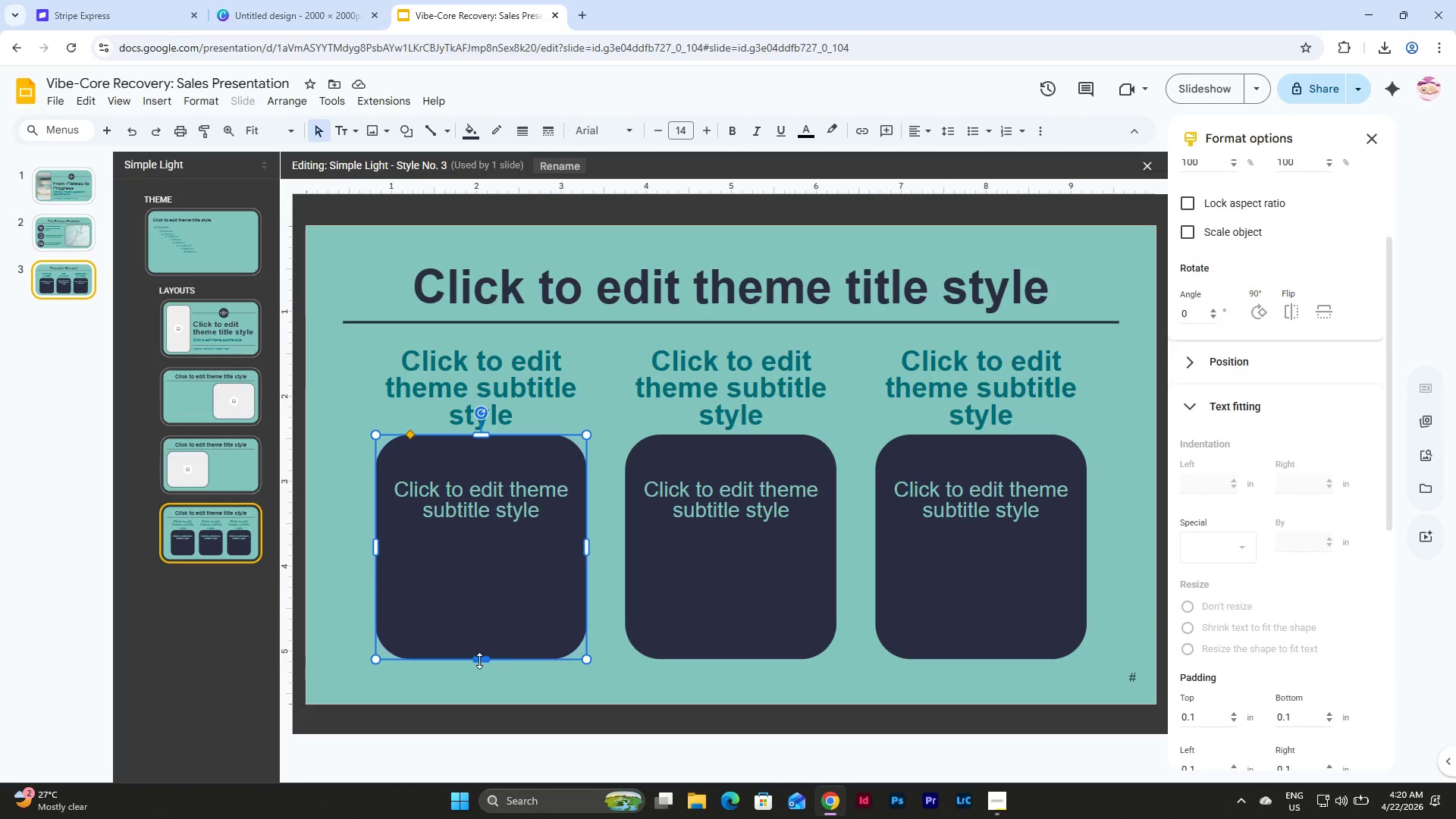 
left_click_drag(start_coordinate=[476, 661], to_coordinate=[491, 560])
 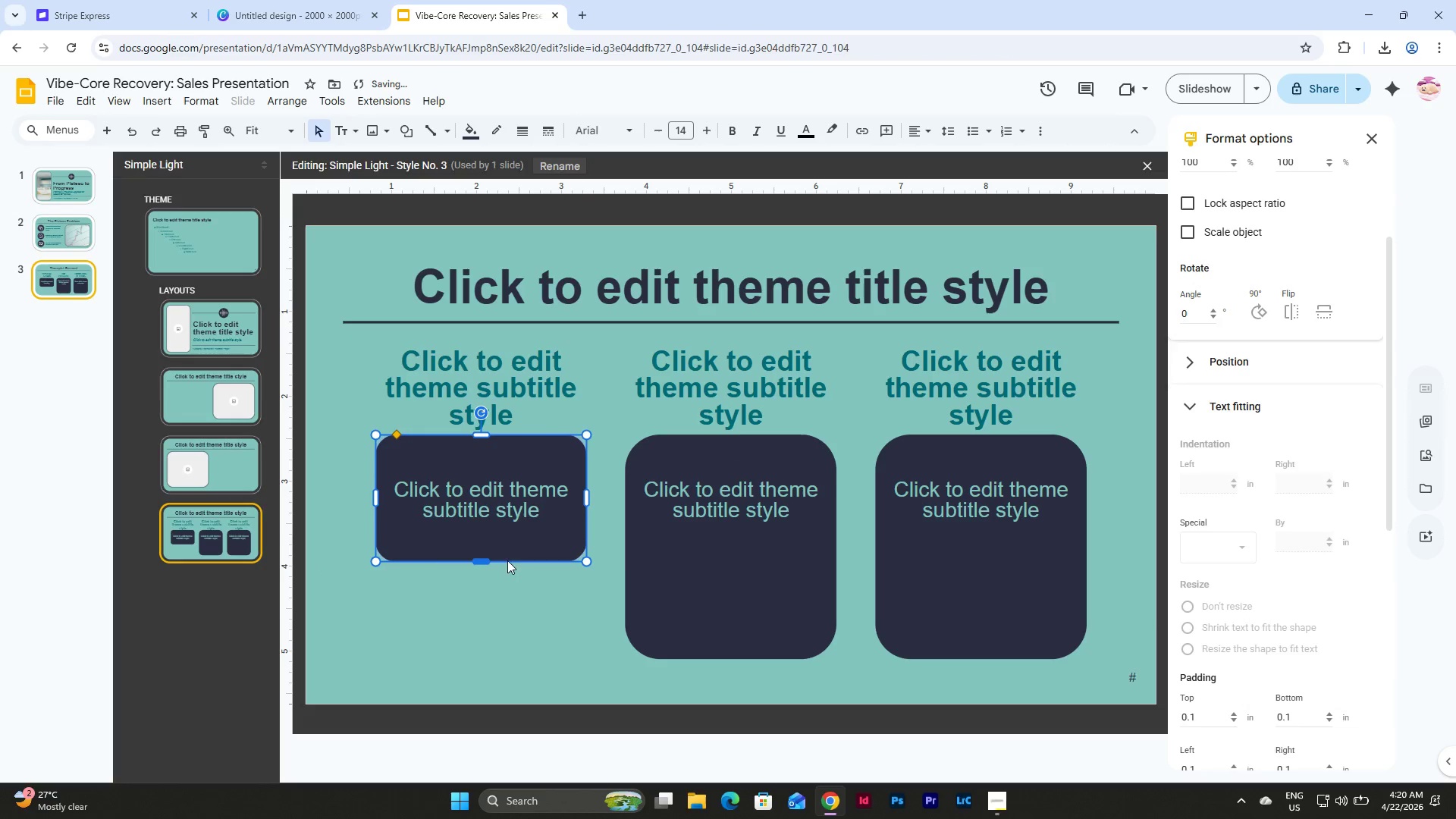 
left_click_drag(start_coordinate=[482, 561], to_coordinate=[482, 567])
 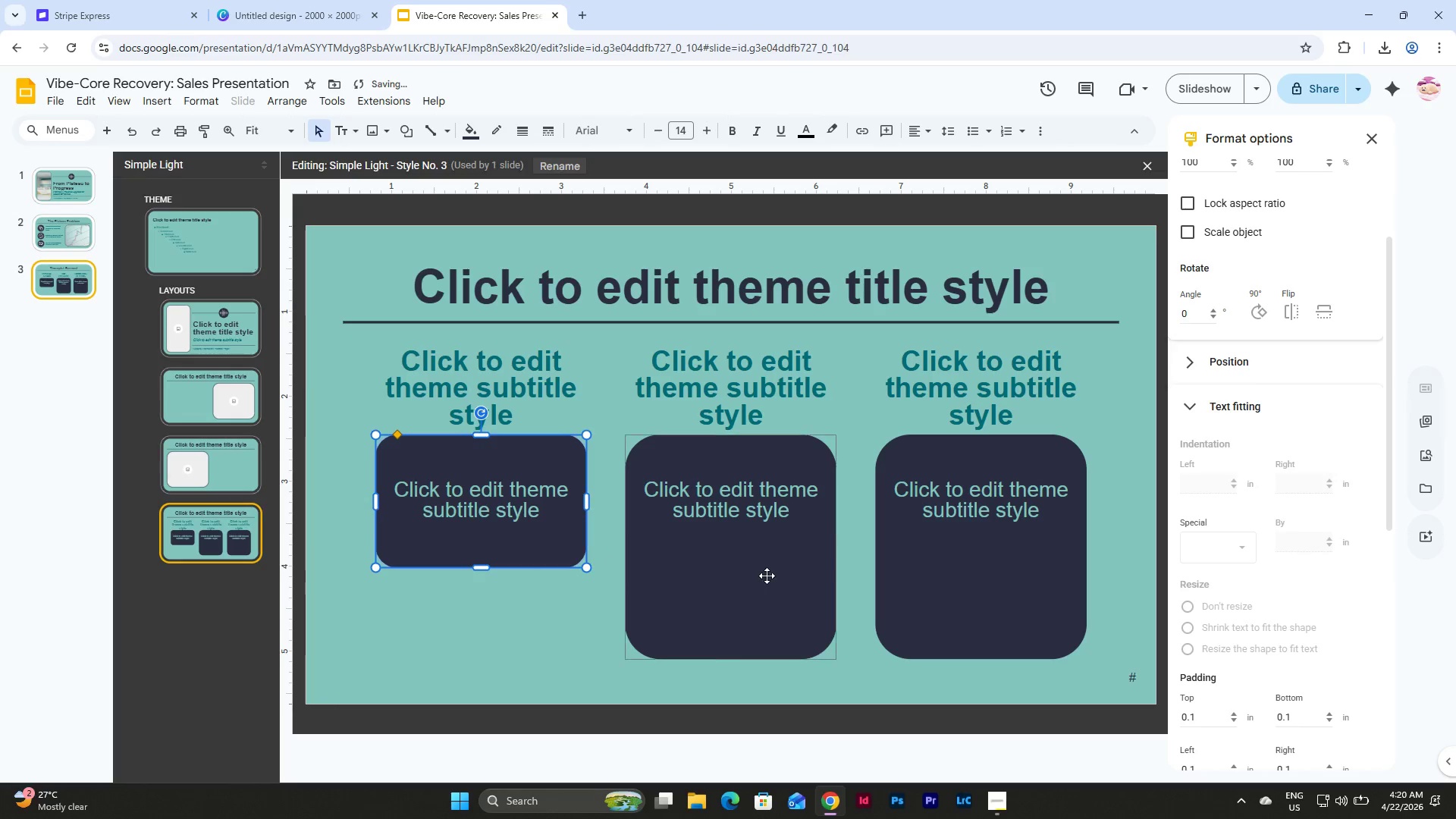 
left_click([767, 576])
 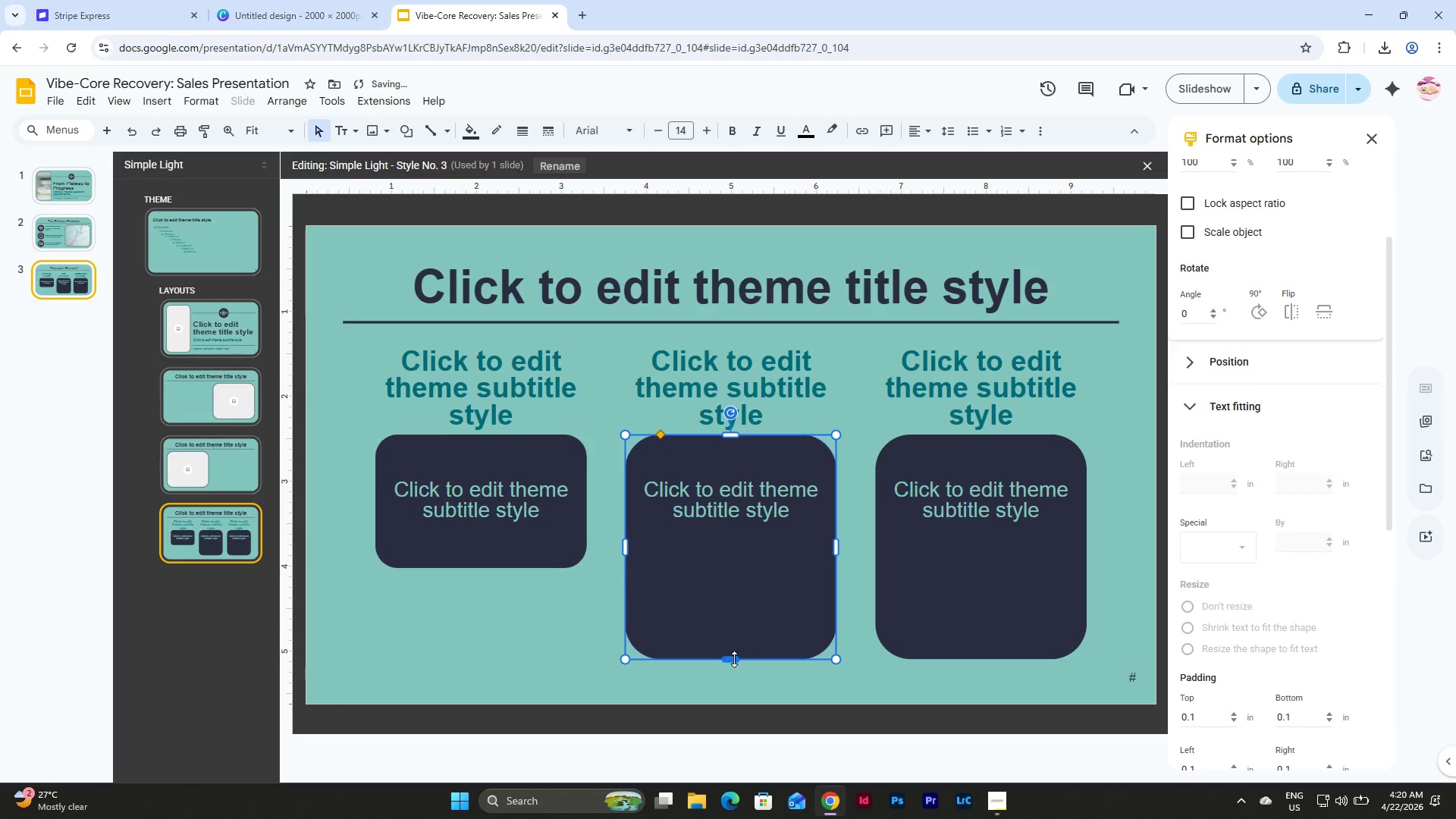 
left_click_drag(start_coordinate=[734, 659], to_coordinate=[731, 566])
 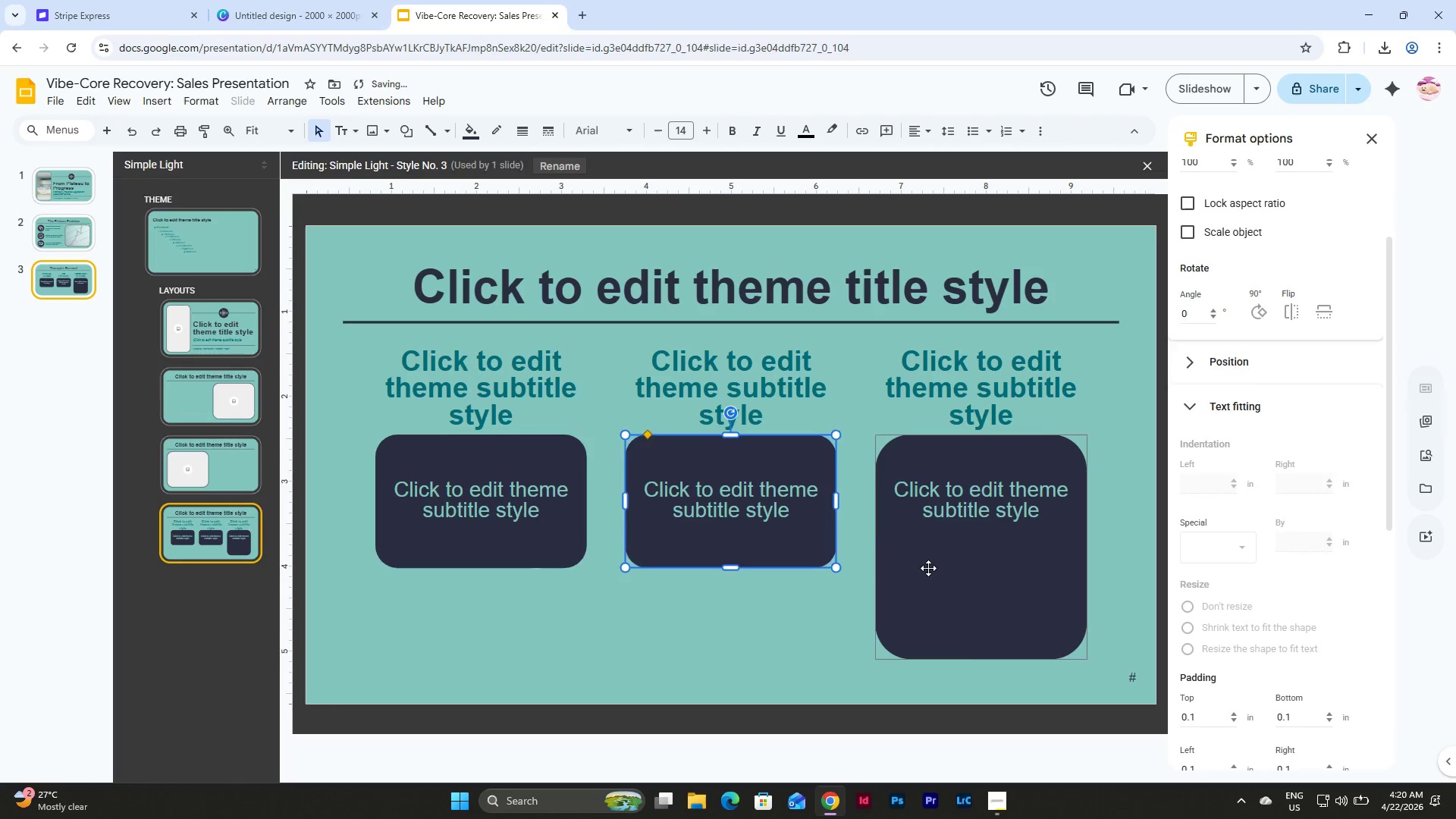 
left_click([930, 568])
 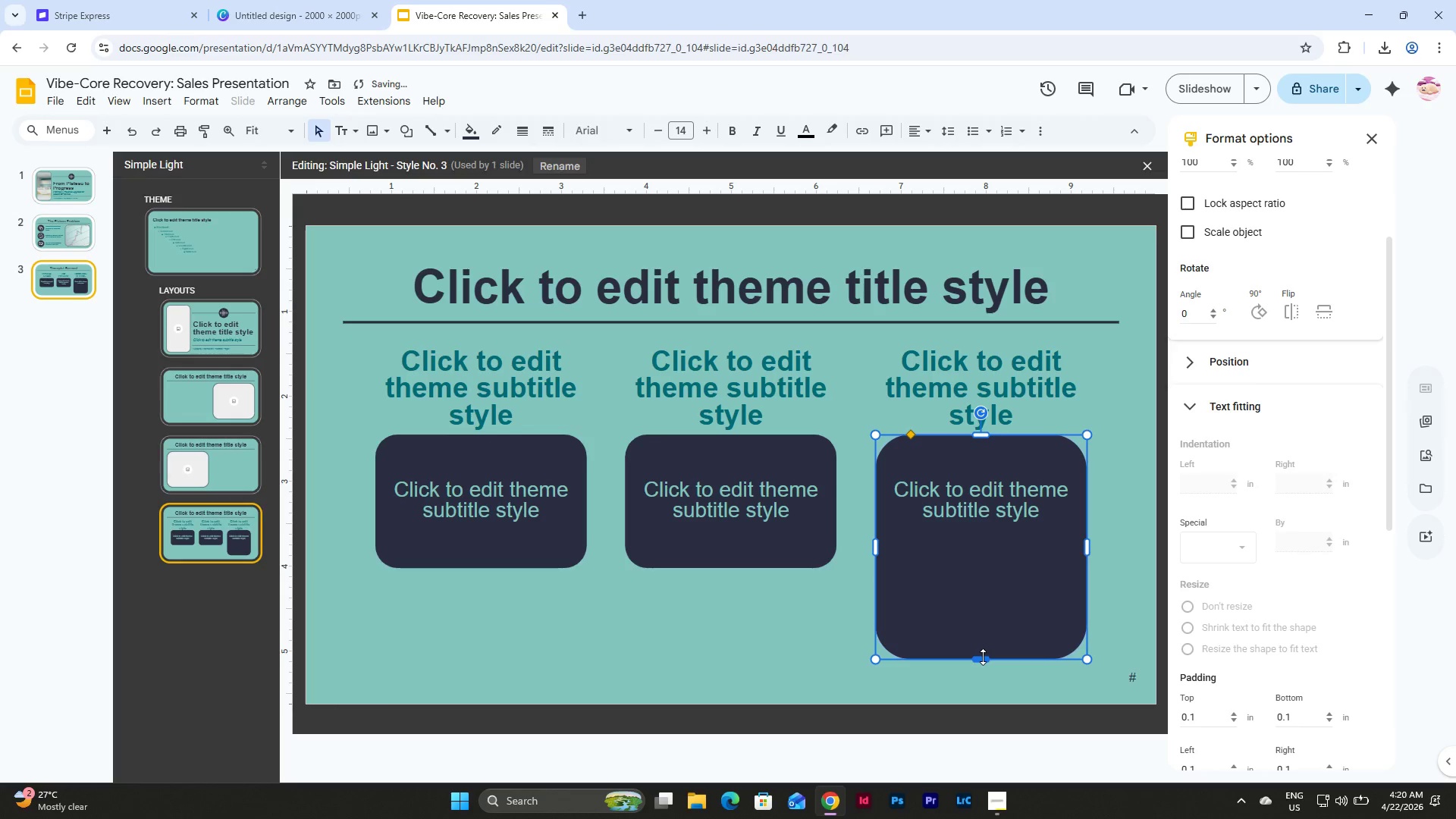 
left_click_drag(start_coordinate=[983, 657], to_coordinate=[976, 570])
 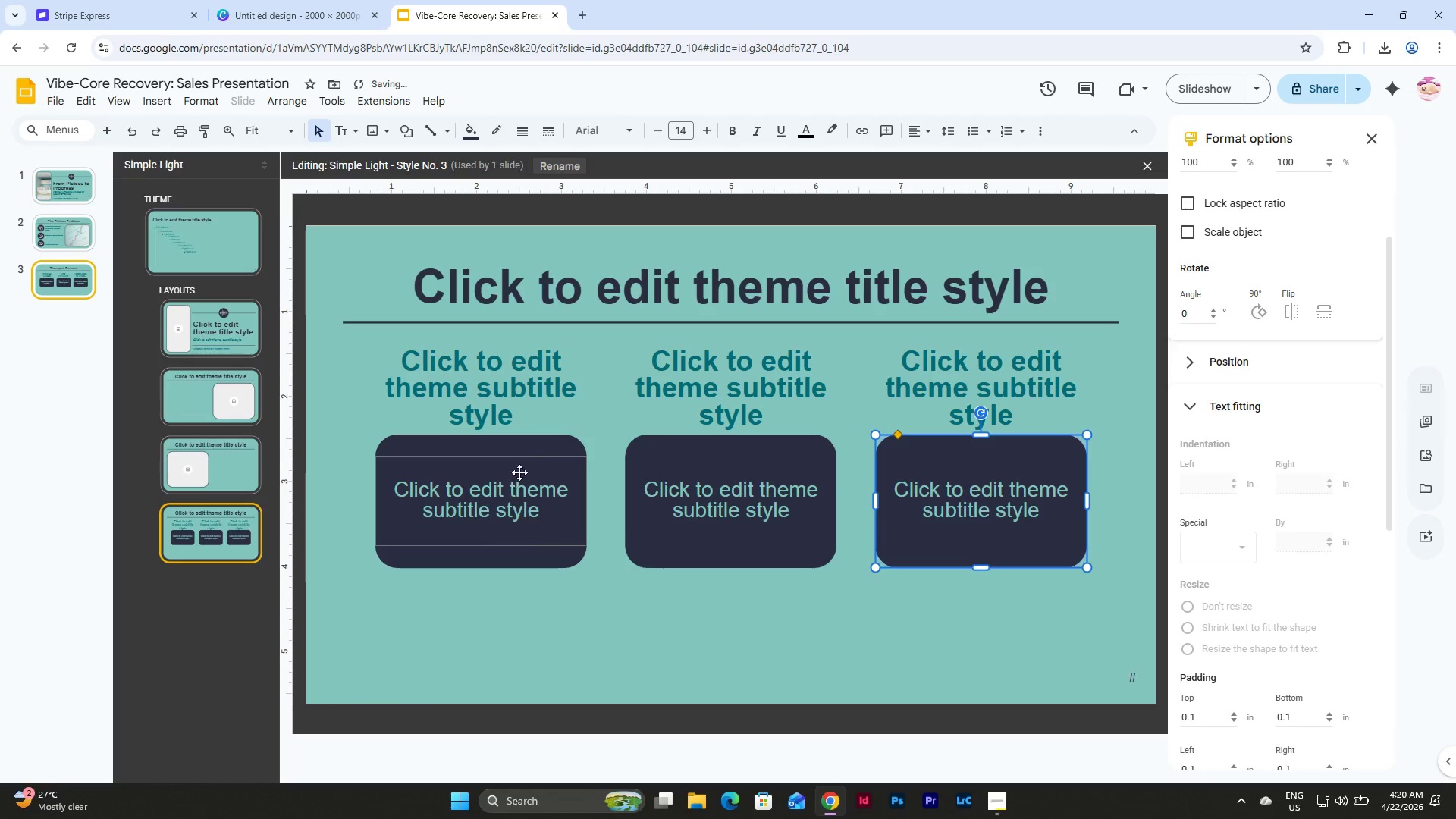 
left_click([535, 460])
 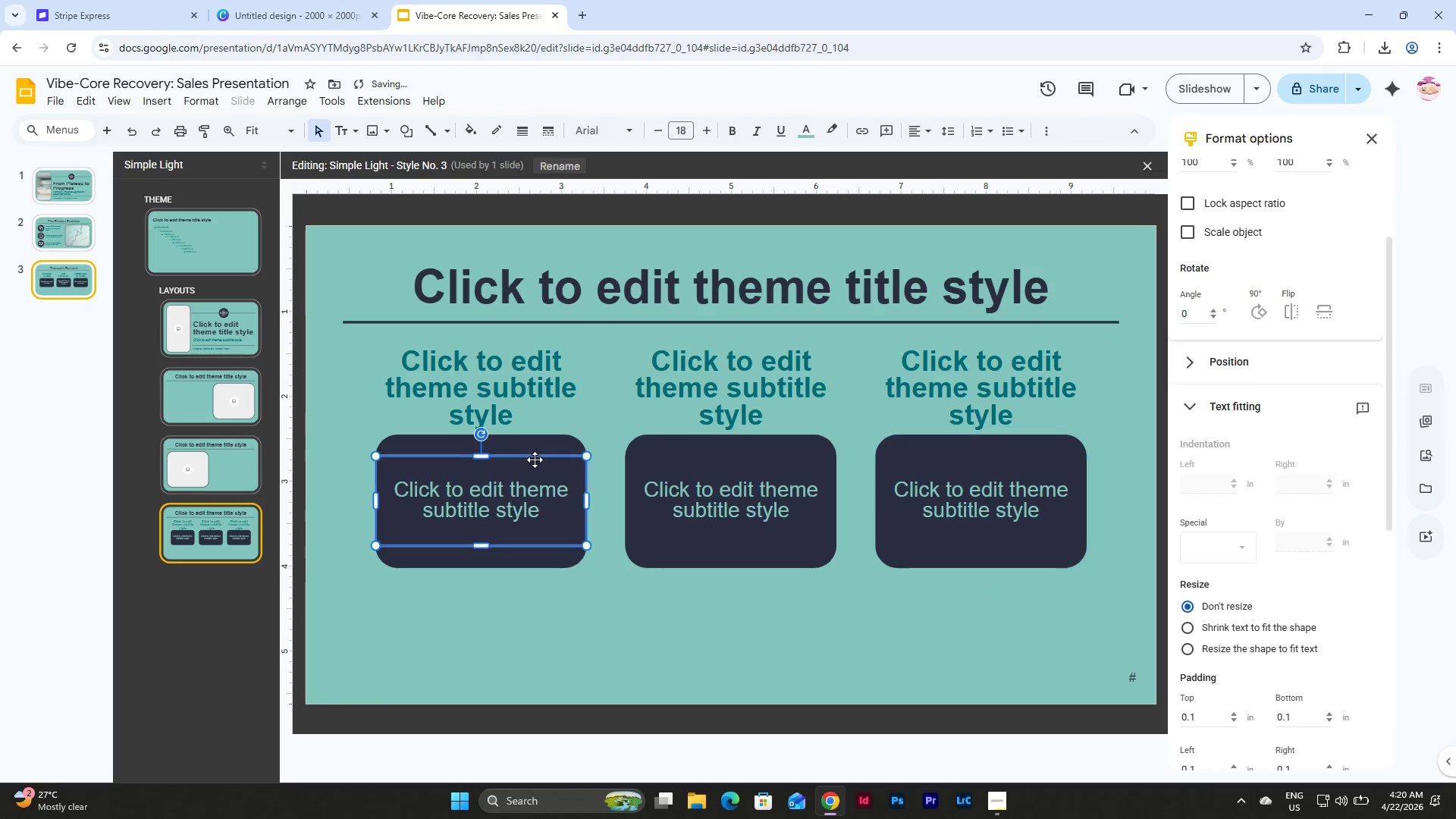 
hold_key(key=ShiftLeft, duration=1.38)
double_click([964, 500])
 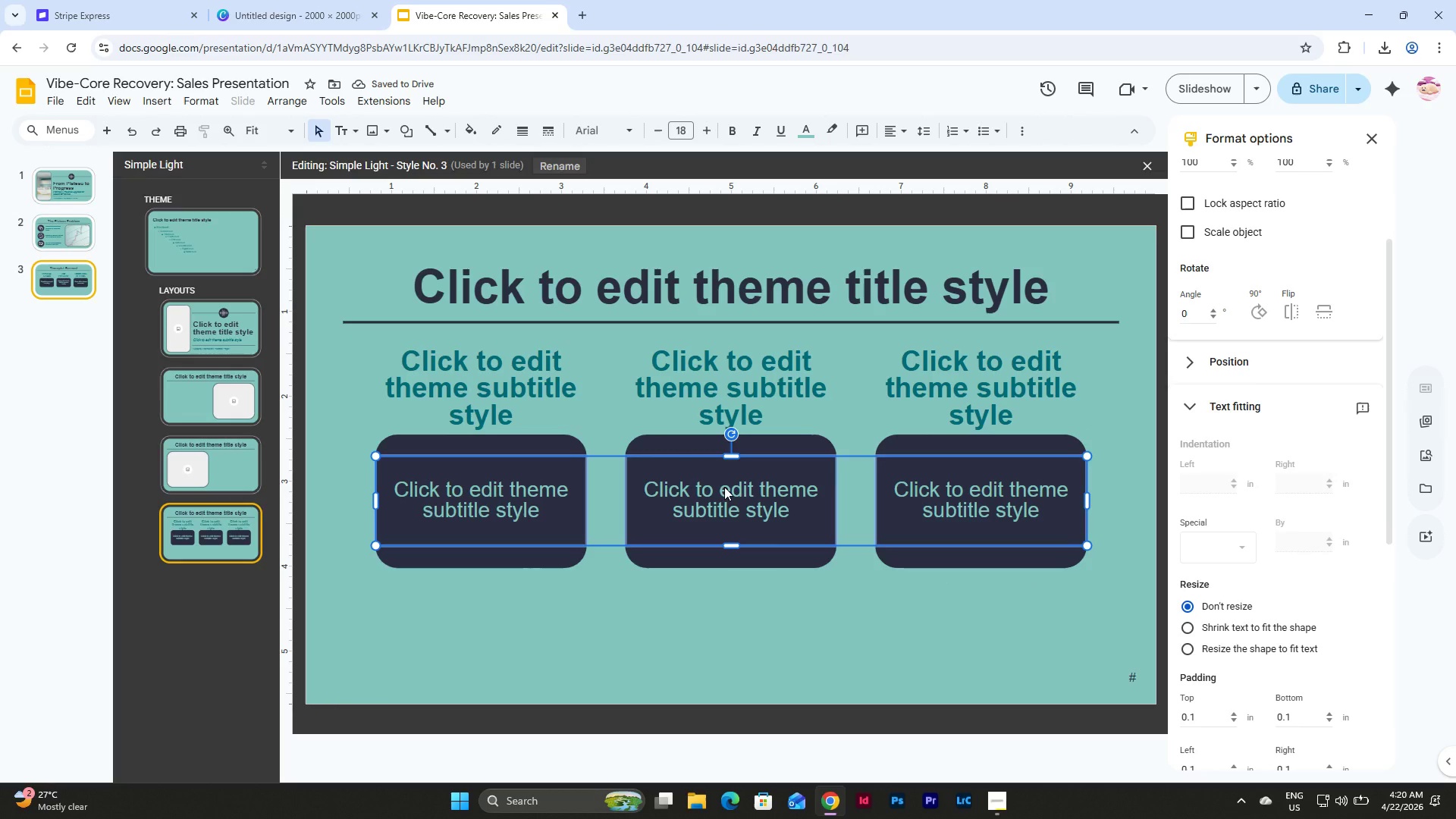 
left_click_drag(start_coordinate=[724, 487], to_coordinate=[724, 491])
 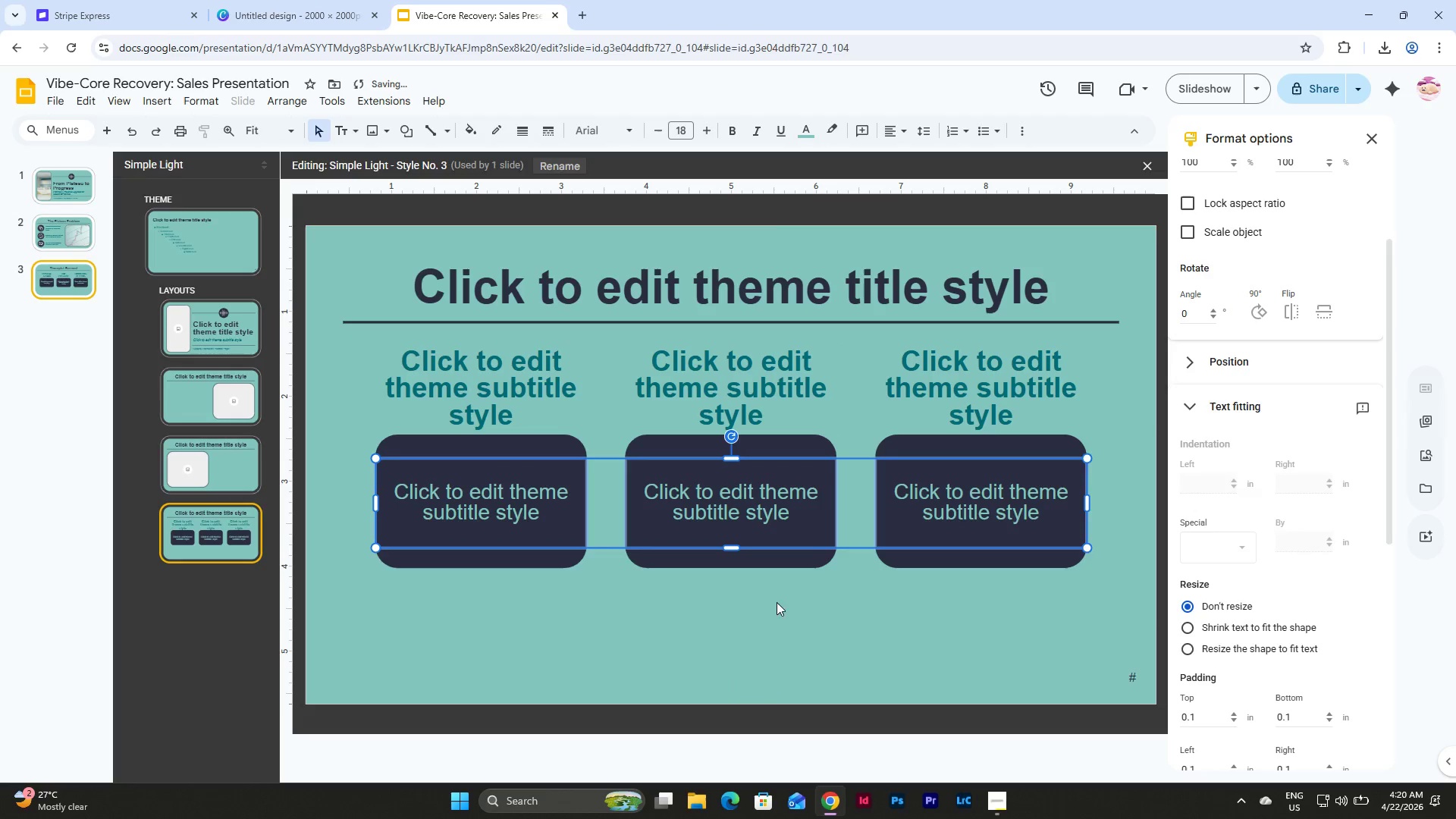 
left_click([786, 631])
 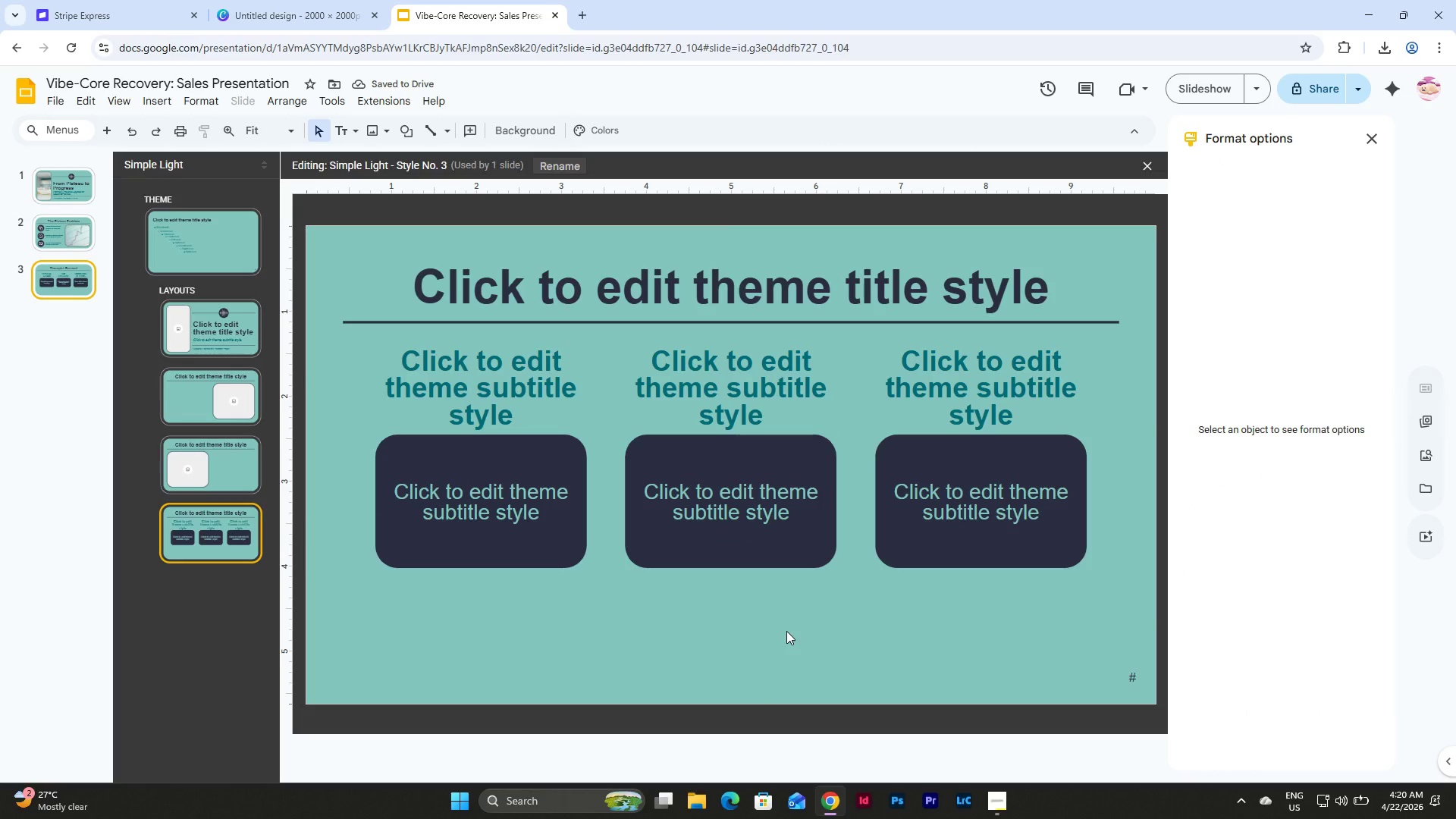 
left_click([74, 293])
 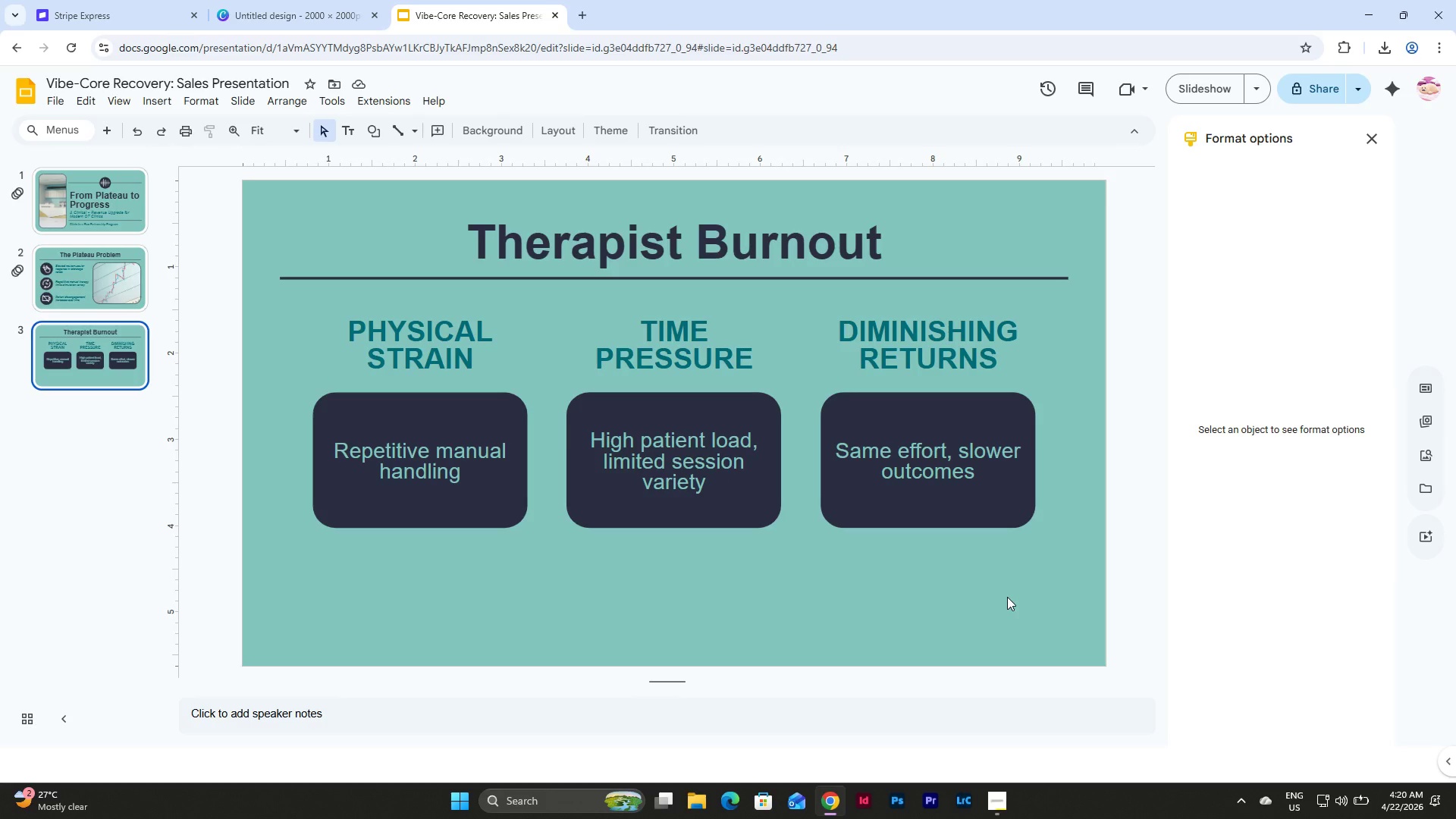 
wait(10.28)
 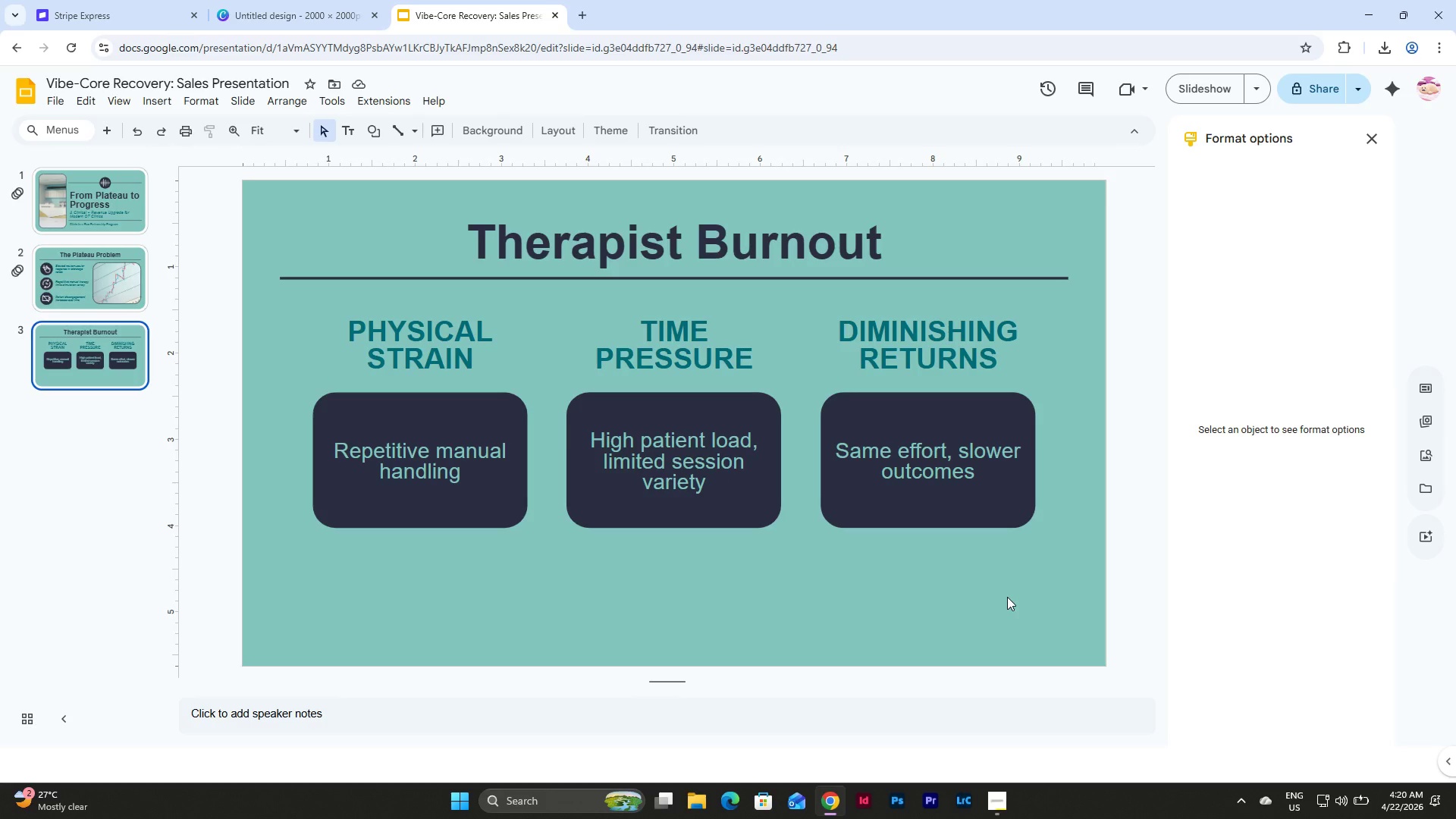 
left_click([312, 373])
 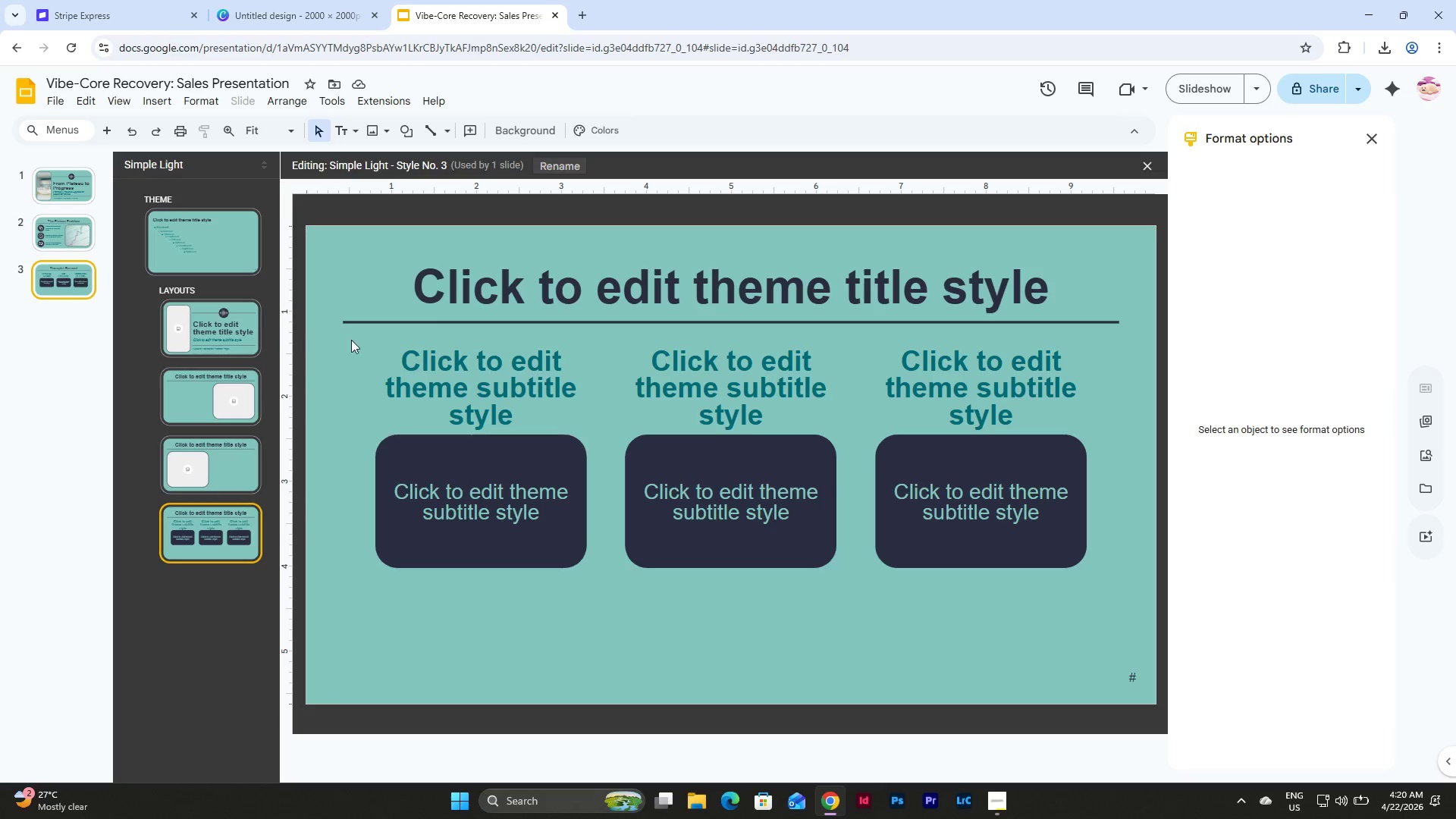 
left_click_drag(start_coordinate=[340, 348], to_coordinate=[1118, 598])
 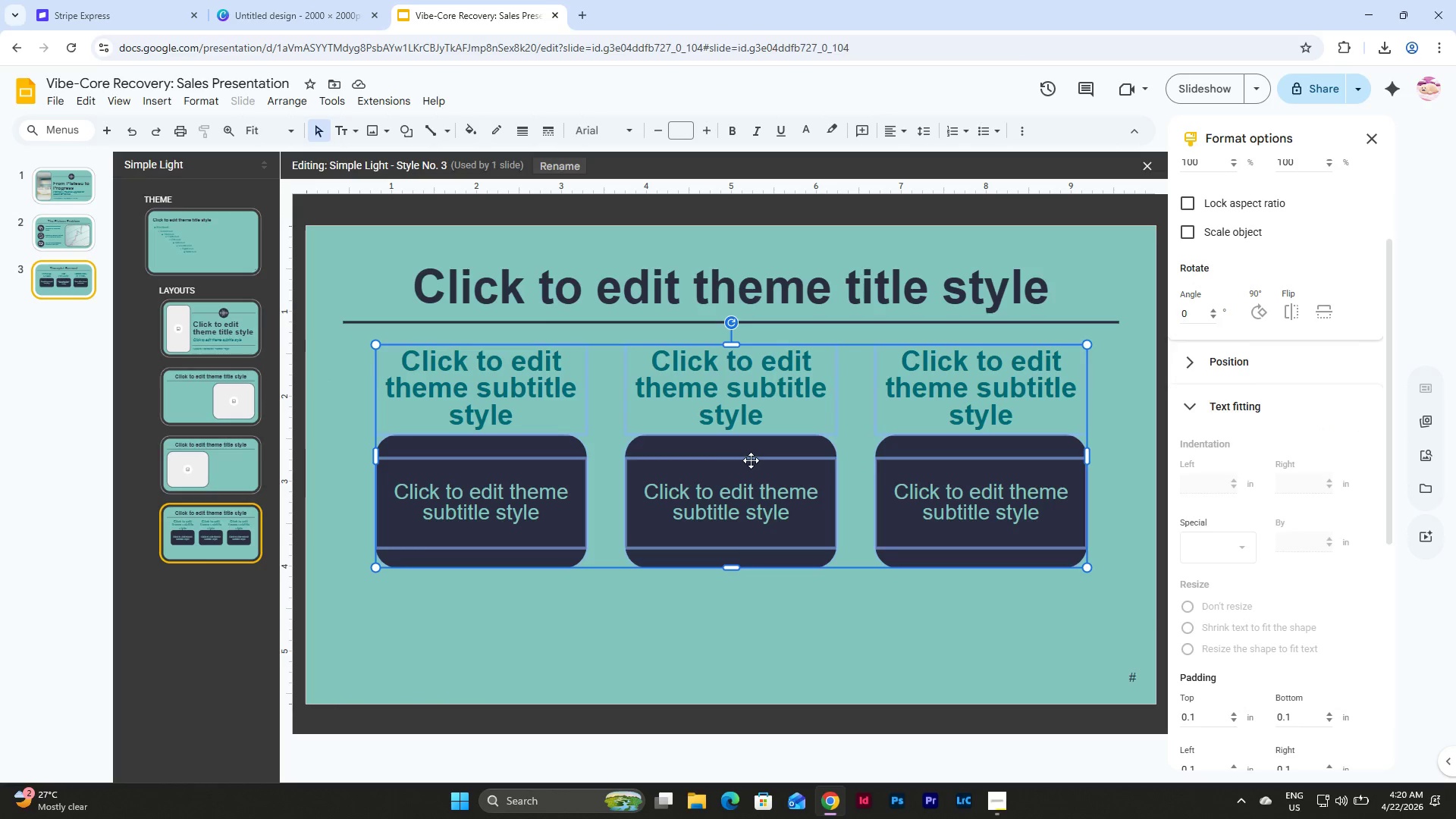 
left_click_drag(start_coordinate=[751, 460], to_coordinate=[751, 554])
 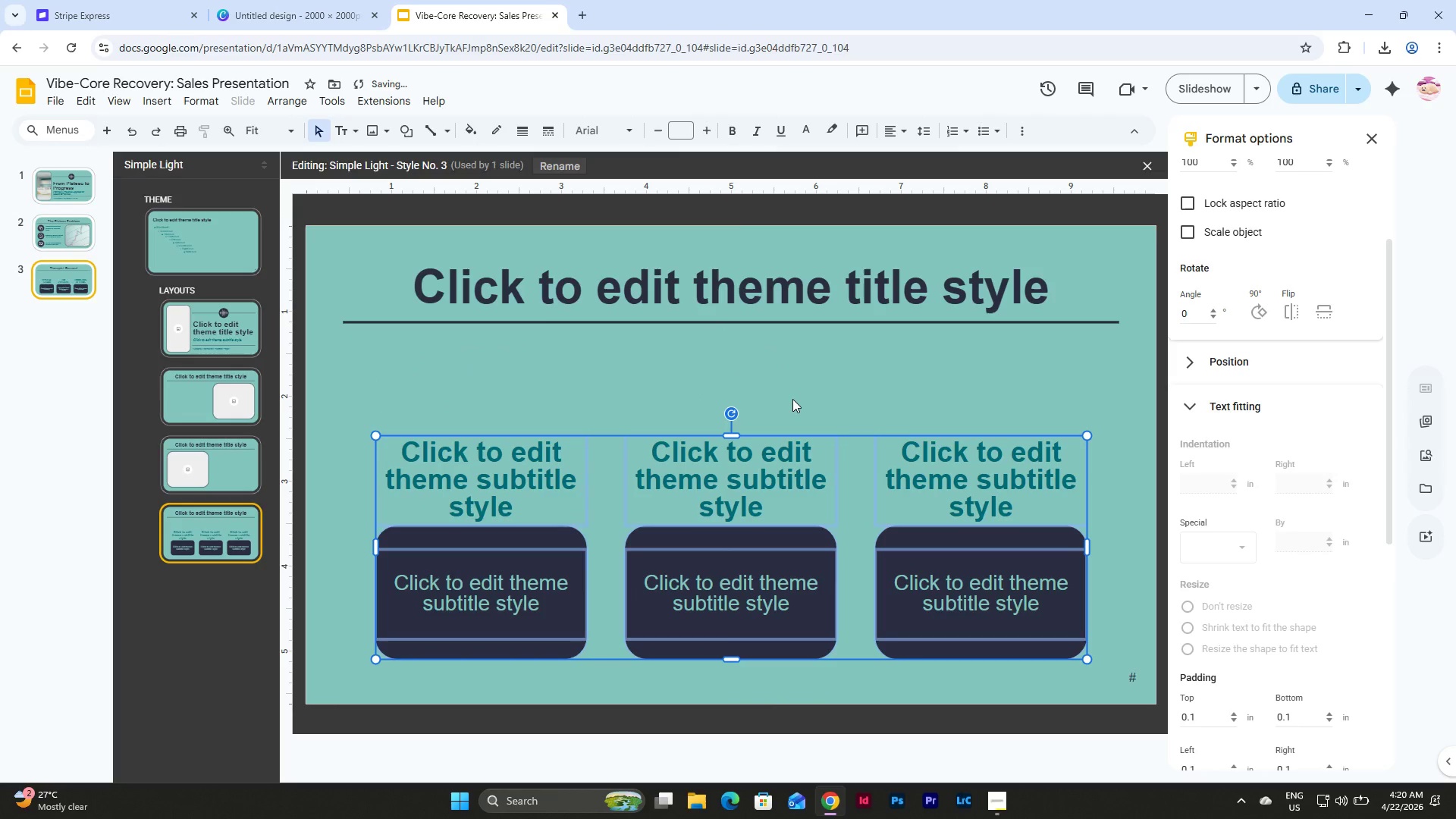 
left_click([792, 394])
 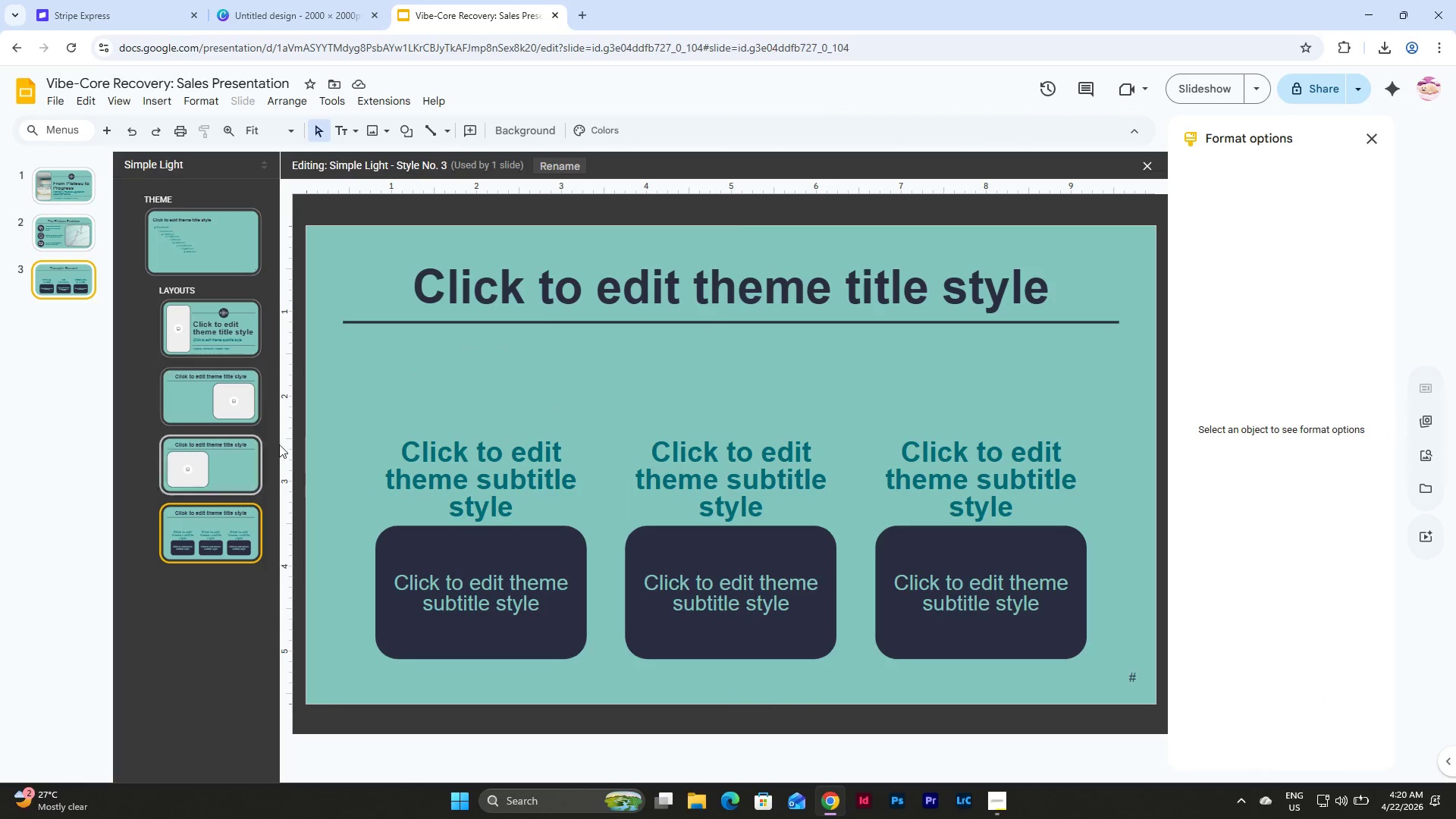 
wait(5.5)
 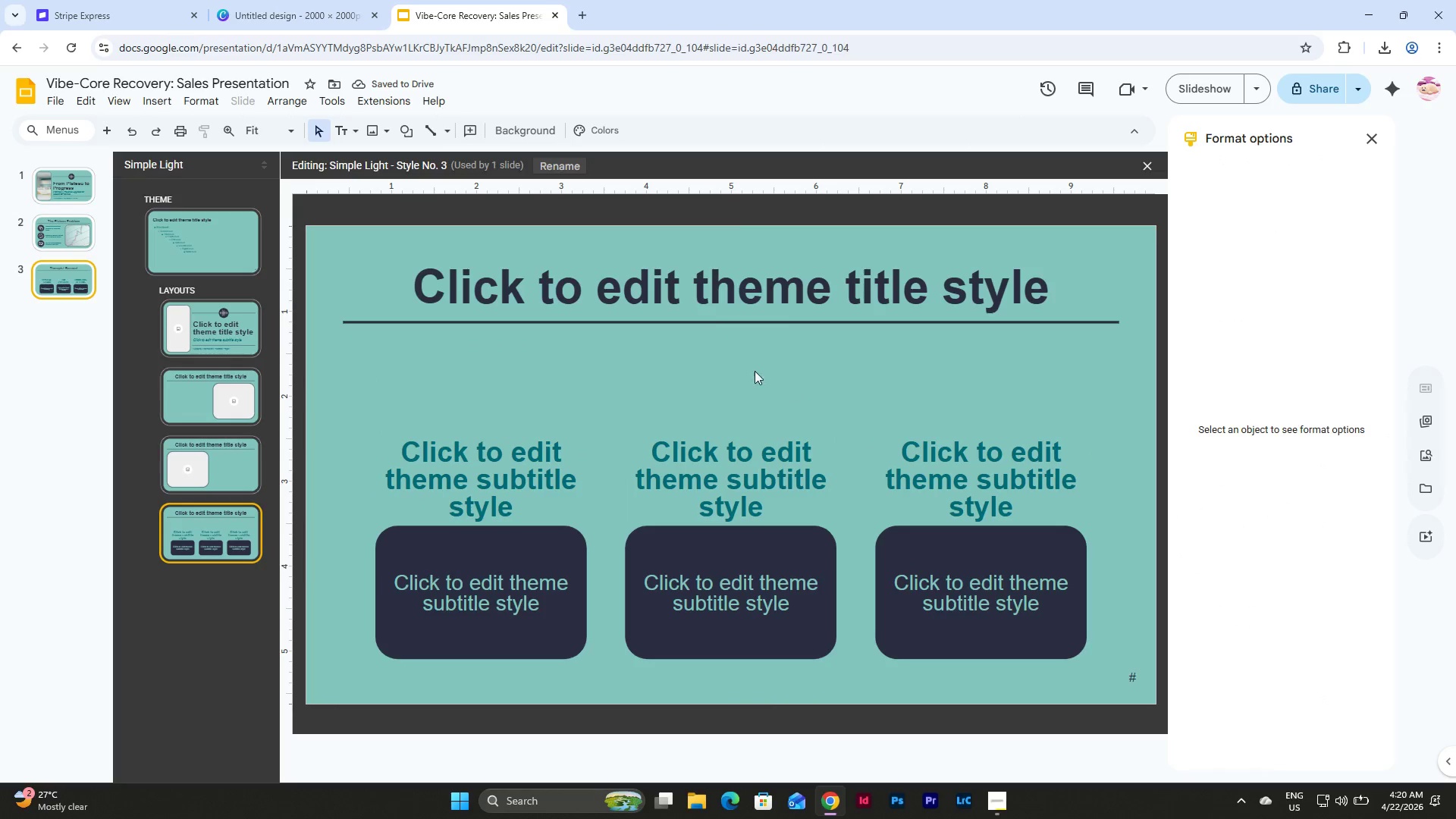 
left_click([64, 273])
 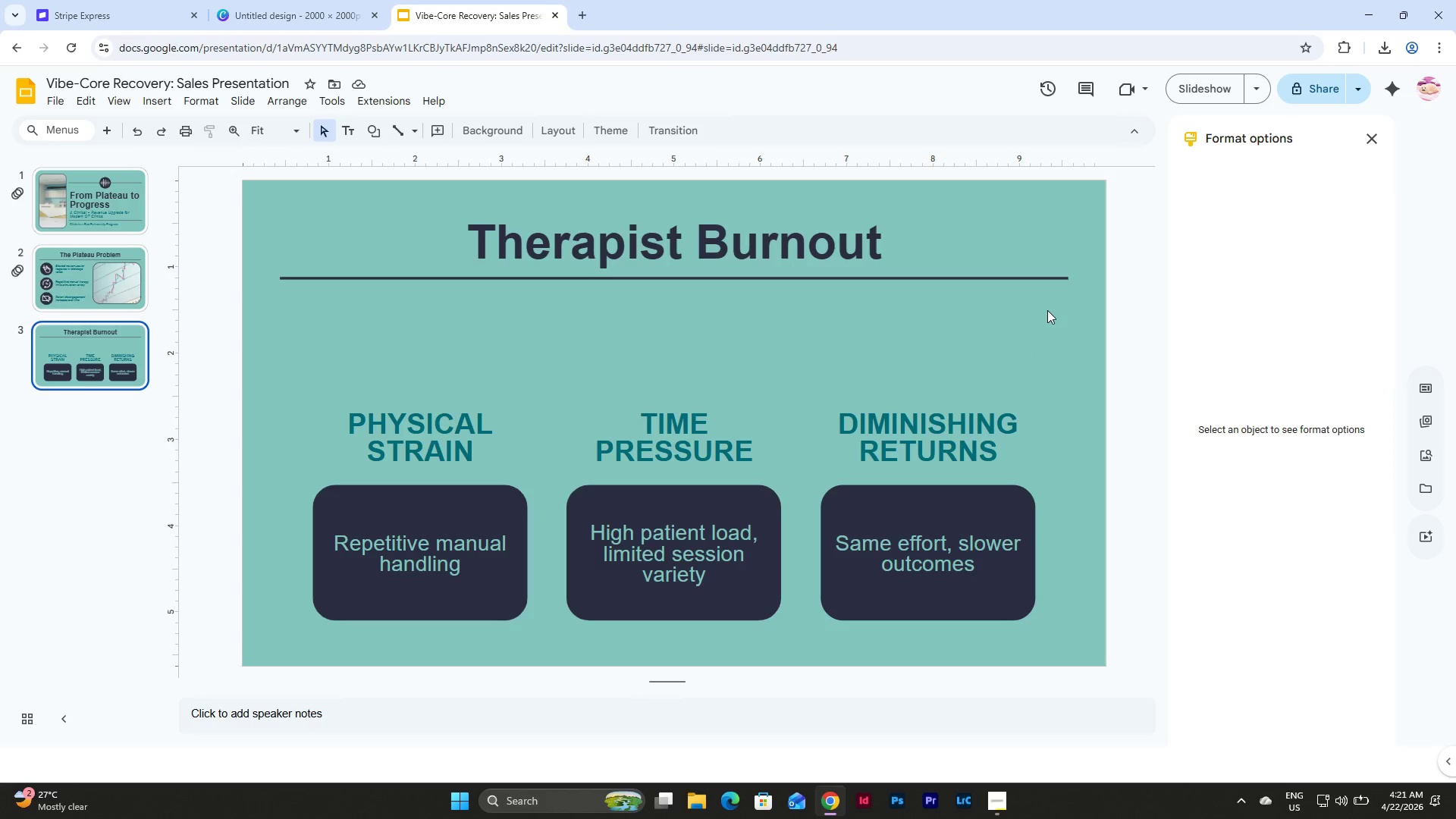 
wait(42.03)
 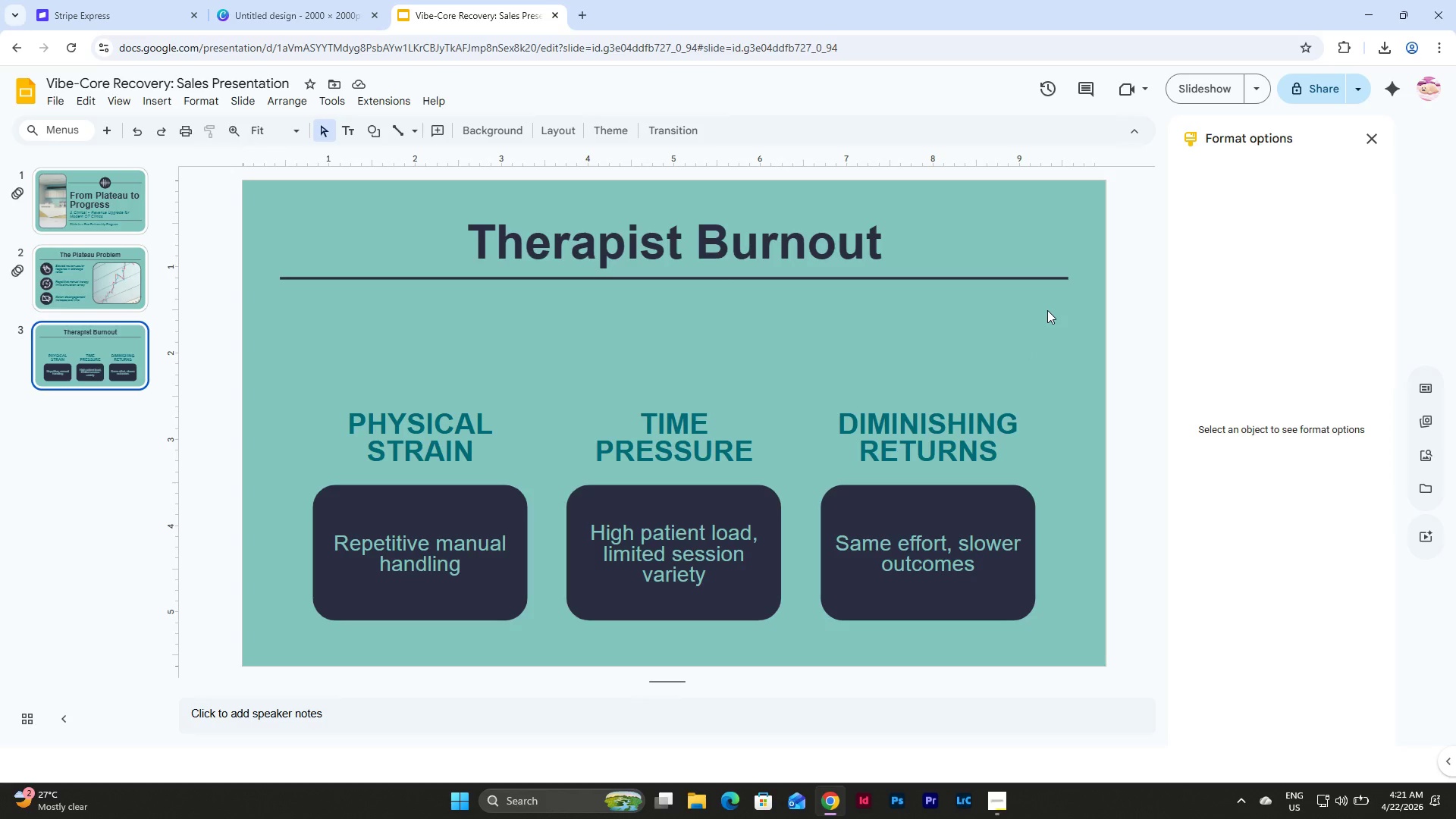 
left_click([1420, 459])
 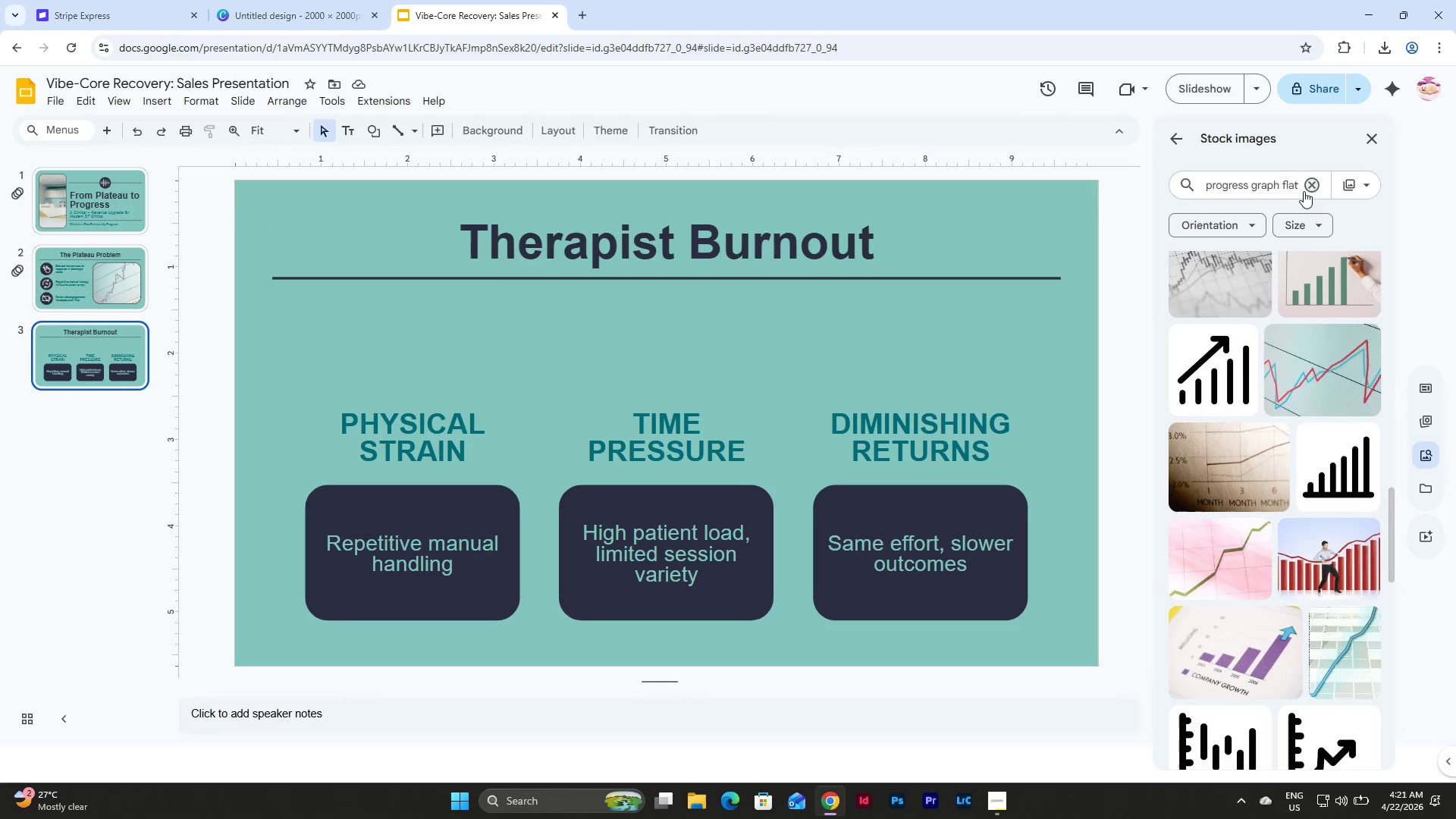 
left_click([1310, 186])
 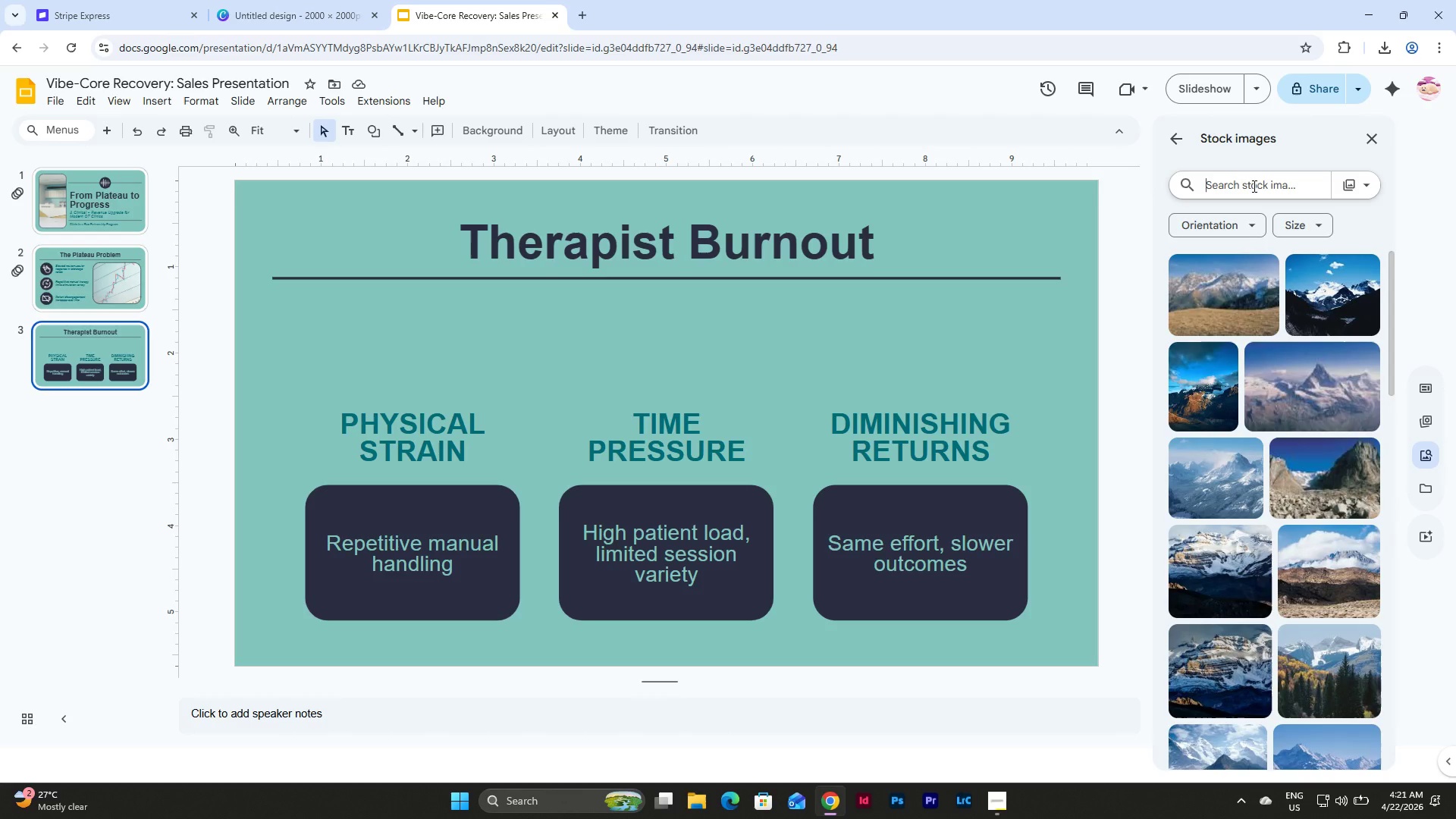 
type(strain icon)
 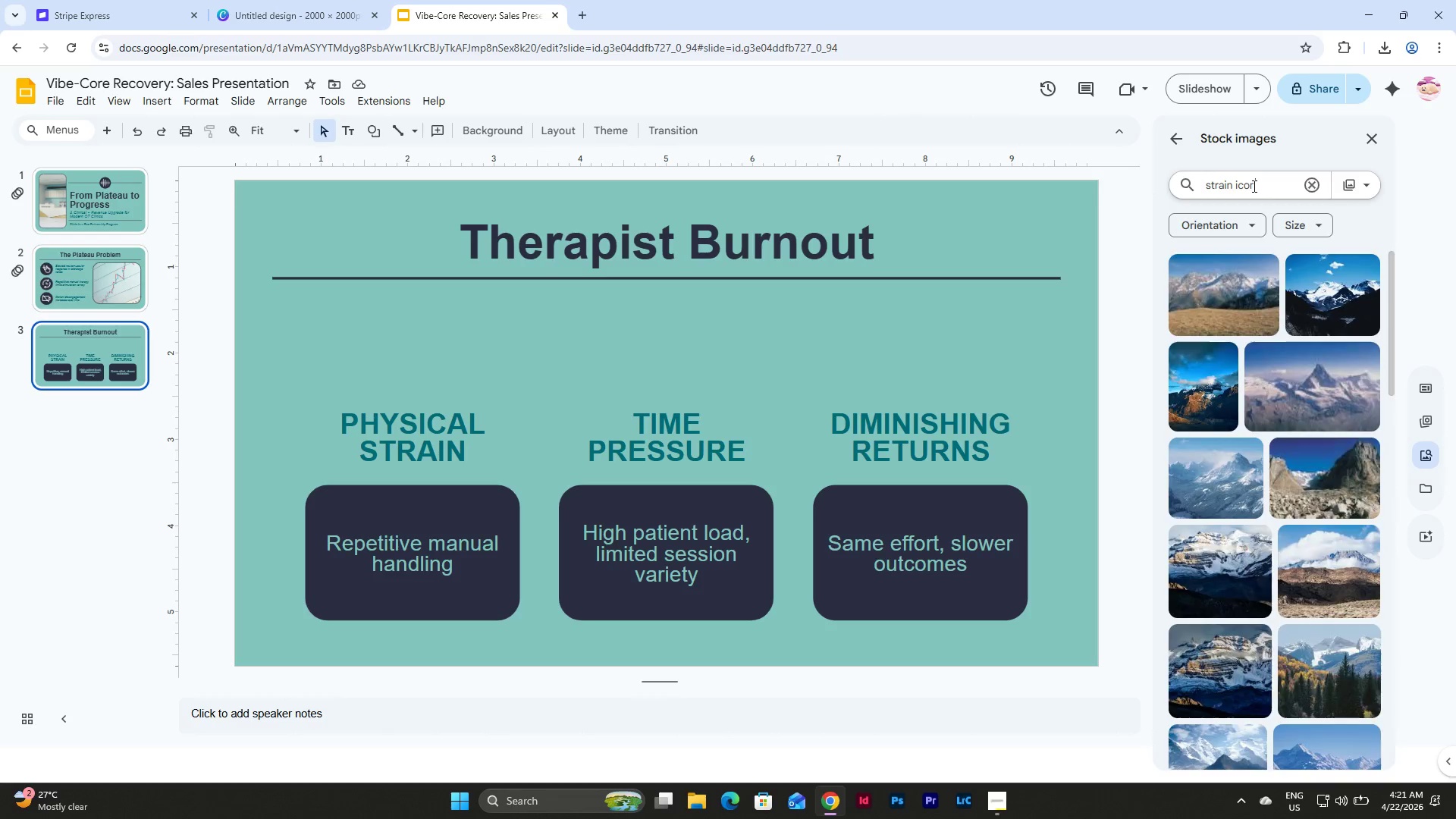 
key(Enter)
 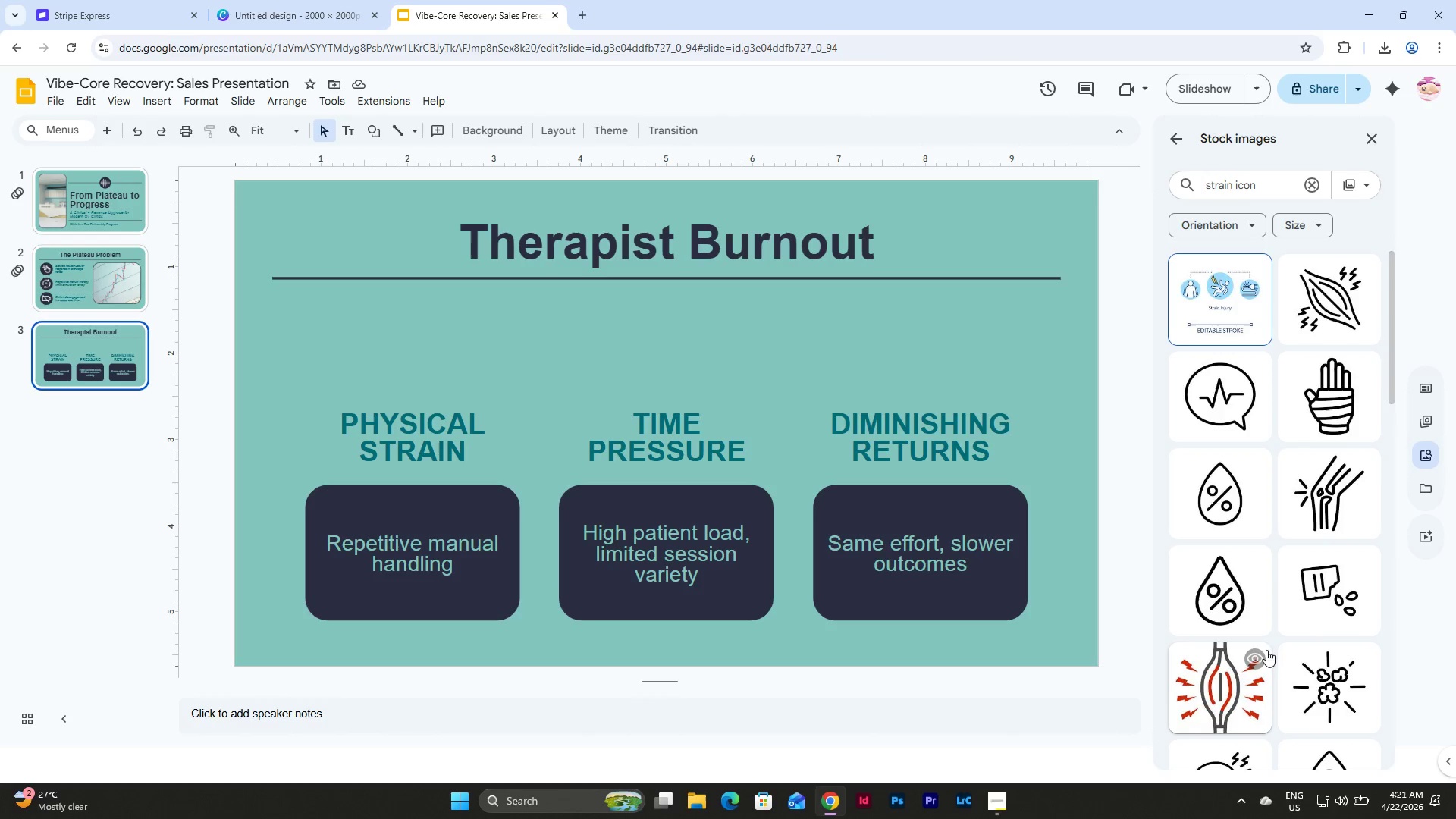 
left_click([1326, 500])
 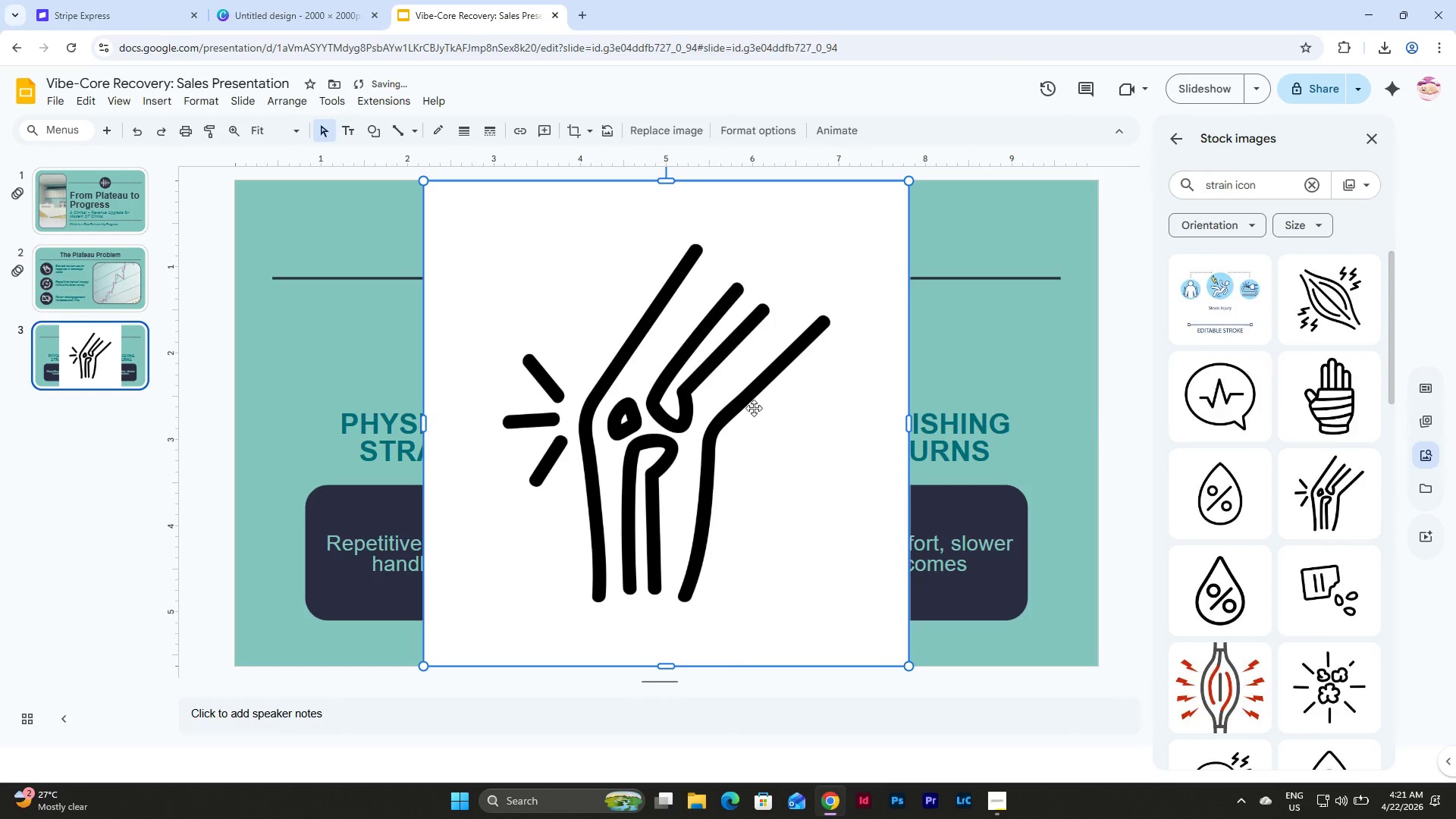 
left_click([723, 406])
 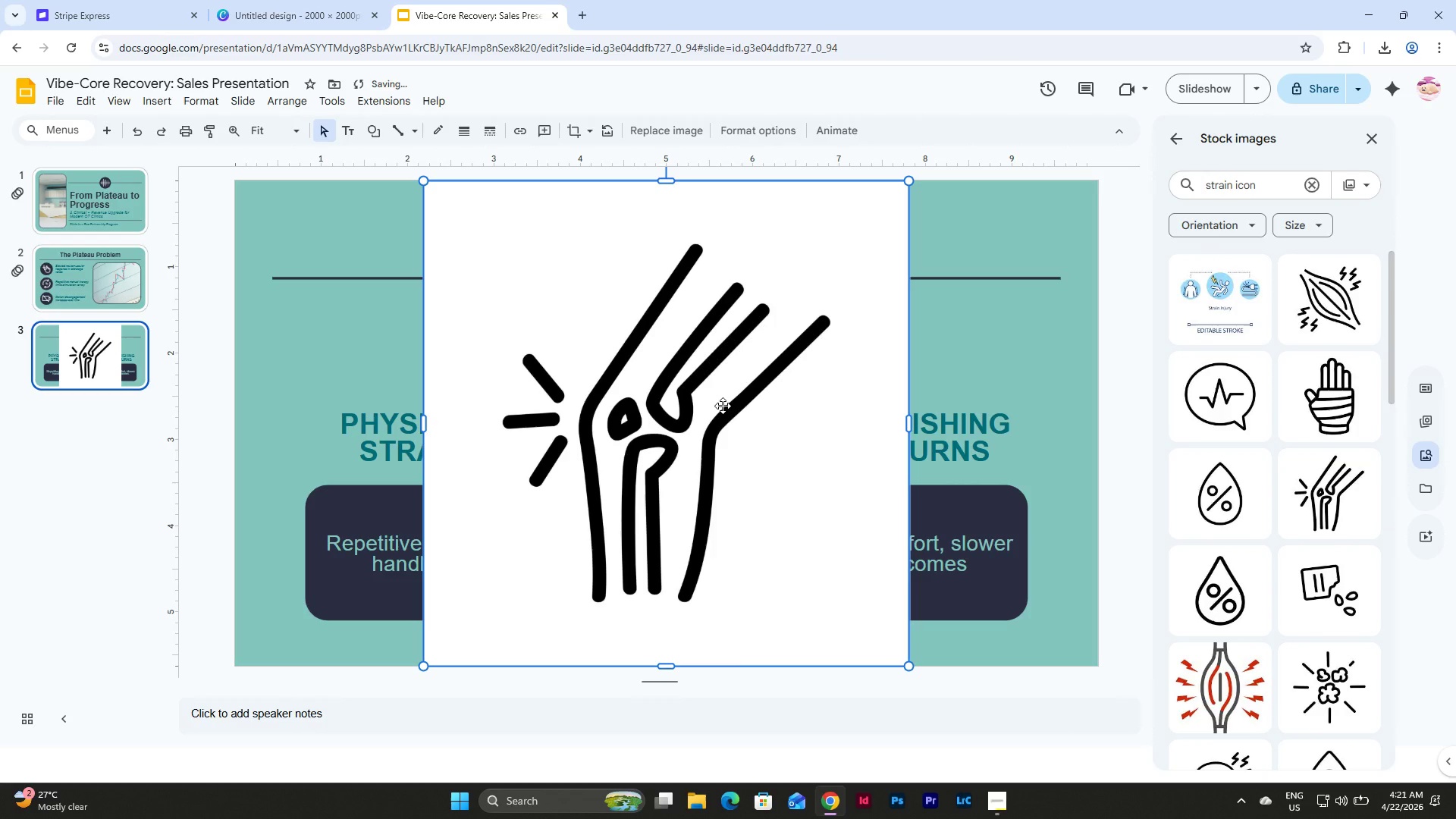 
key(Control+C)
 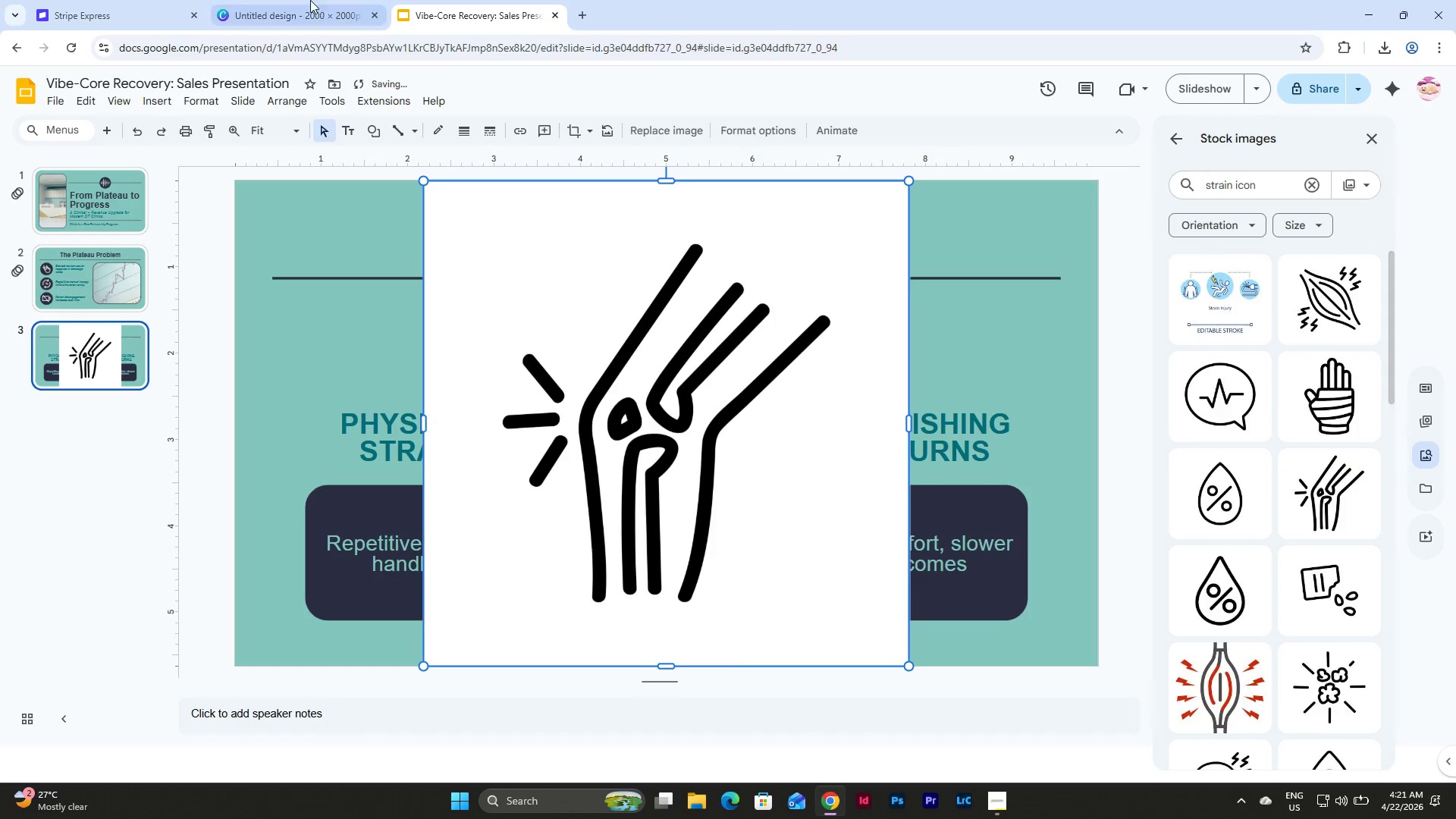 
left_click([303, 0])
 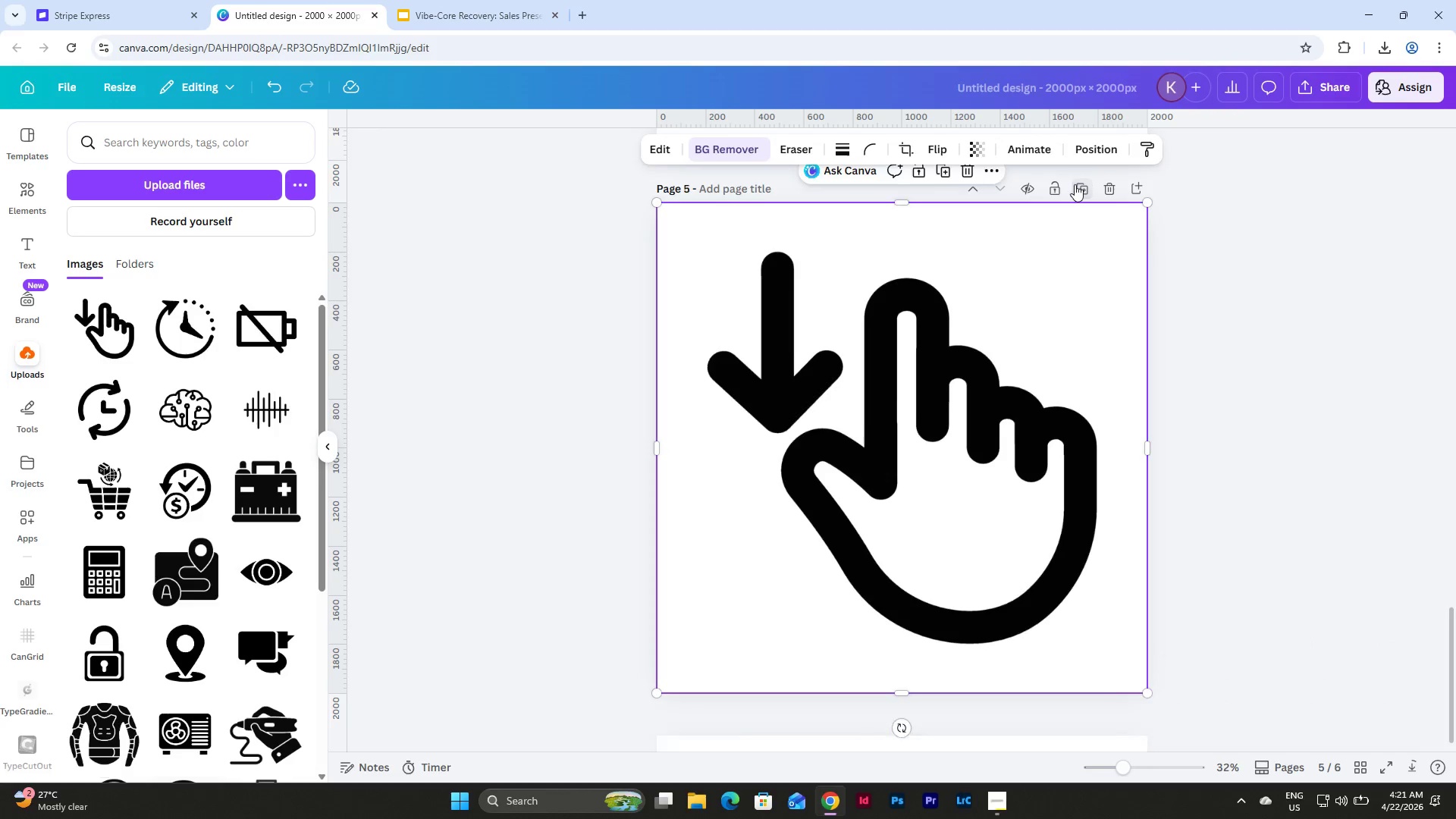 
left_click([947, 427])
 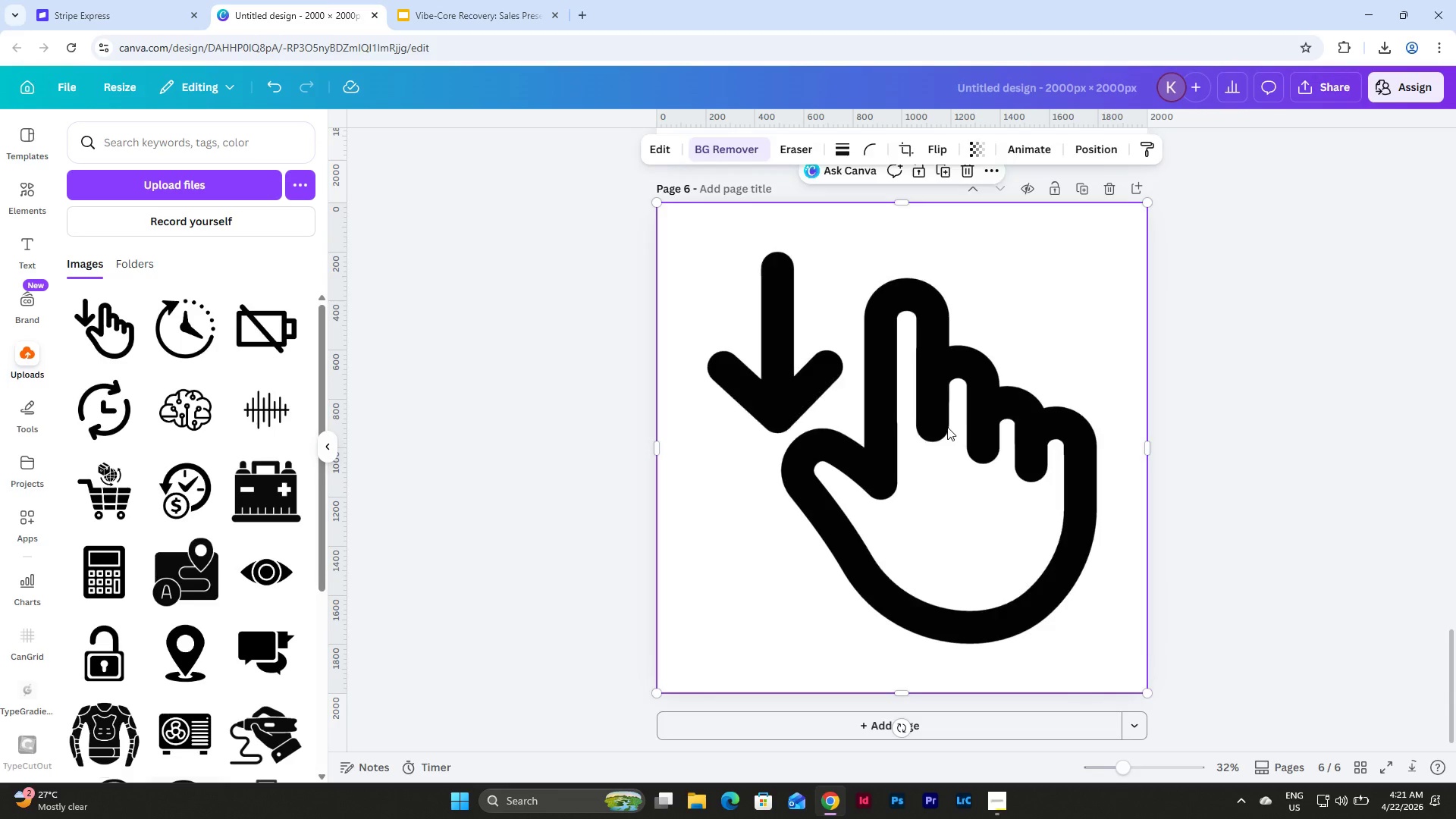 
key(Backspace)
 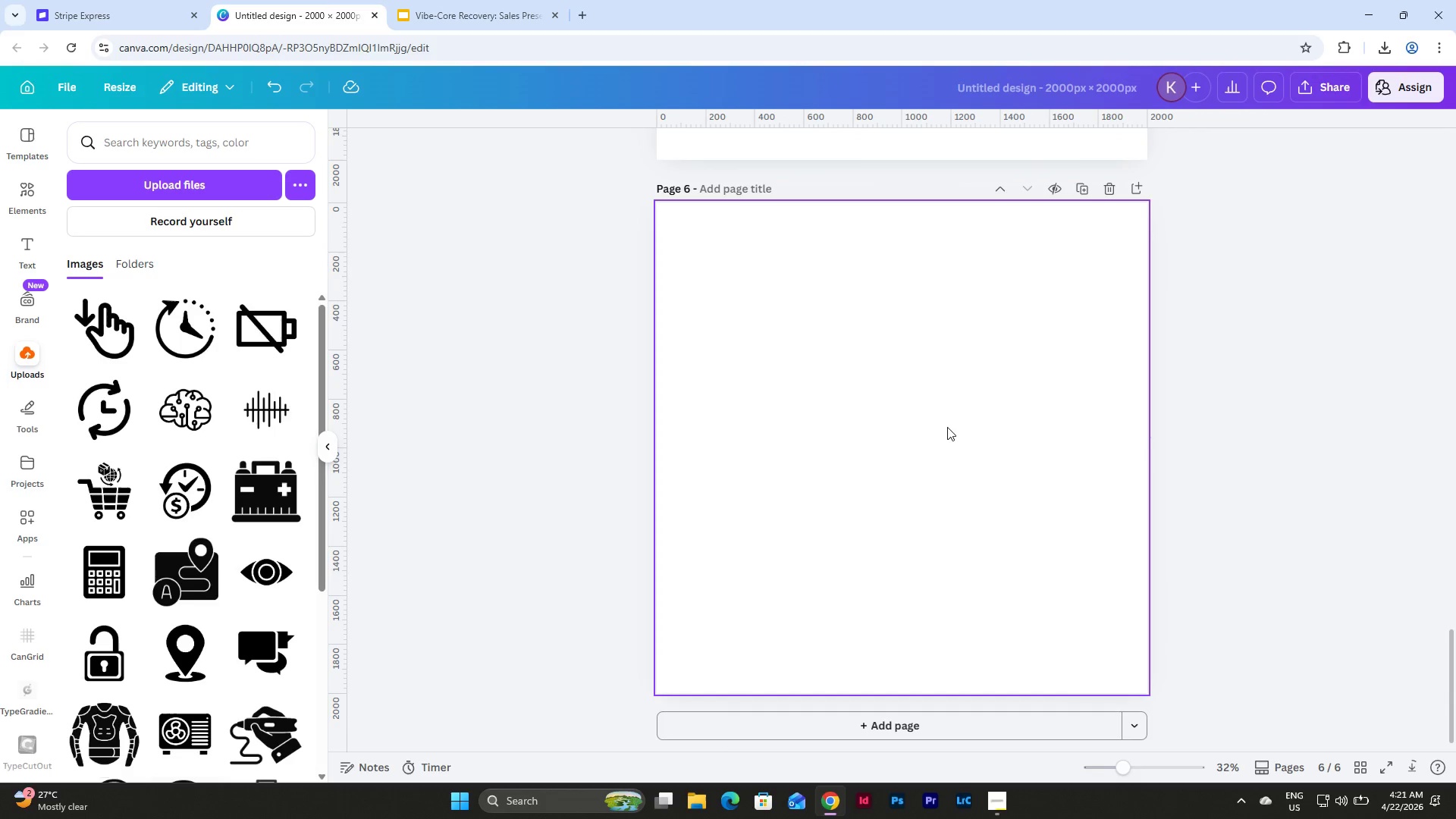 
key(Control+V)
 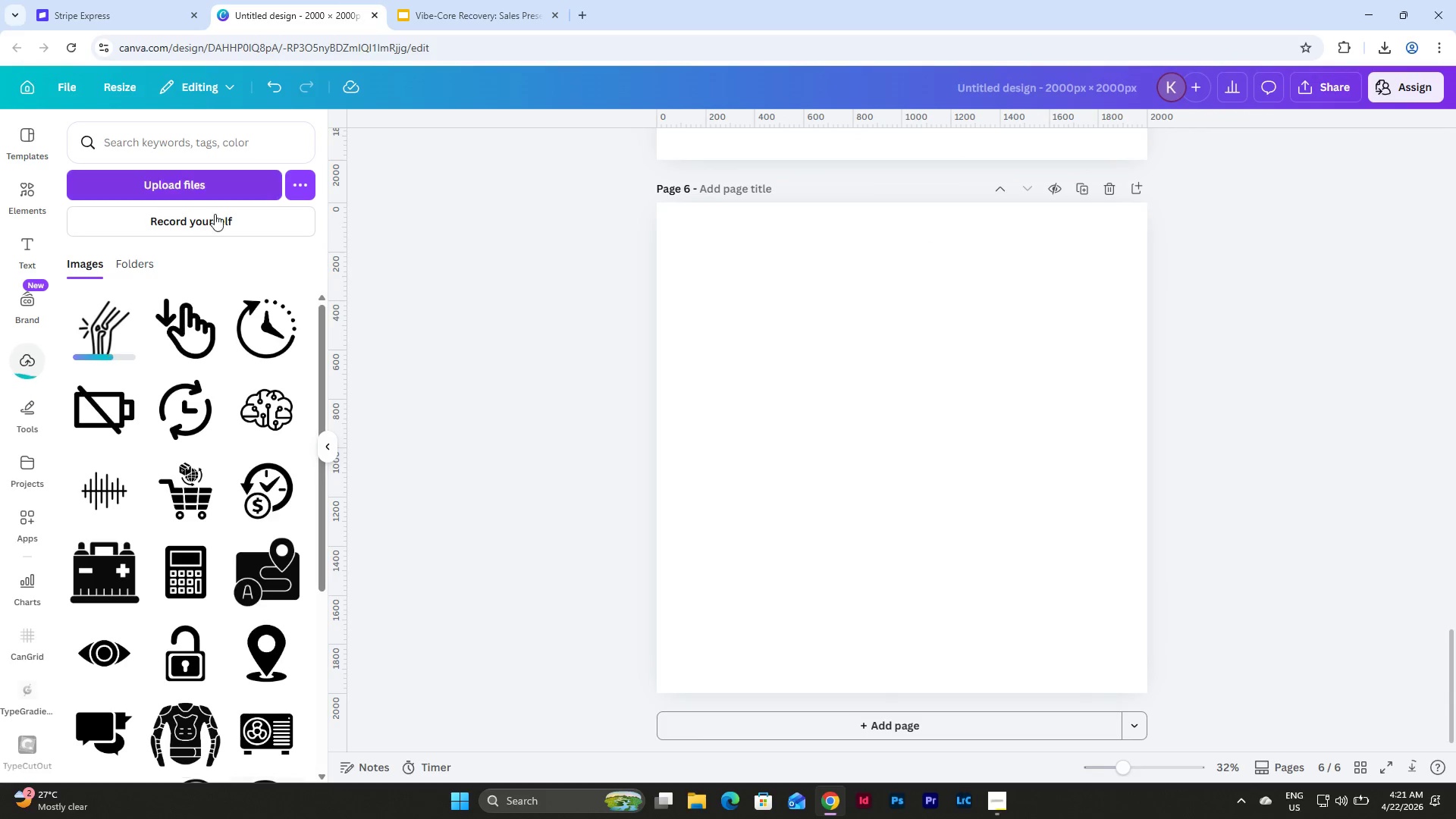 
left_click([107, 327])
 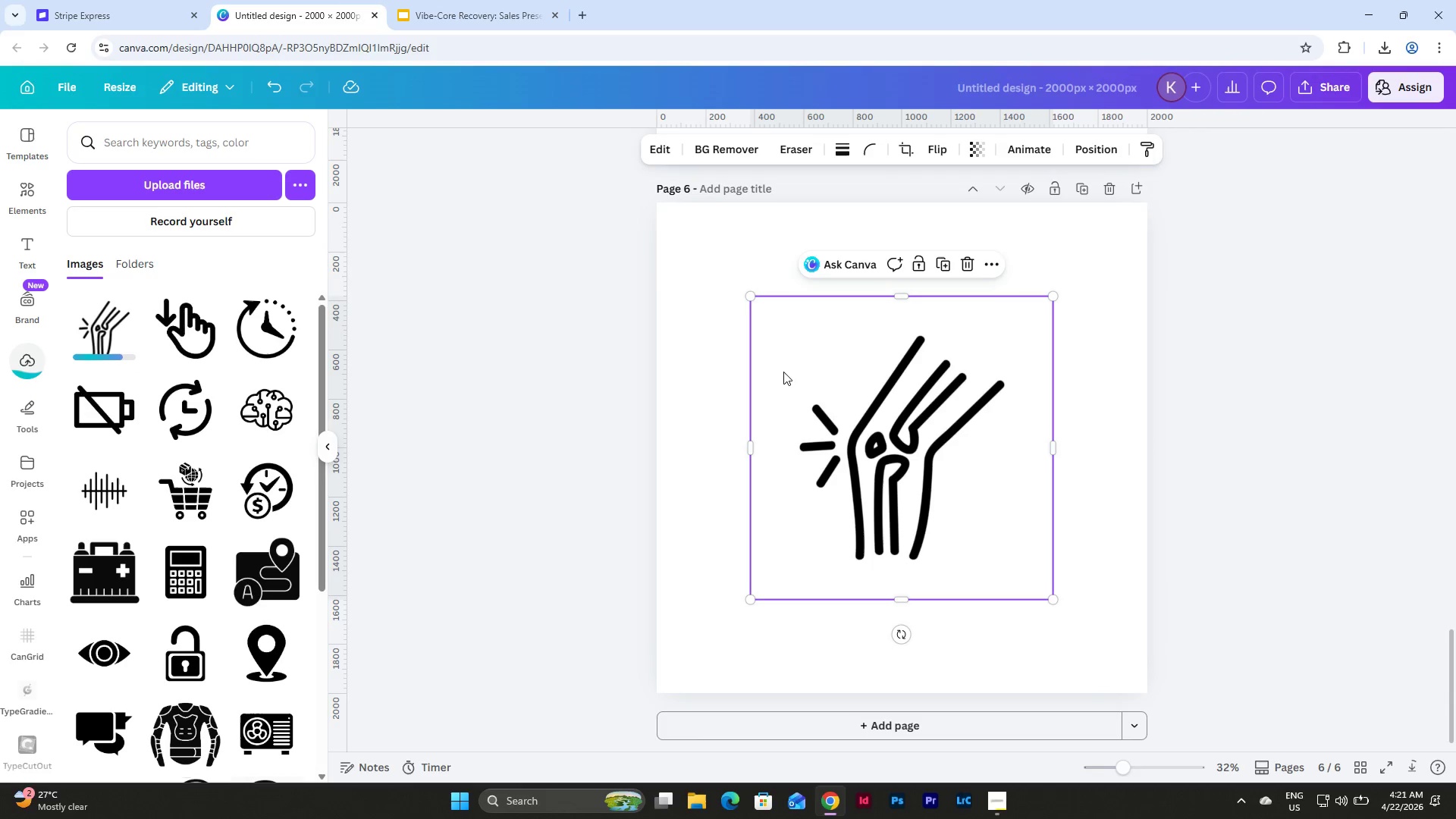 
left_click_drag(start_coordinate=[789, 374], to_coordinate=[698, 281])
 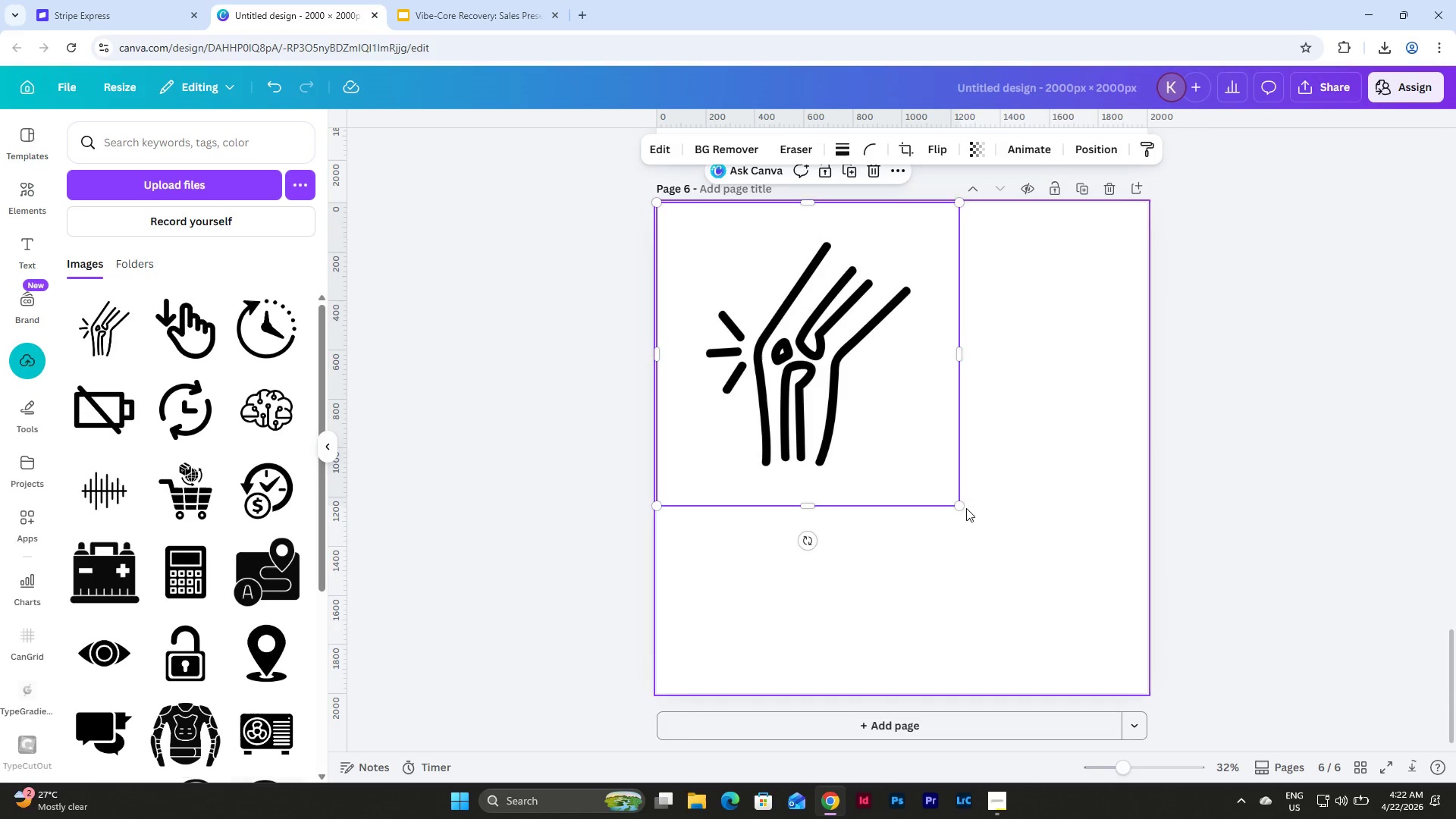 
left_click_drag(start_coordinate=[961, 506], to_coordinate=[1153, 689])
 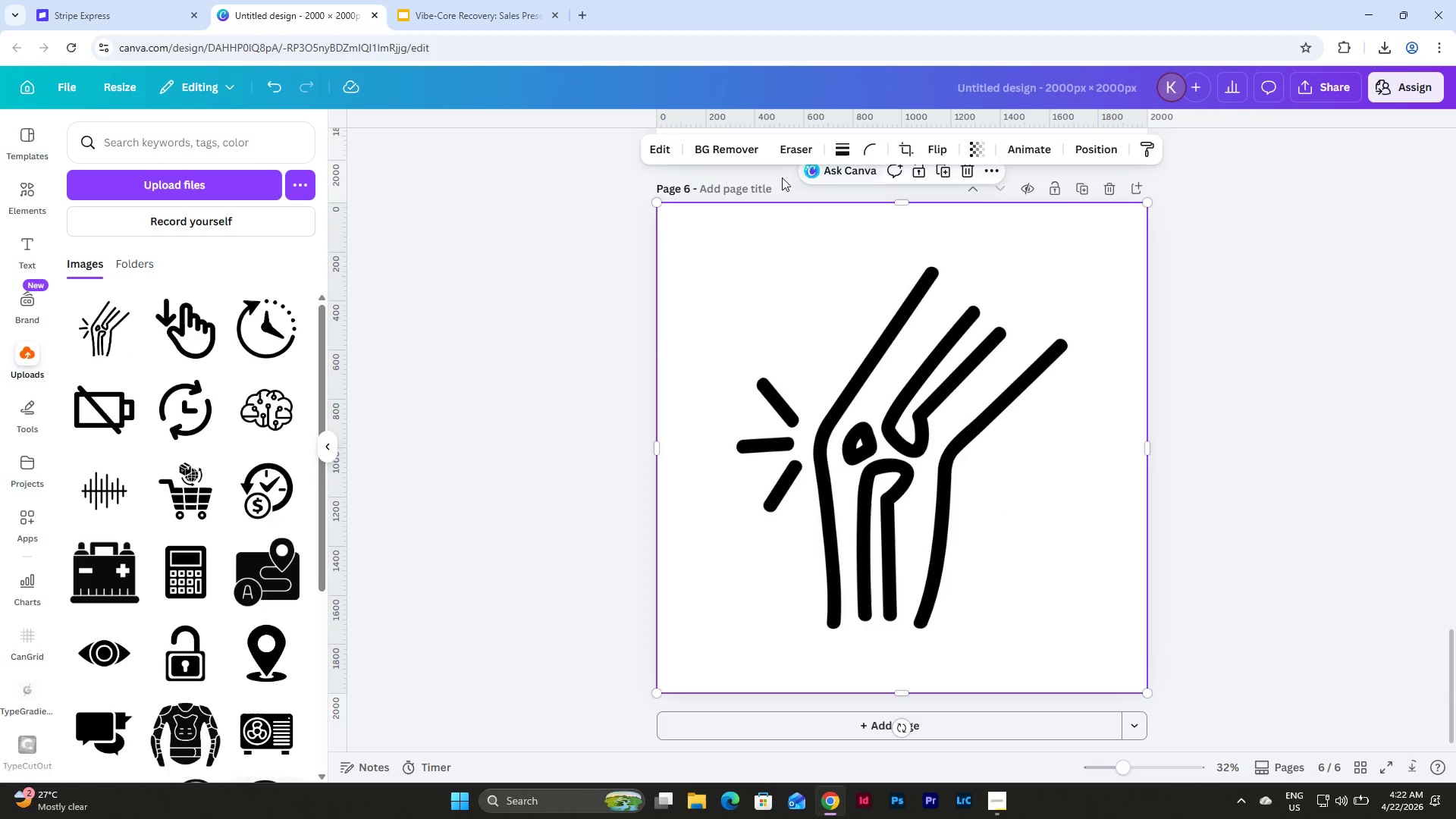 
left_click([729, 141])
 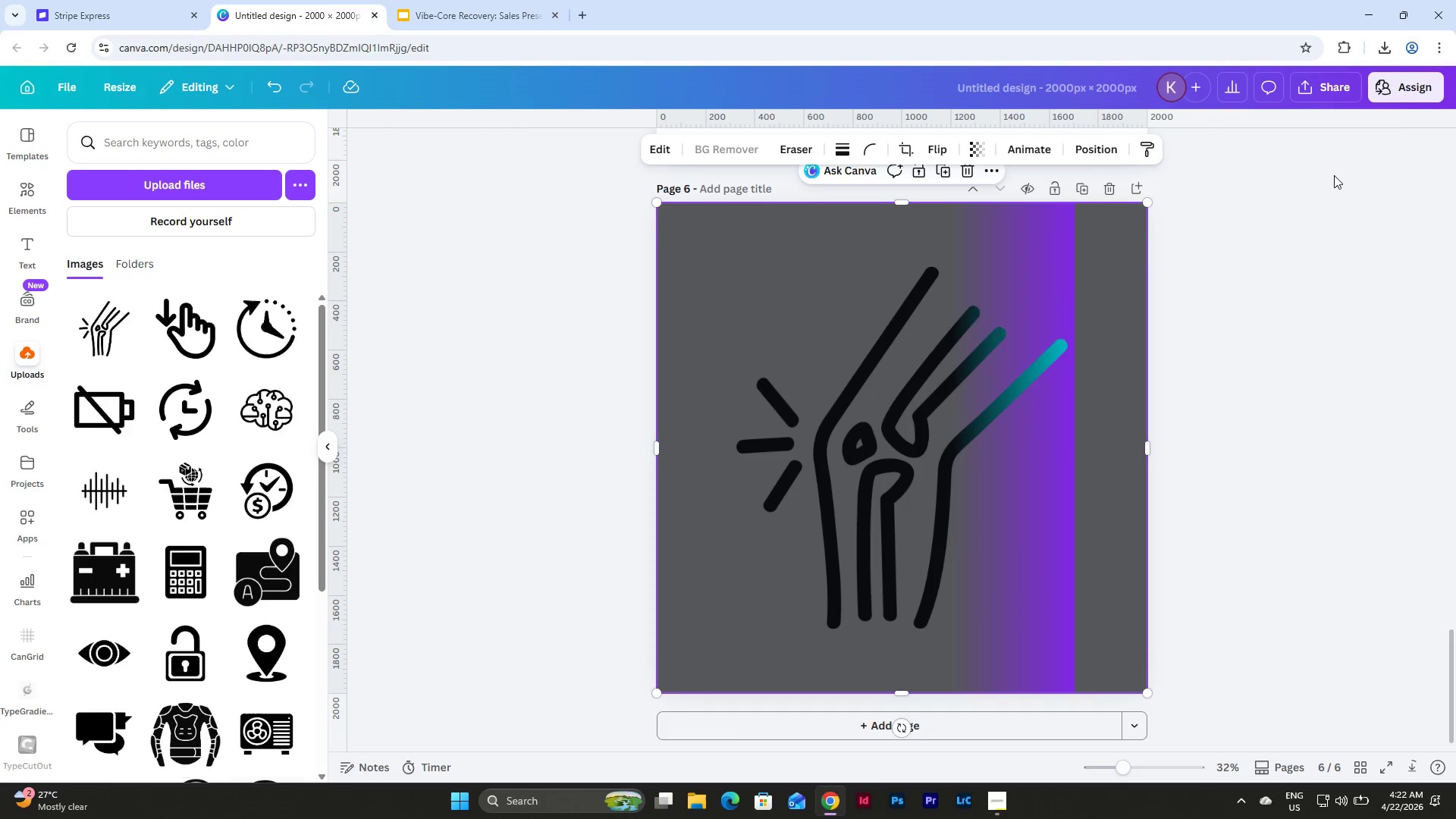 
left_click([1304, 89])
 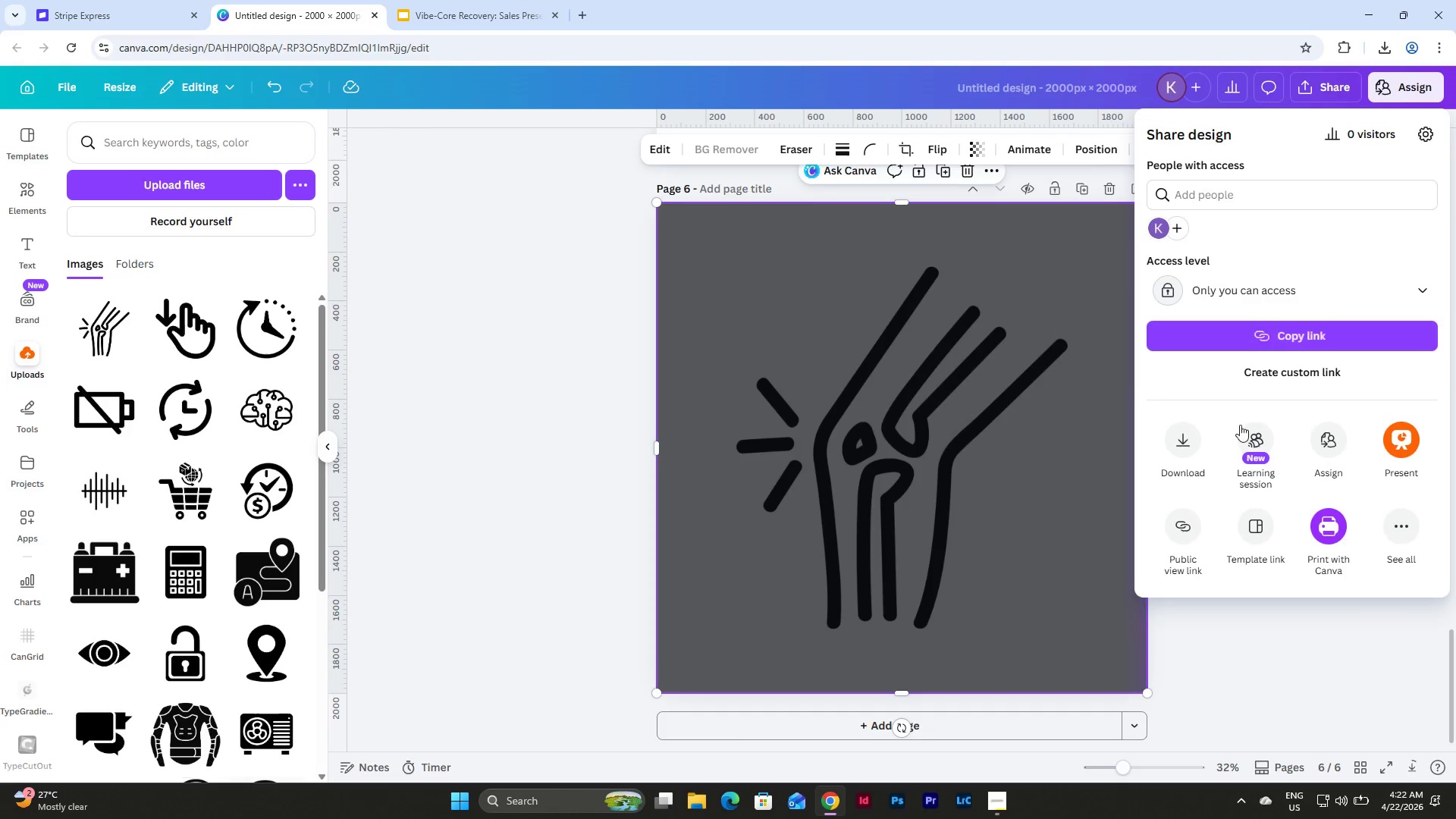 
left_click([1190, 441])
 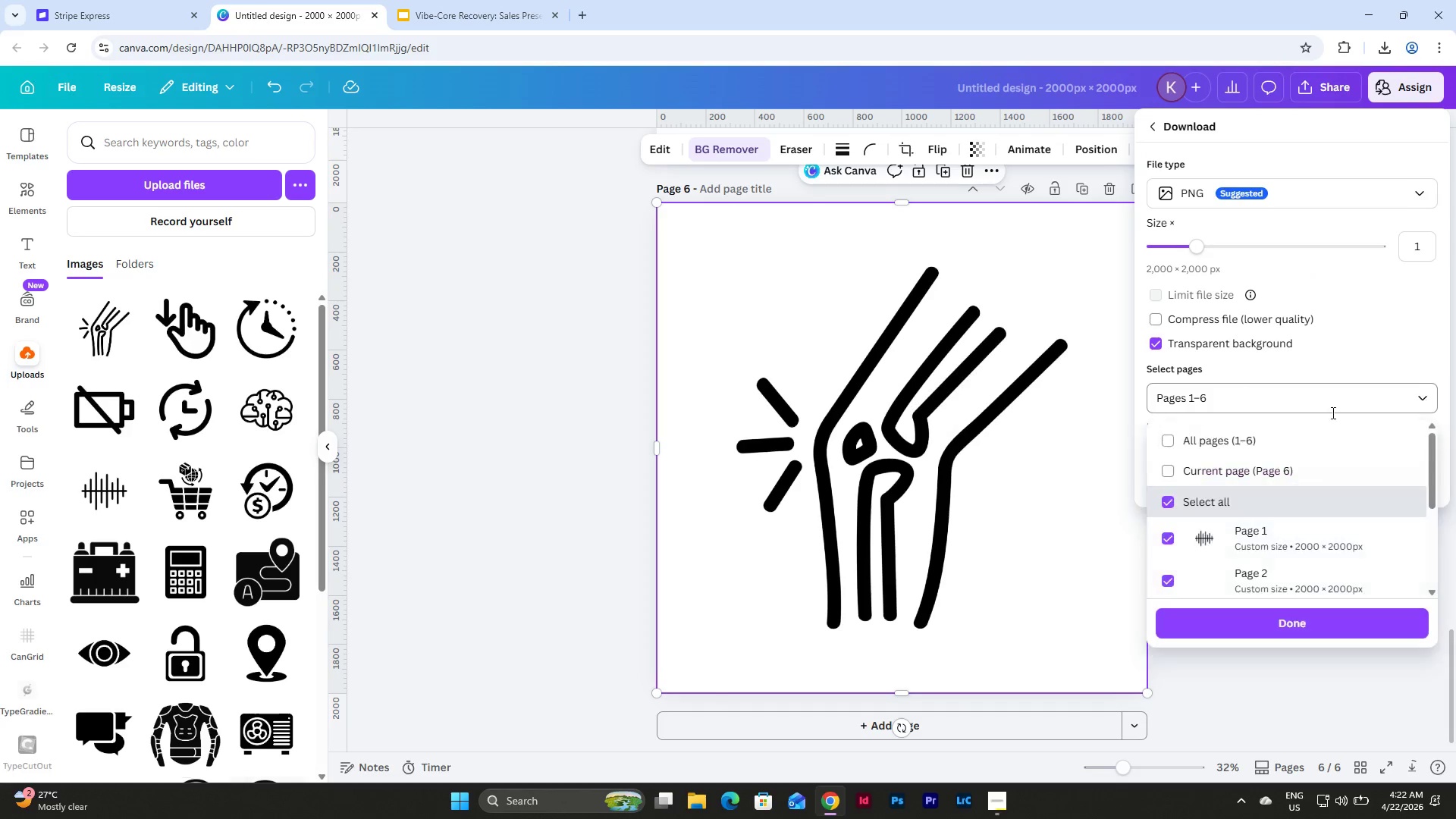 
left_click([1207, 460])
 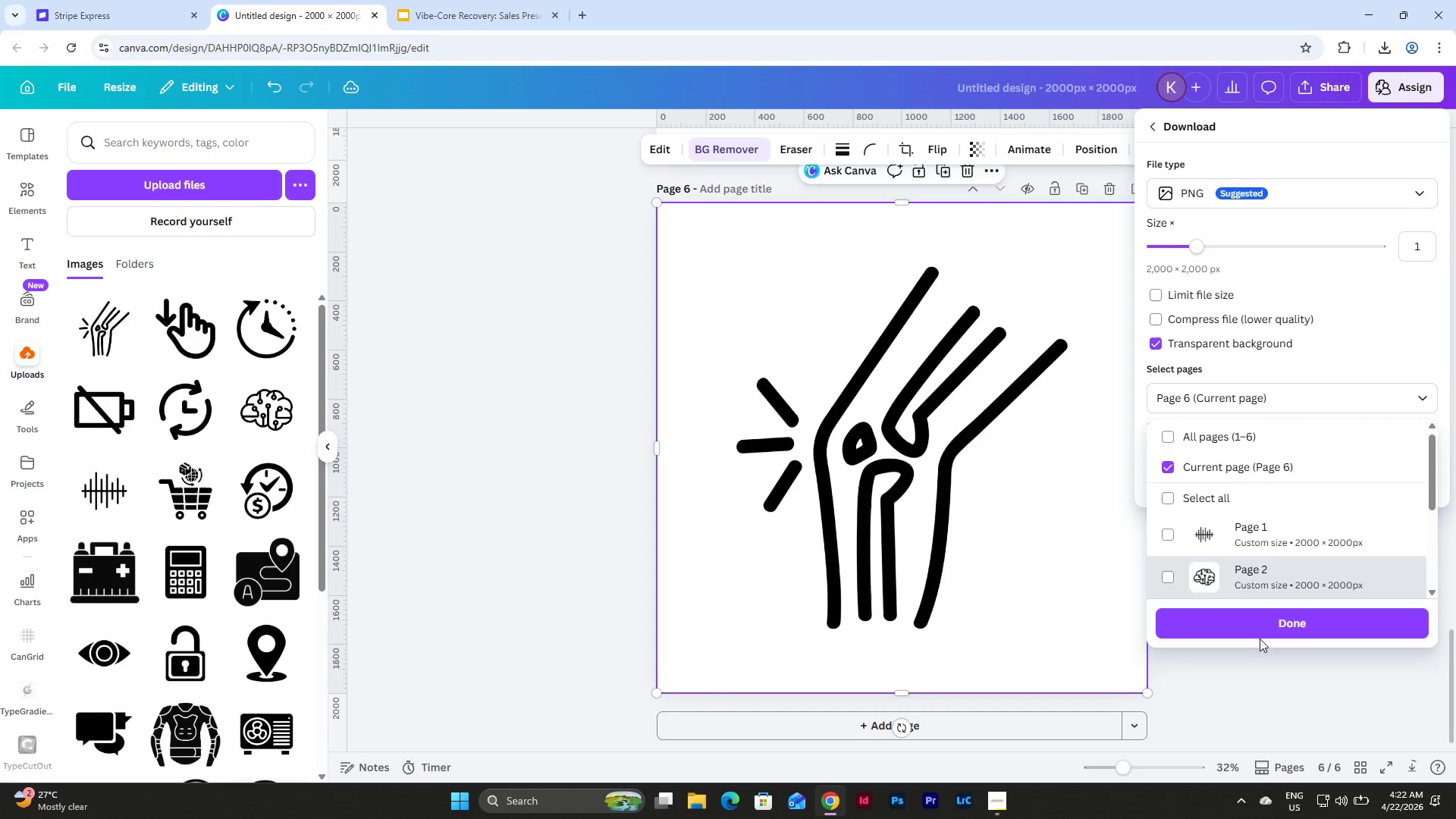 
left_click([1255, 620])
 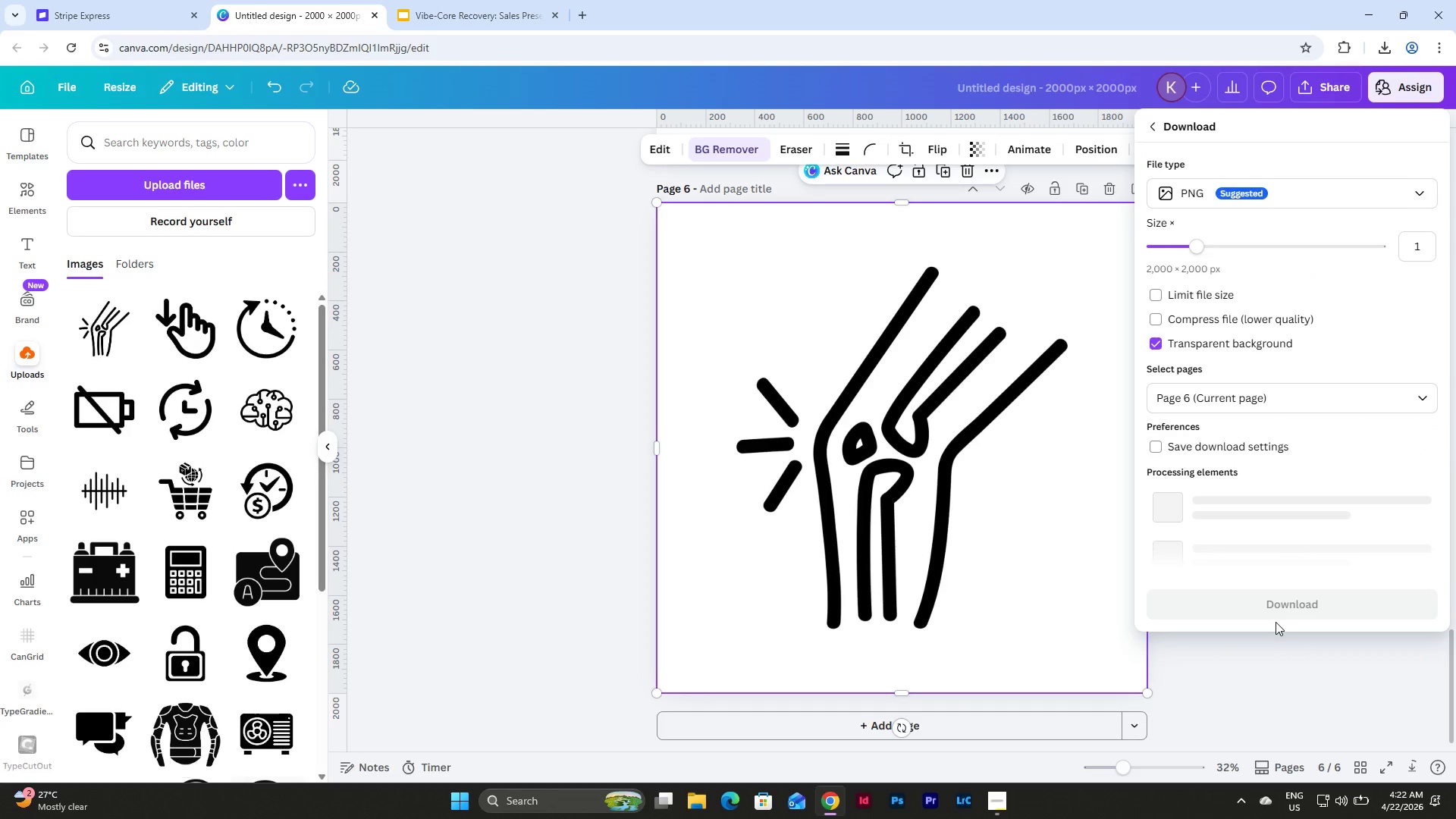 
left_click([1283, 558])
 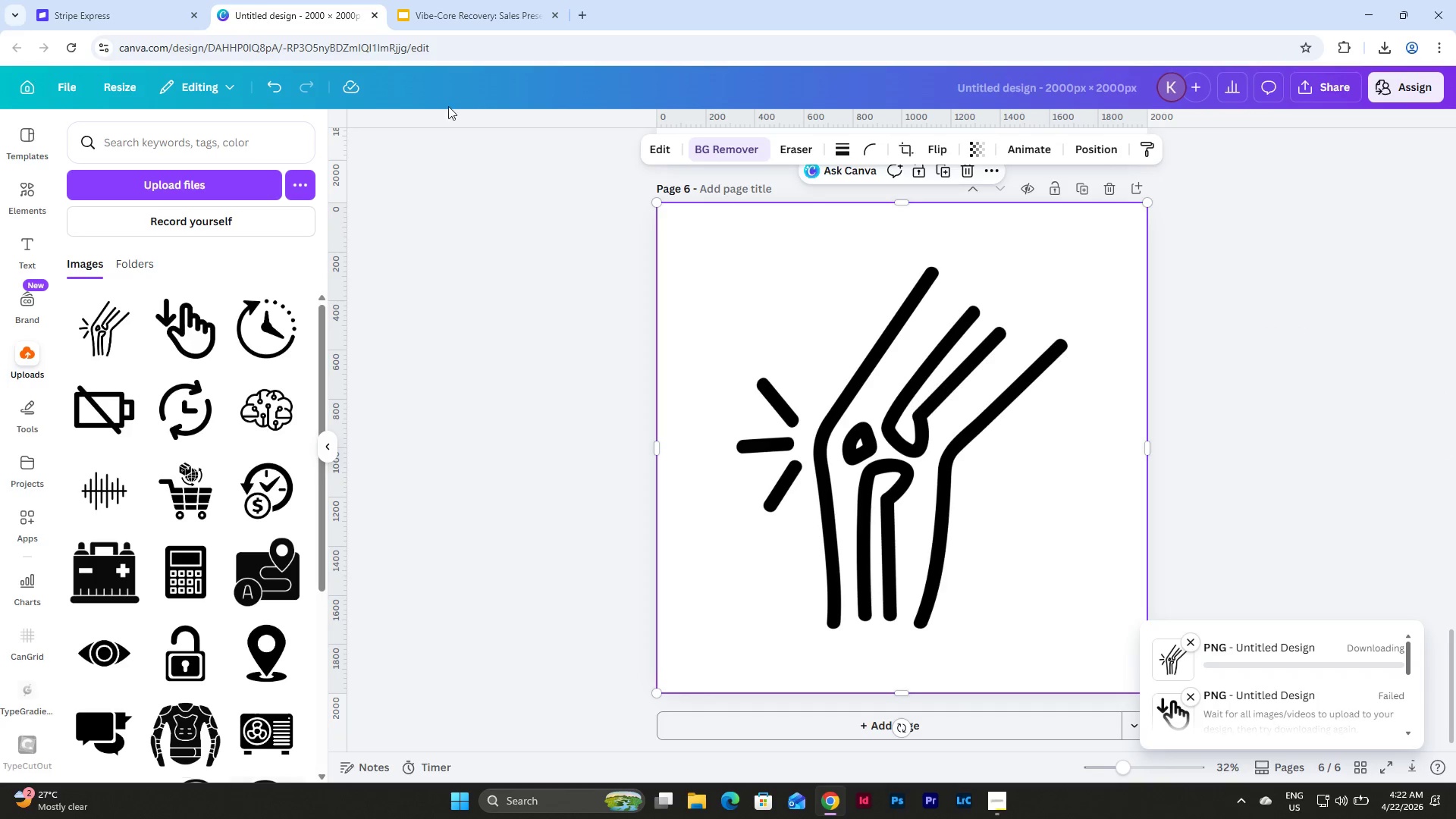 
left_click([463, 4])
 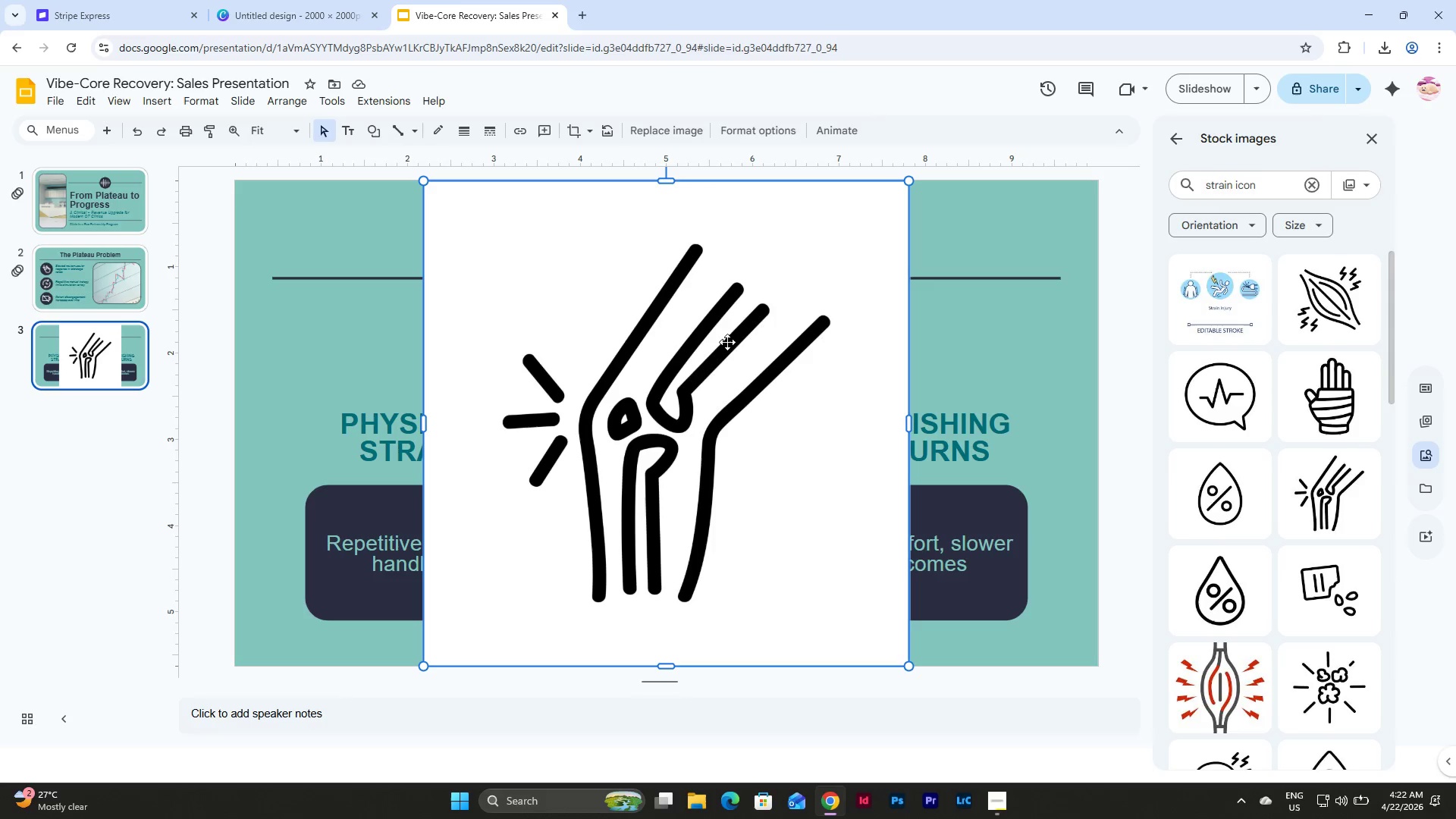 
left_click([727, 342])
 